 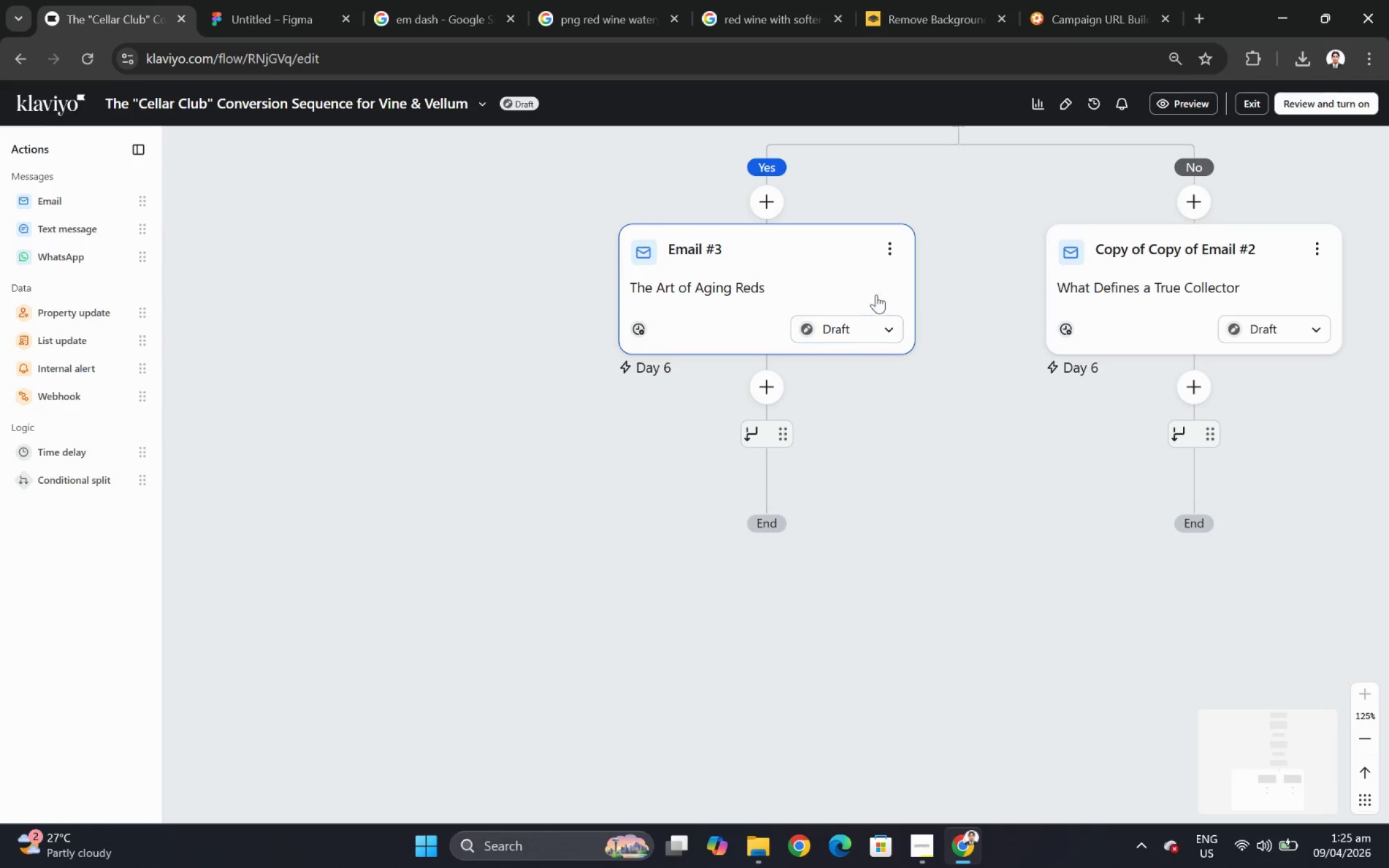 
left_click([896, 254])
 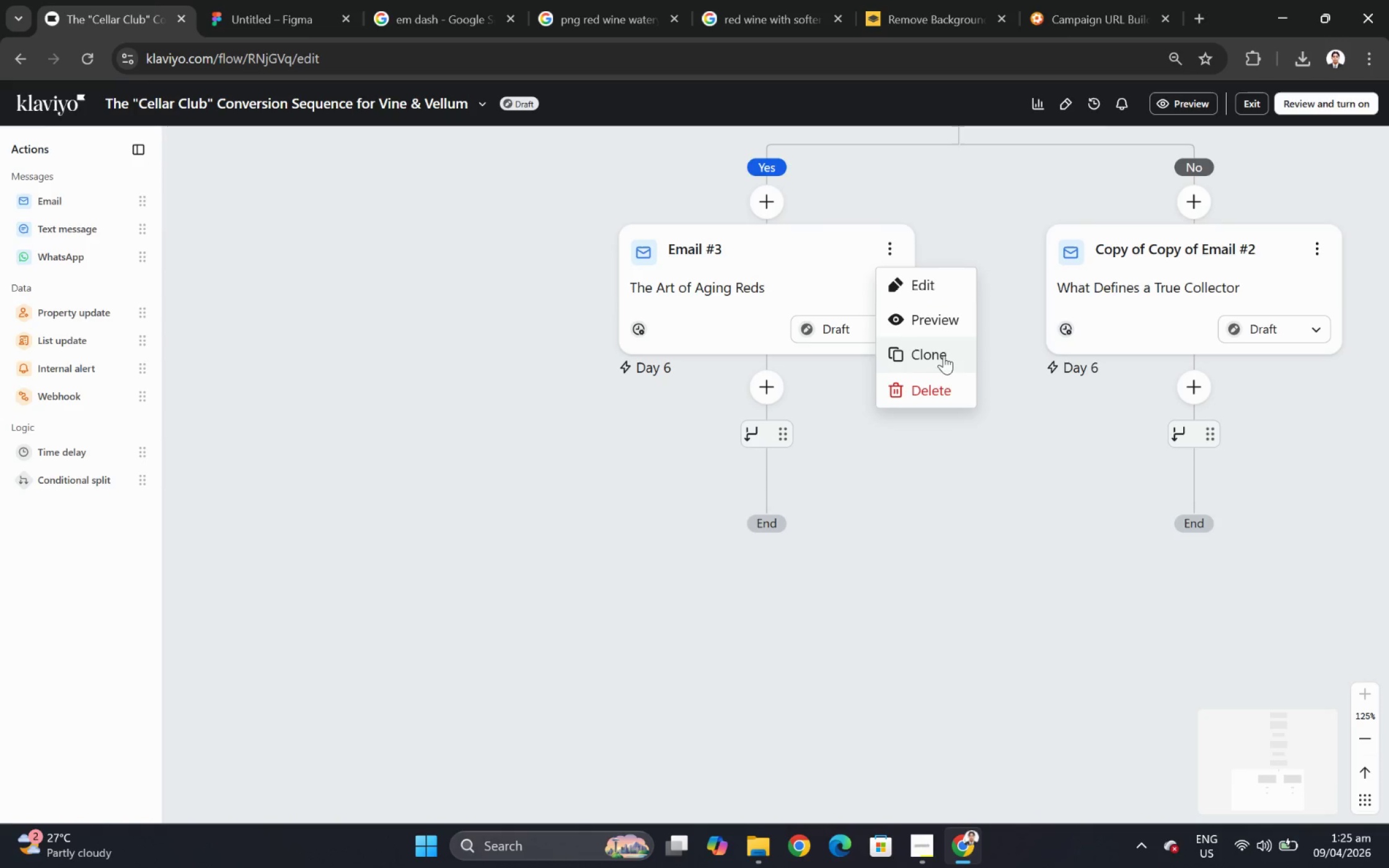 
left_click([945, 365])
 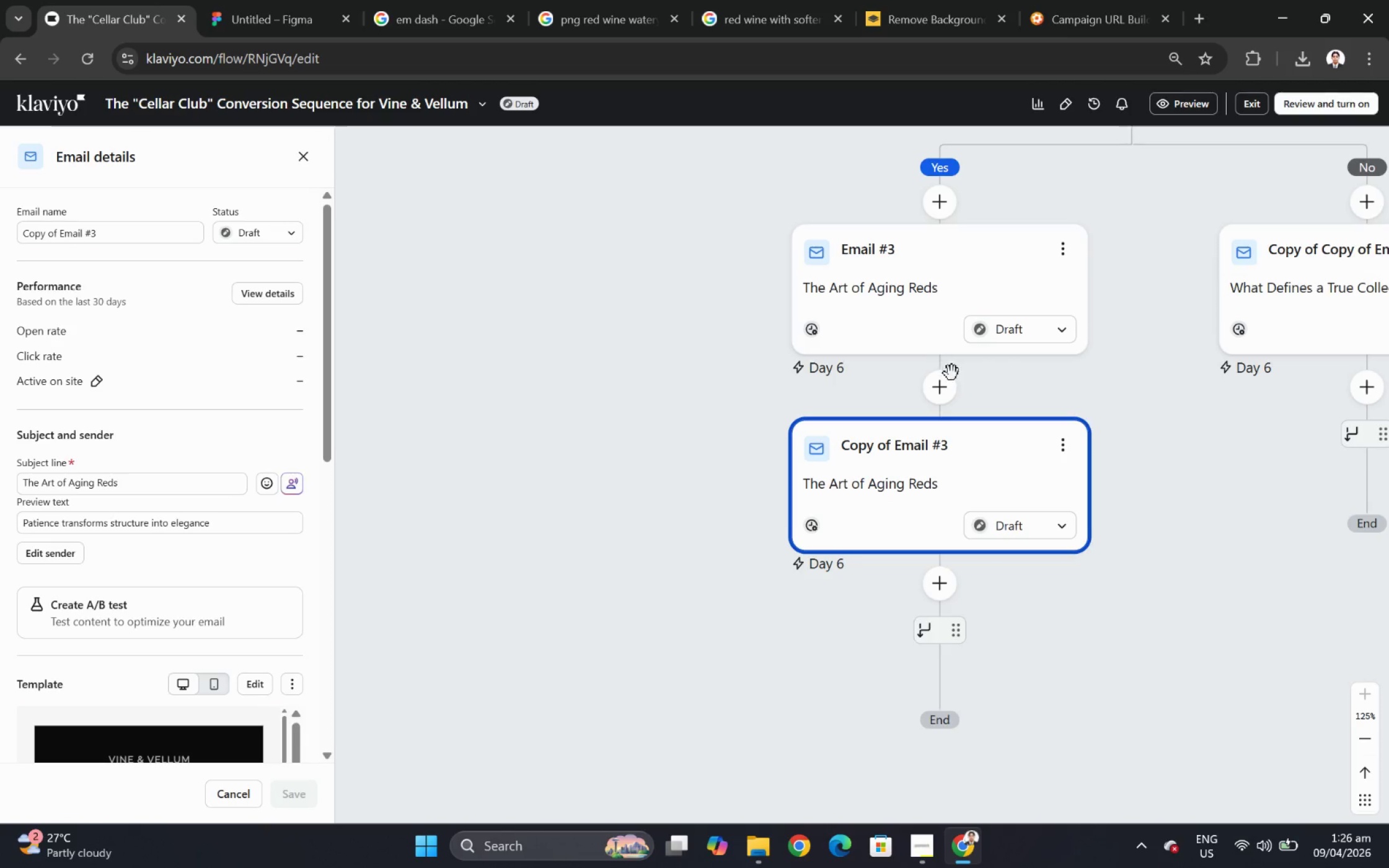 
scroll: coordinate [831, 322], scroll_direction: up, amount: 2.0
 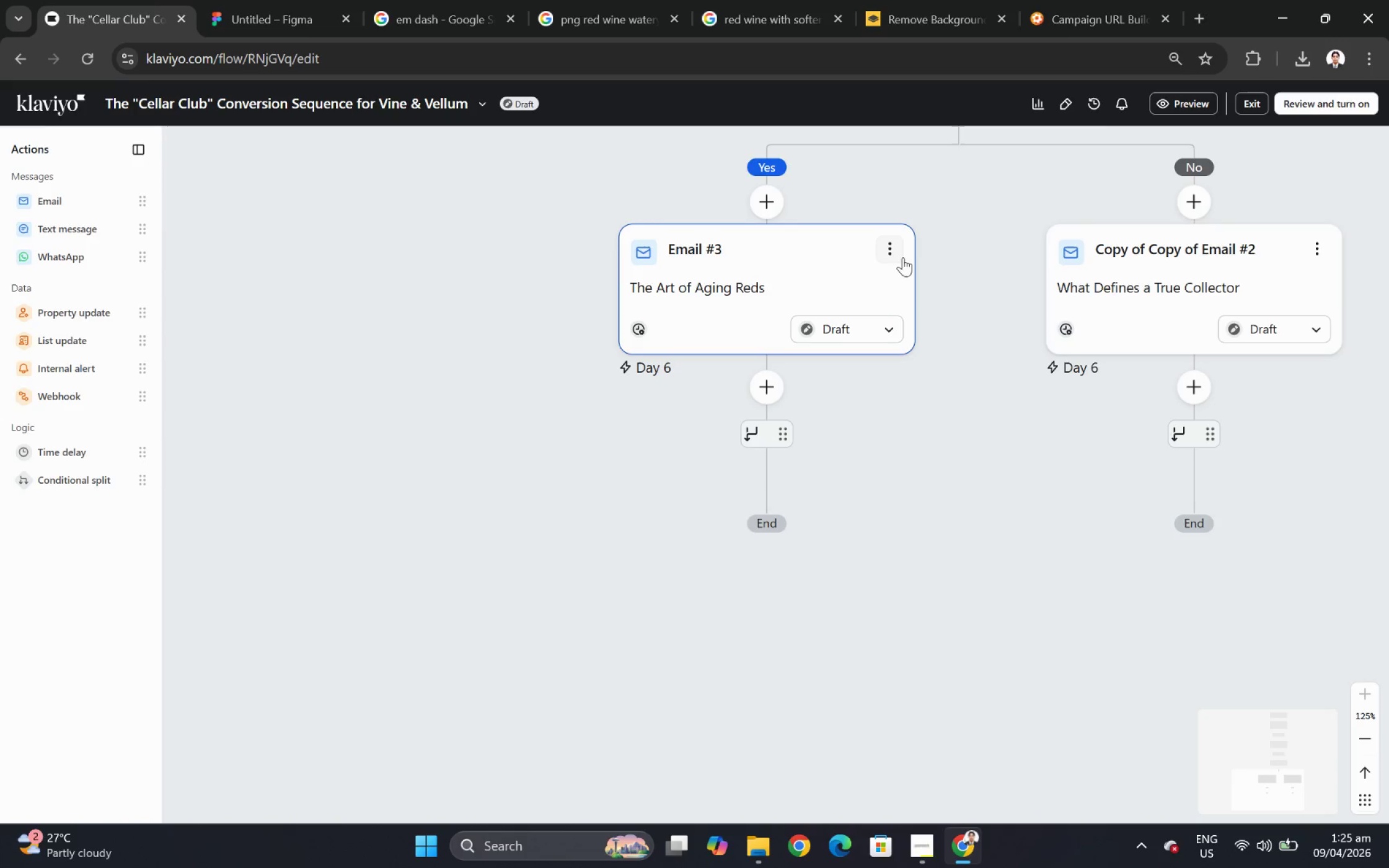 
wait(22.47)
 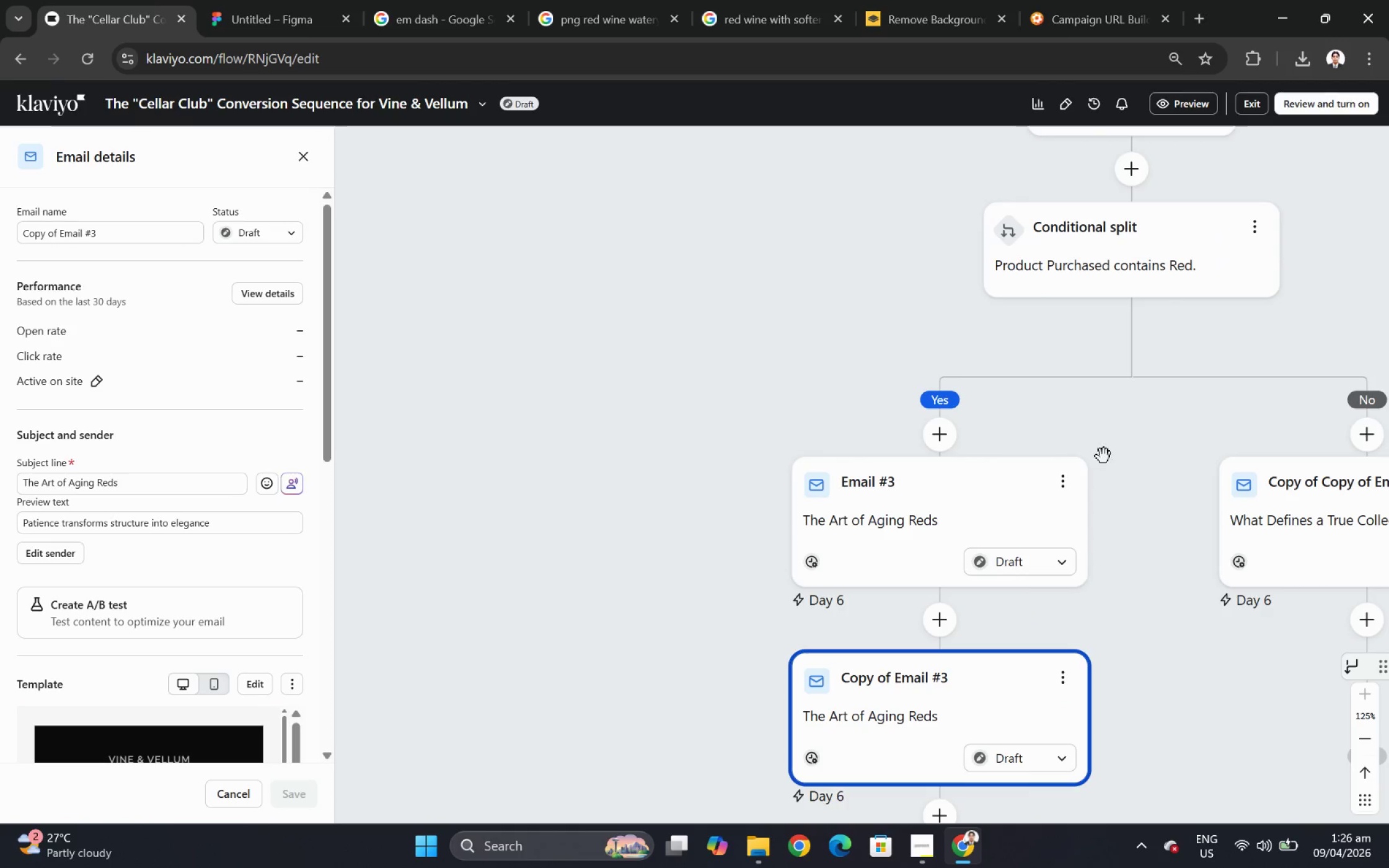 
hold_key(key=ControlLeft, duration=0.55)
 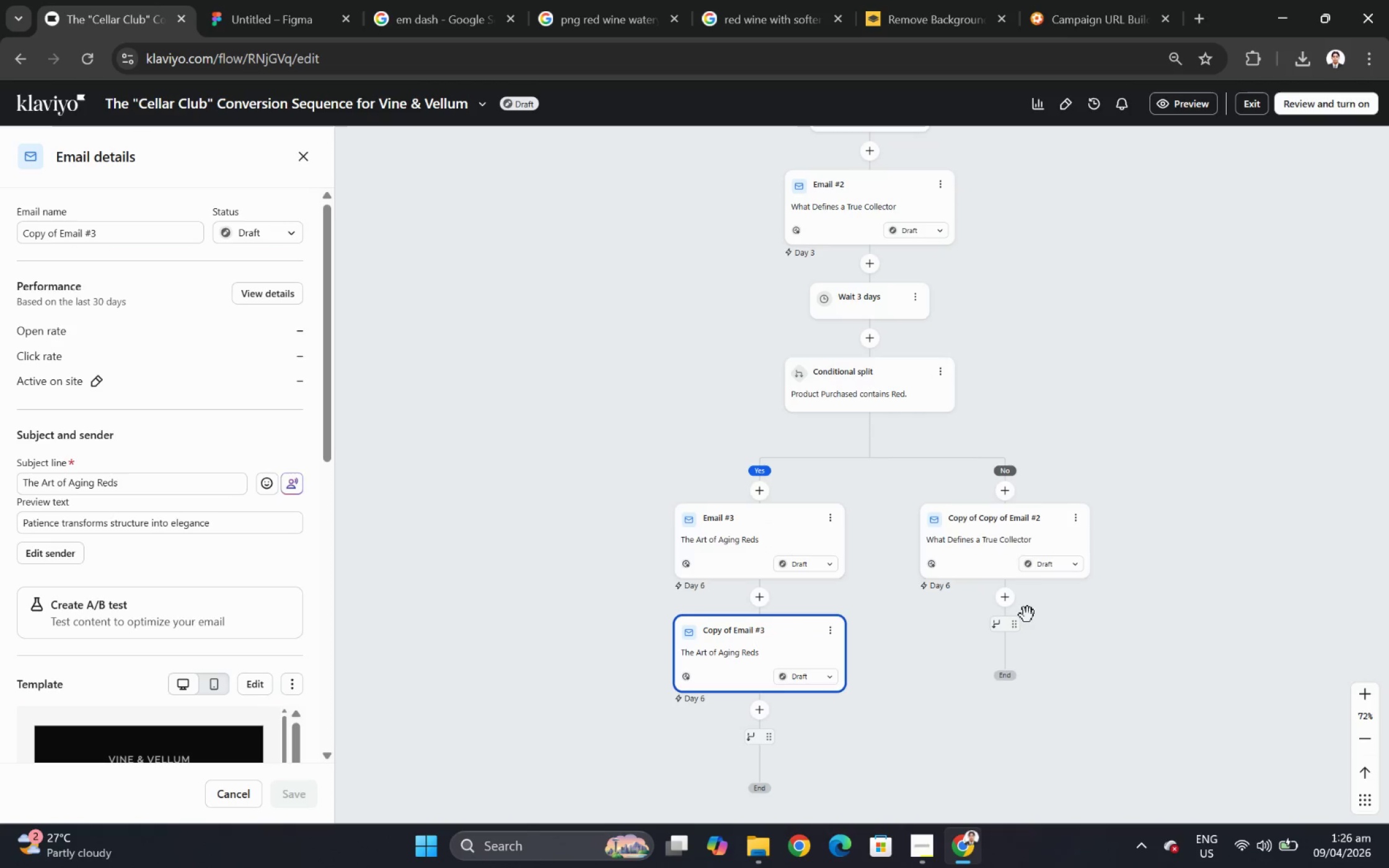 
scroll: coordinate [1030, 384], scroll_direction: up, amount: 5.0
 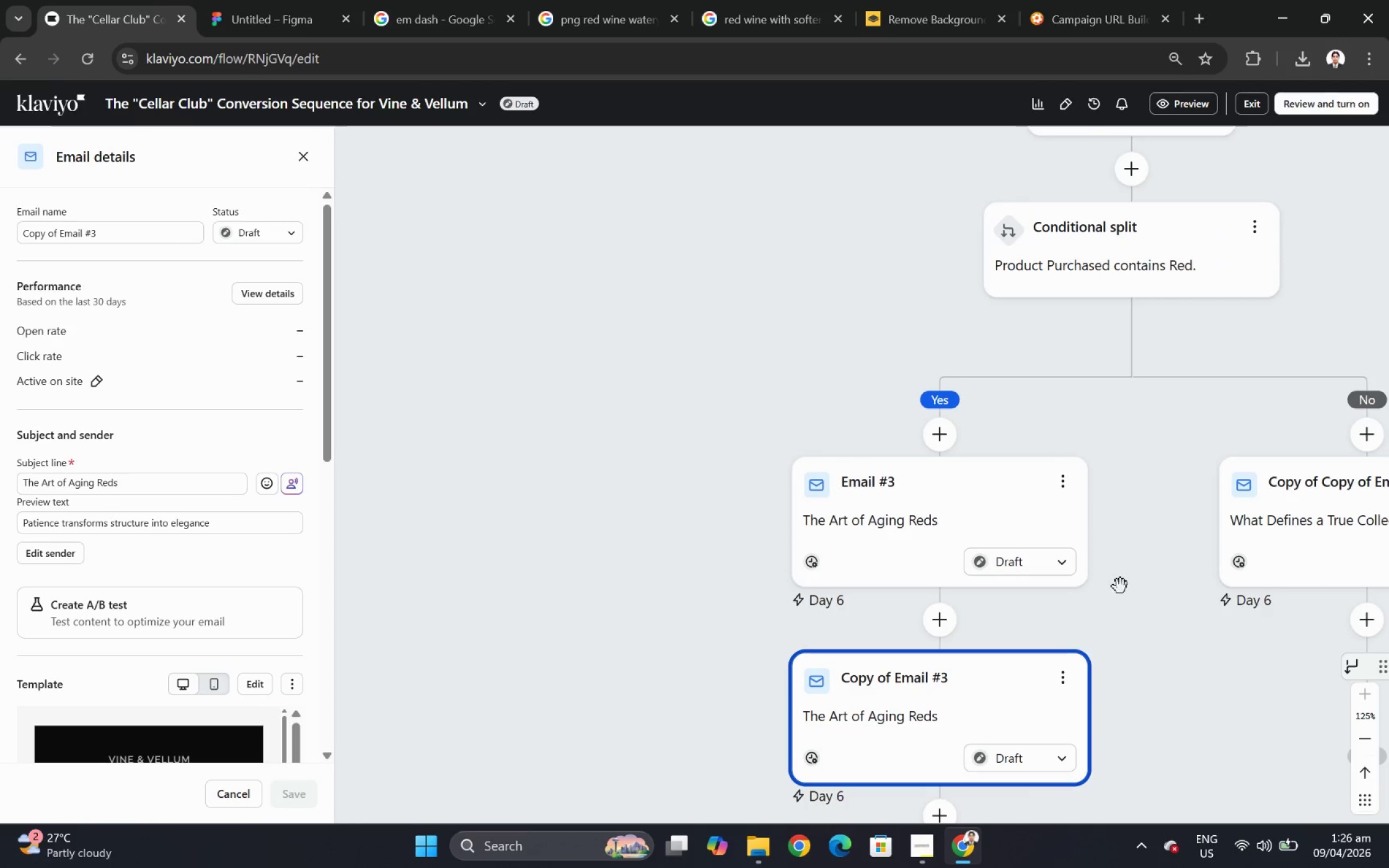 
hold_key(key=ControlLeft, duration=0.42)
 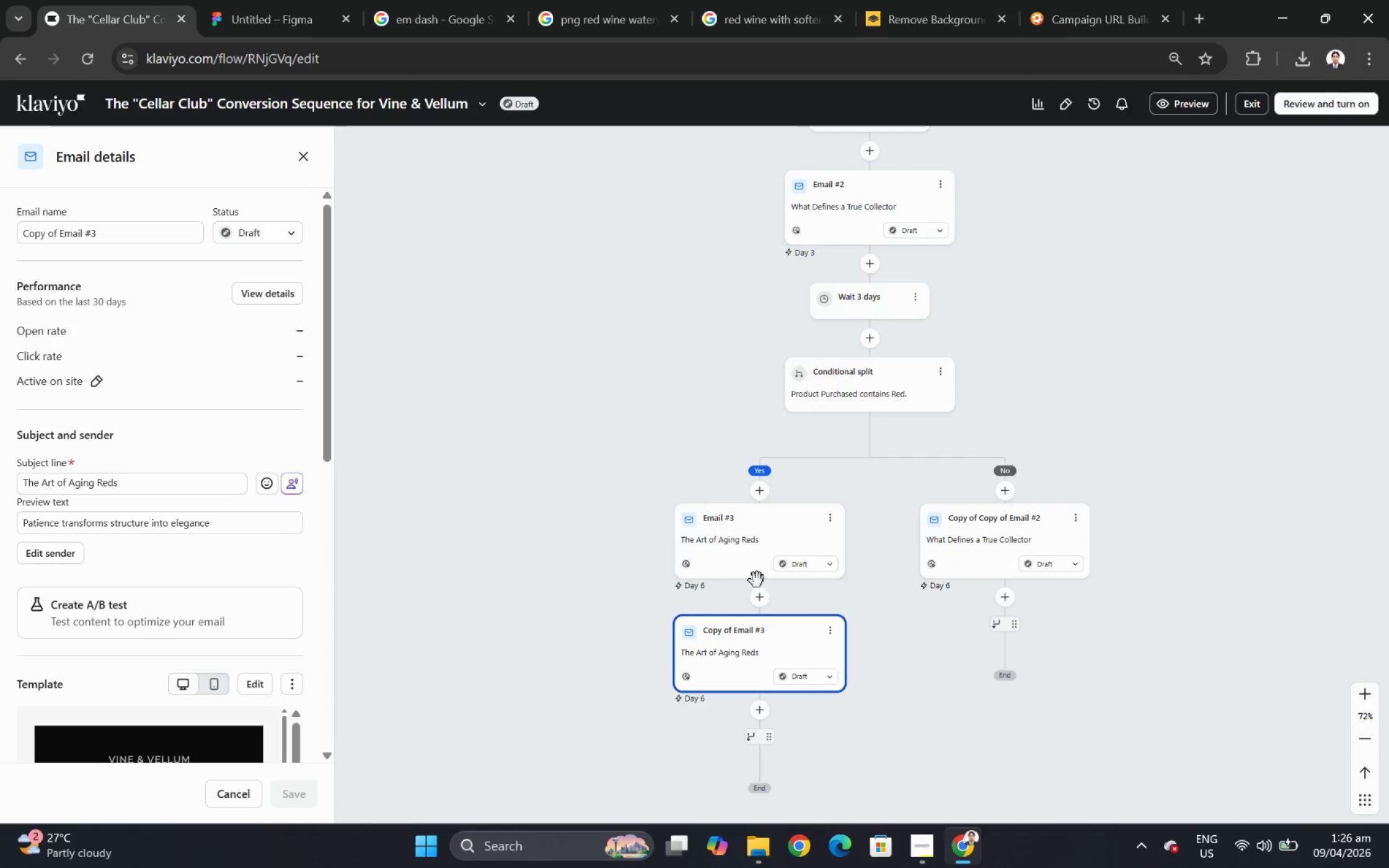 
scroll: coordinate [1121, 587], scroll_direction: down, amount: 5.0
 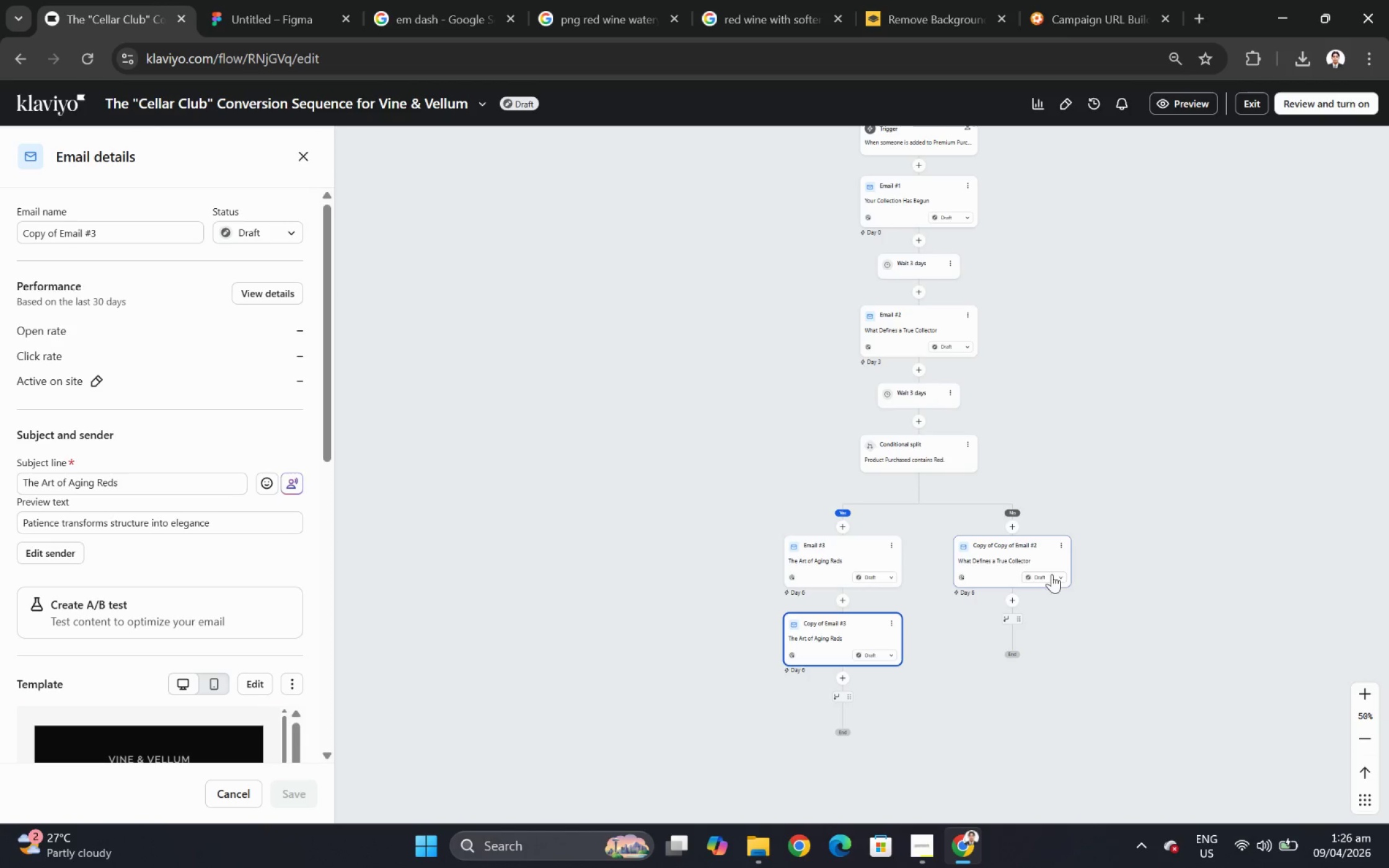 
scroll: coordinate [1028, 610], scroll_direction: up, amount: 2.0
 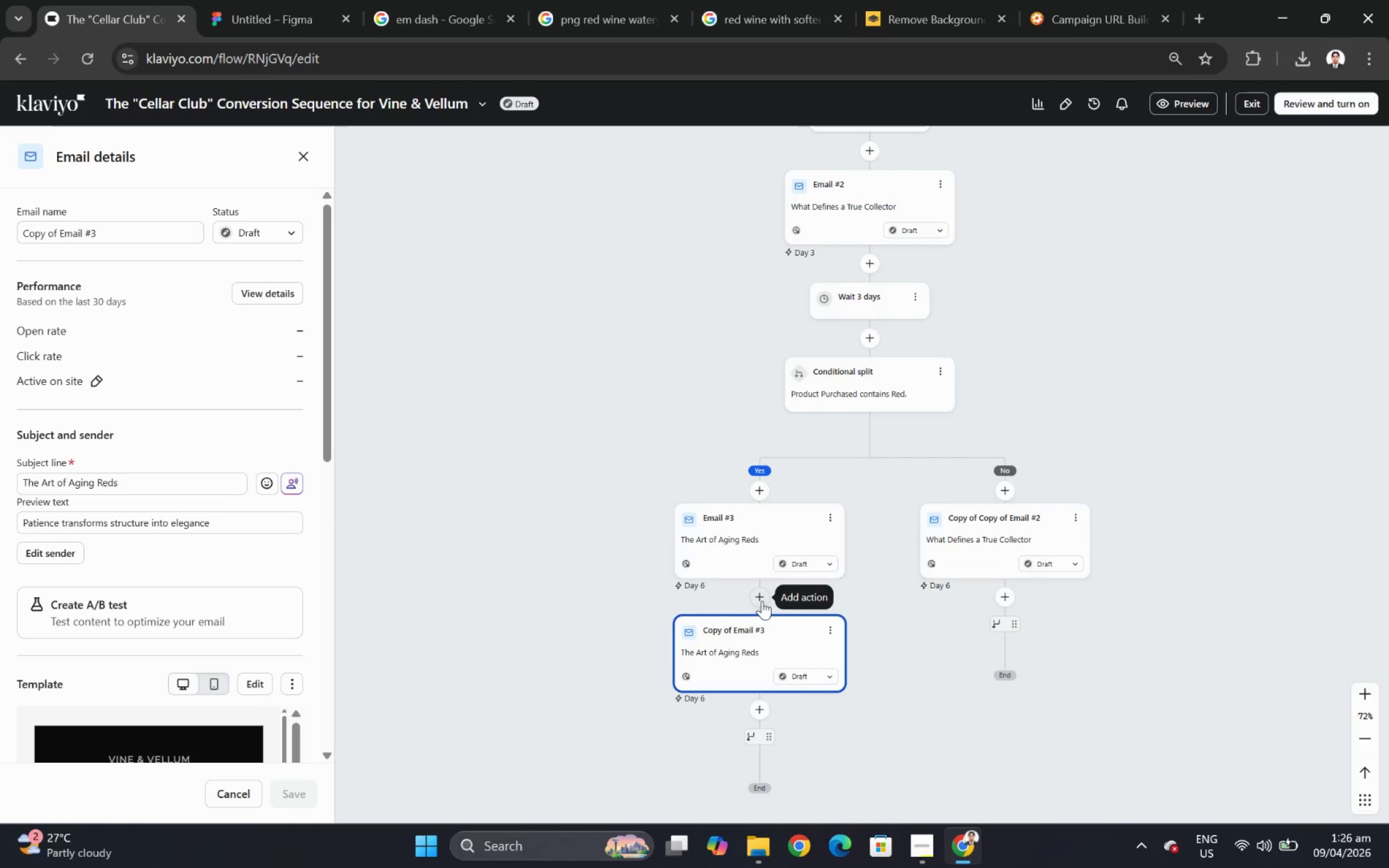 
left_click([762, 600])
 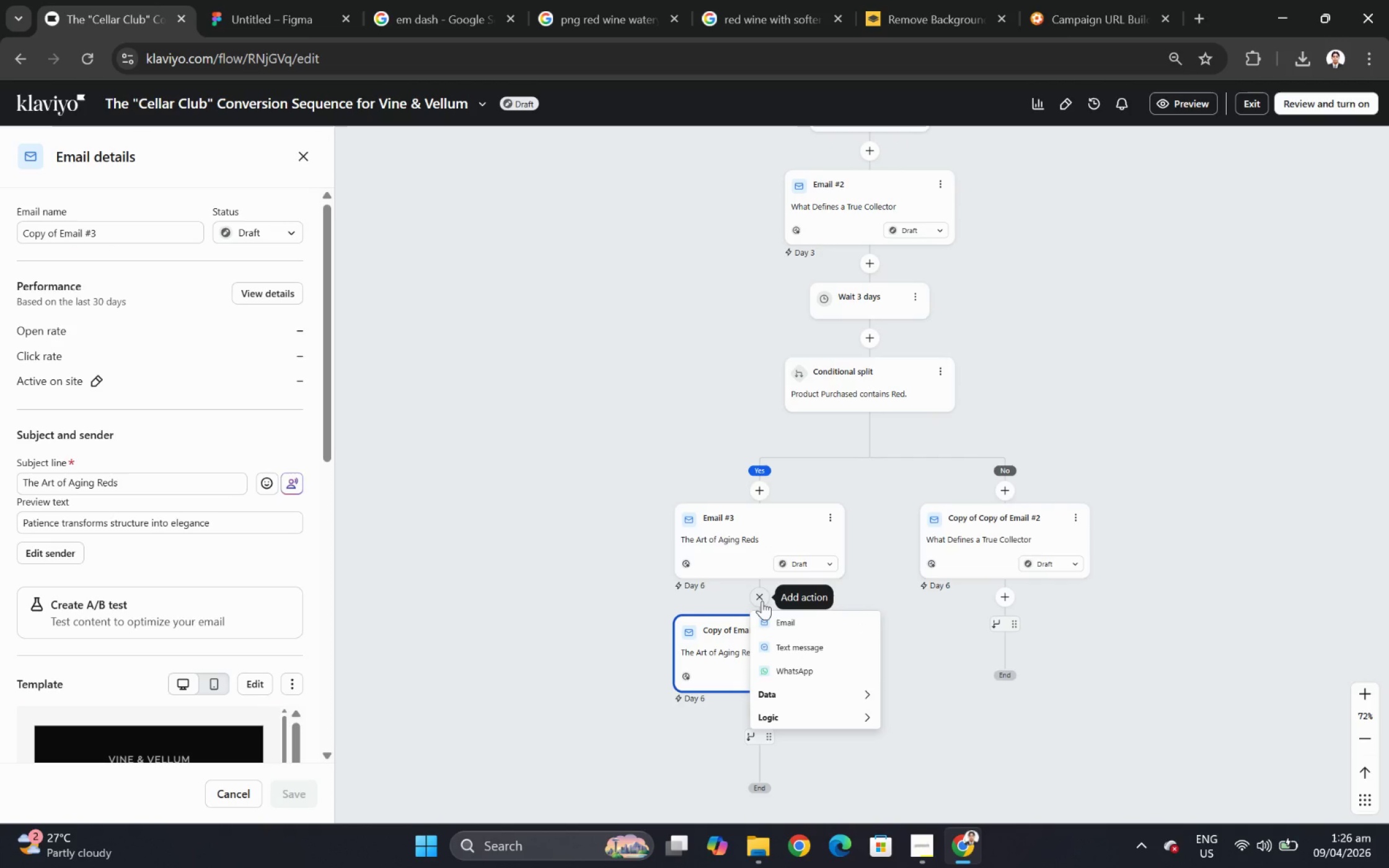 
wait(22.83)
 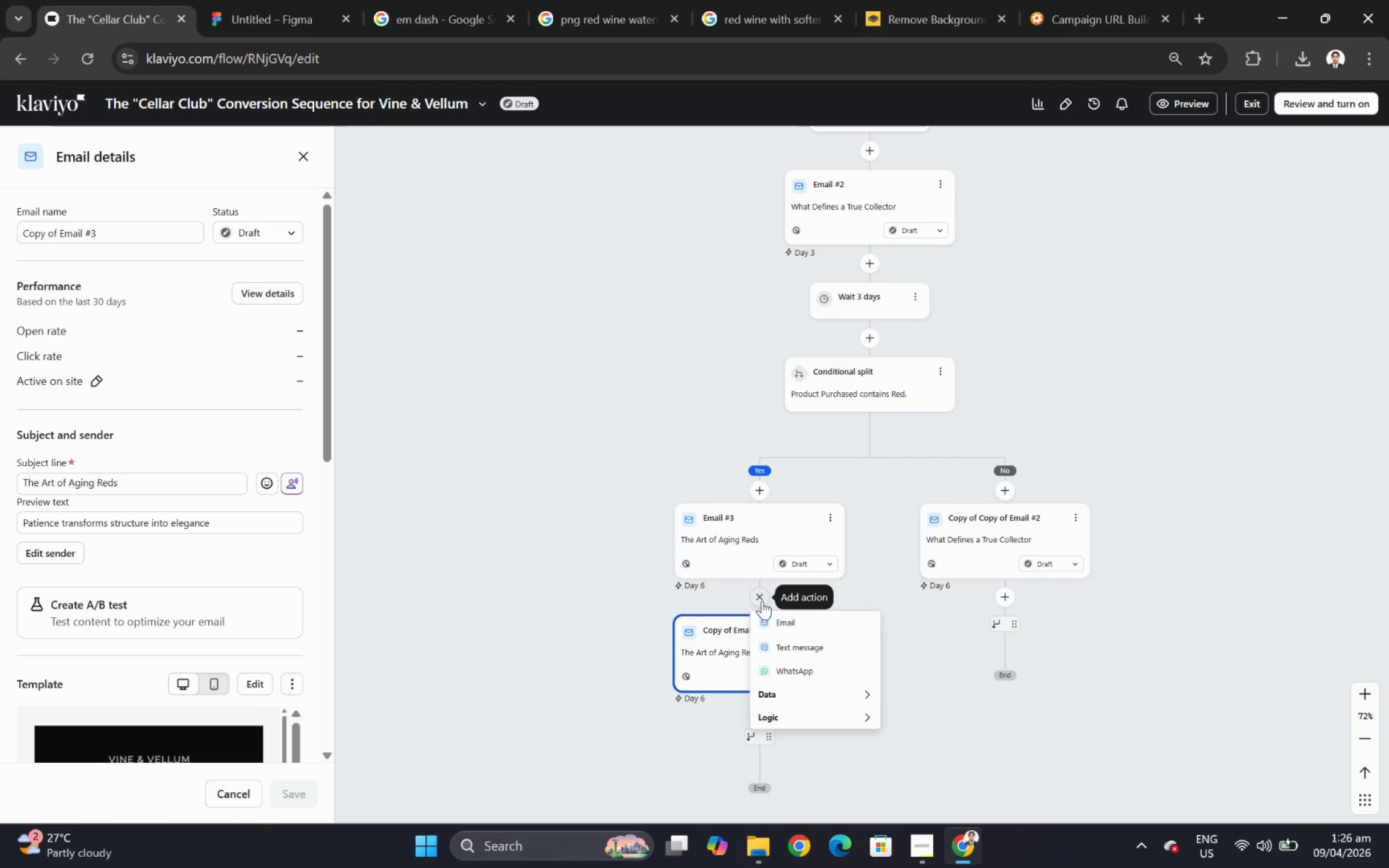 
left_click([864, 715])
 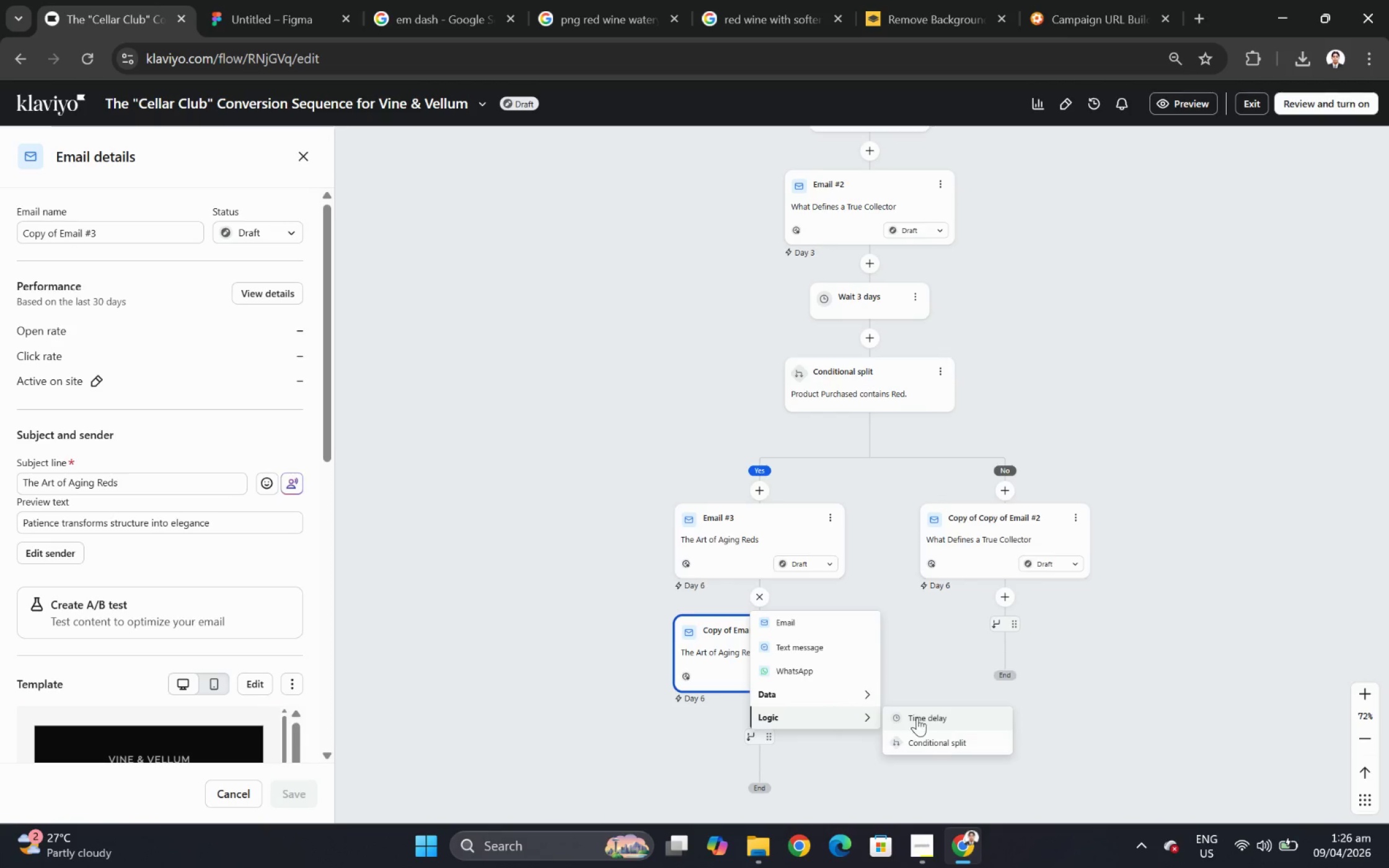 
left_click([917, 717])
 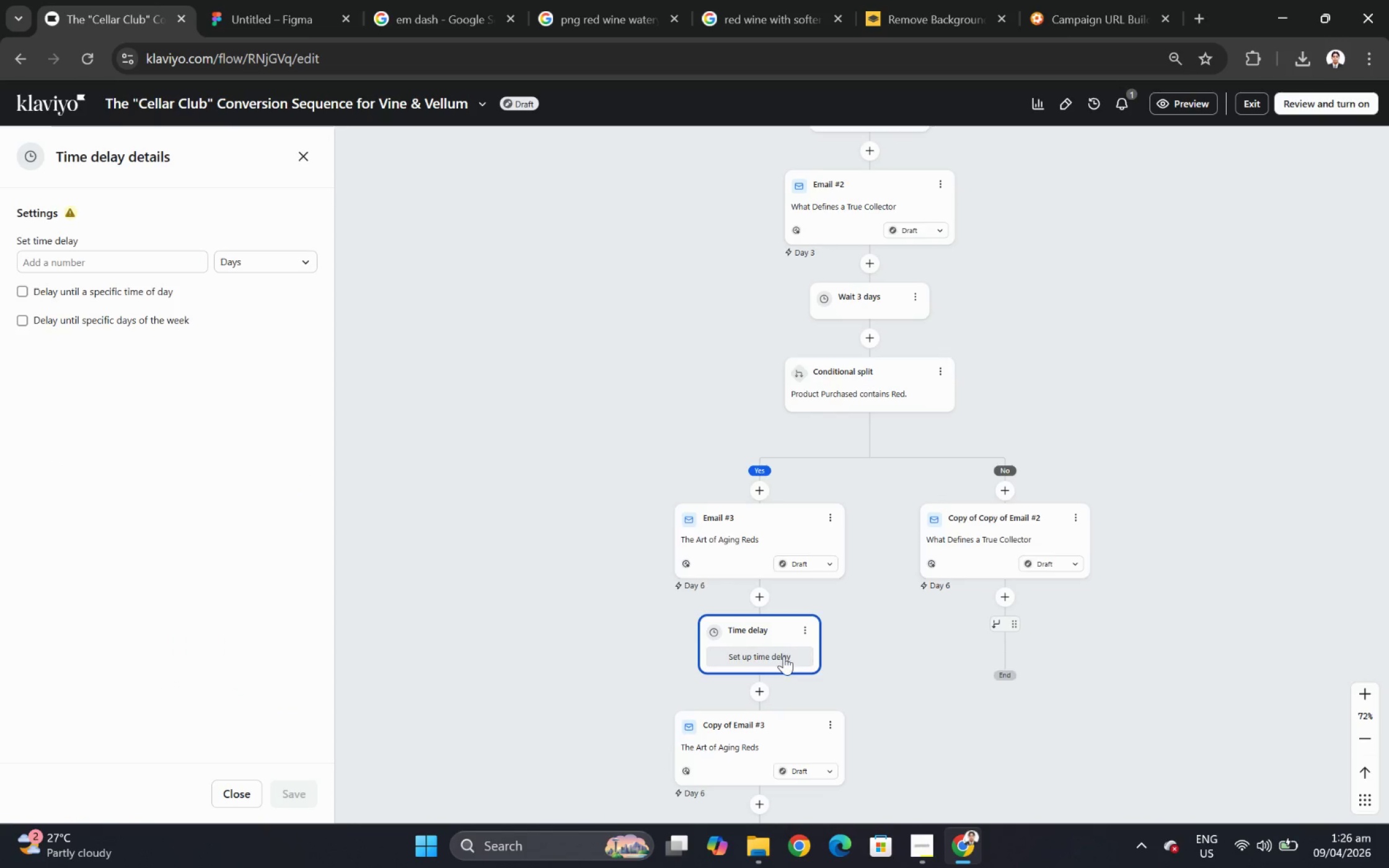 
left_click([783, 656])
 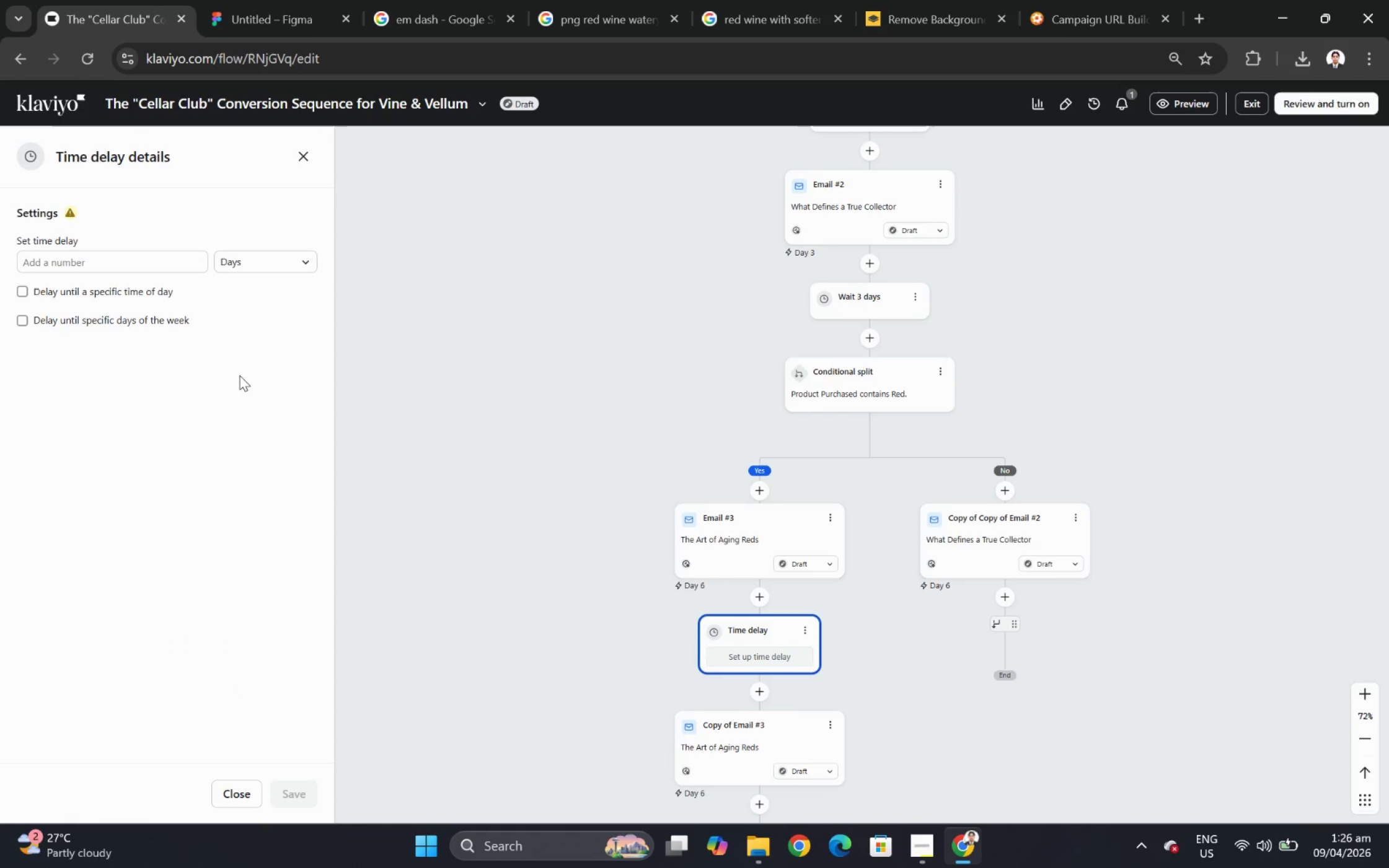 
left_click([116, 263])
 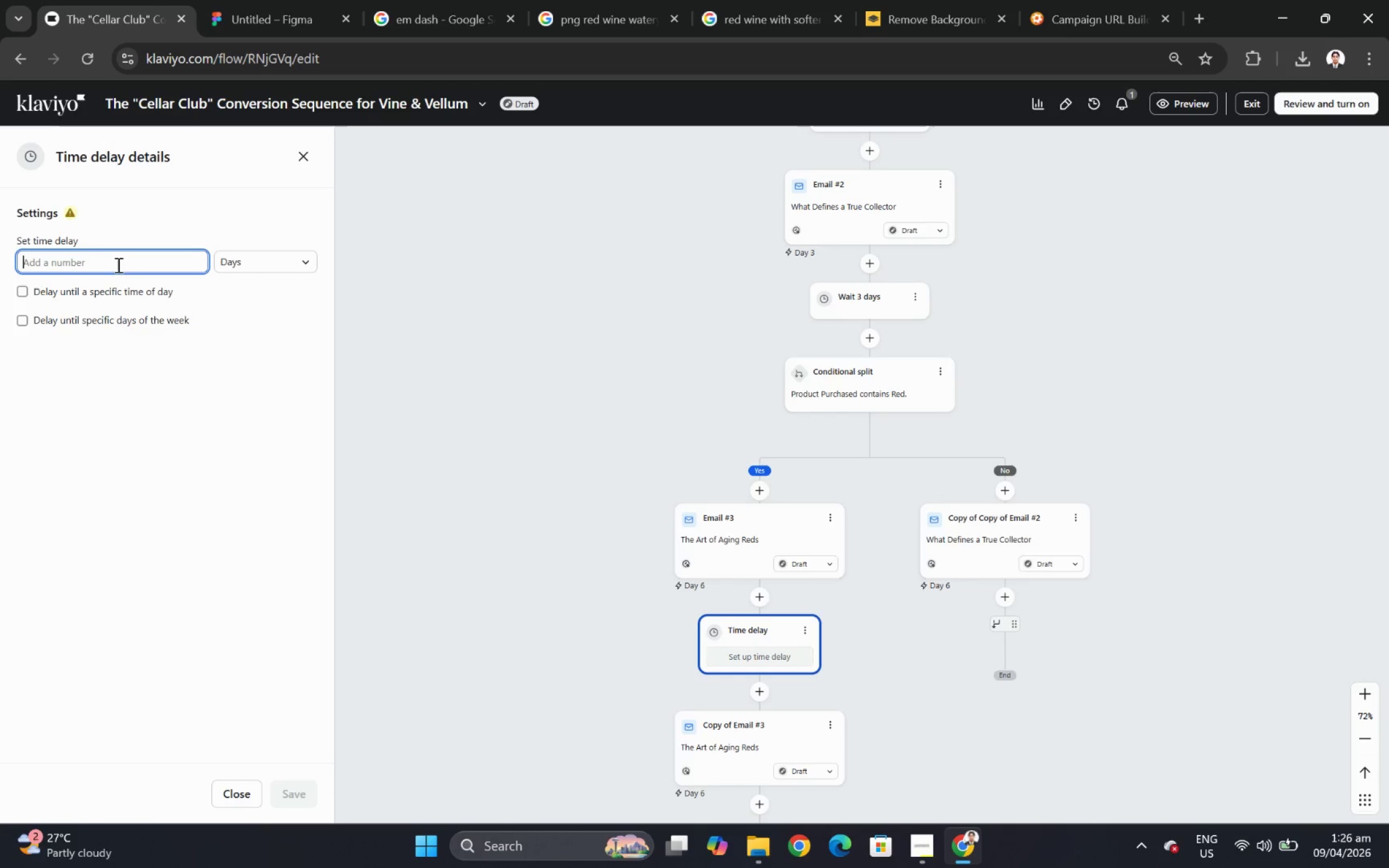 
key(4)
 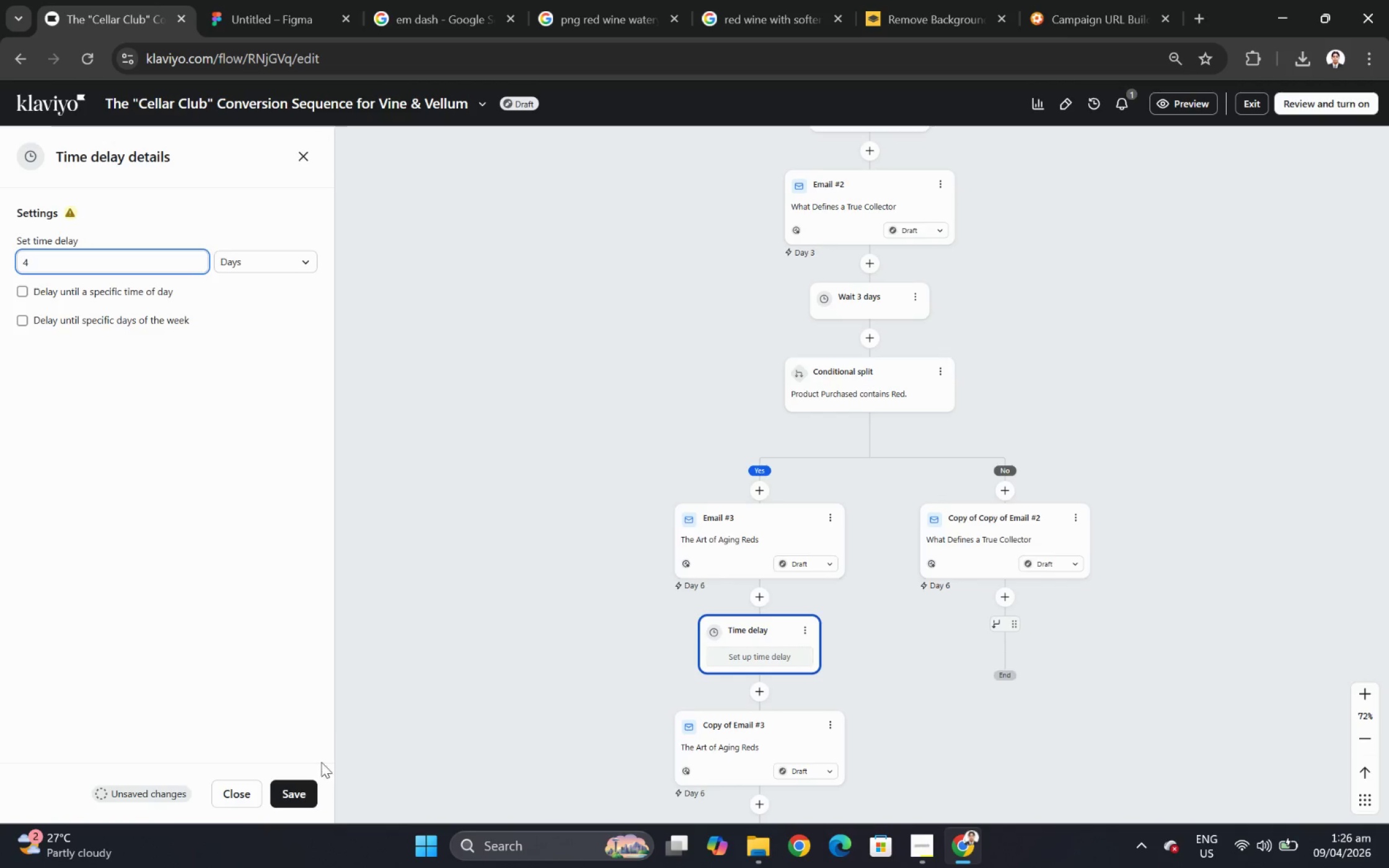 
left_click([307, 792])
 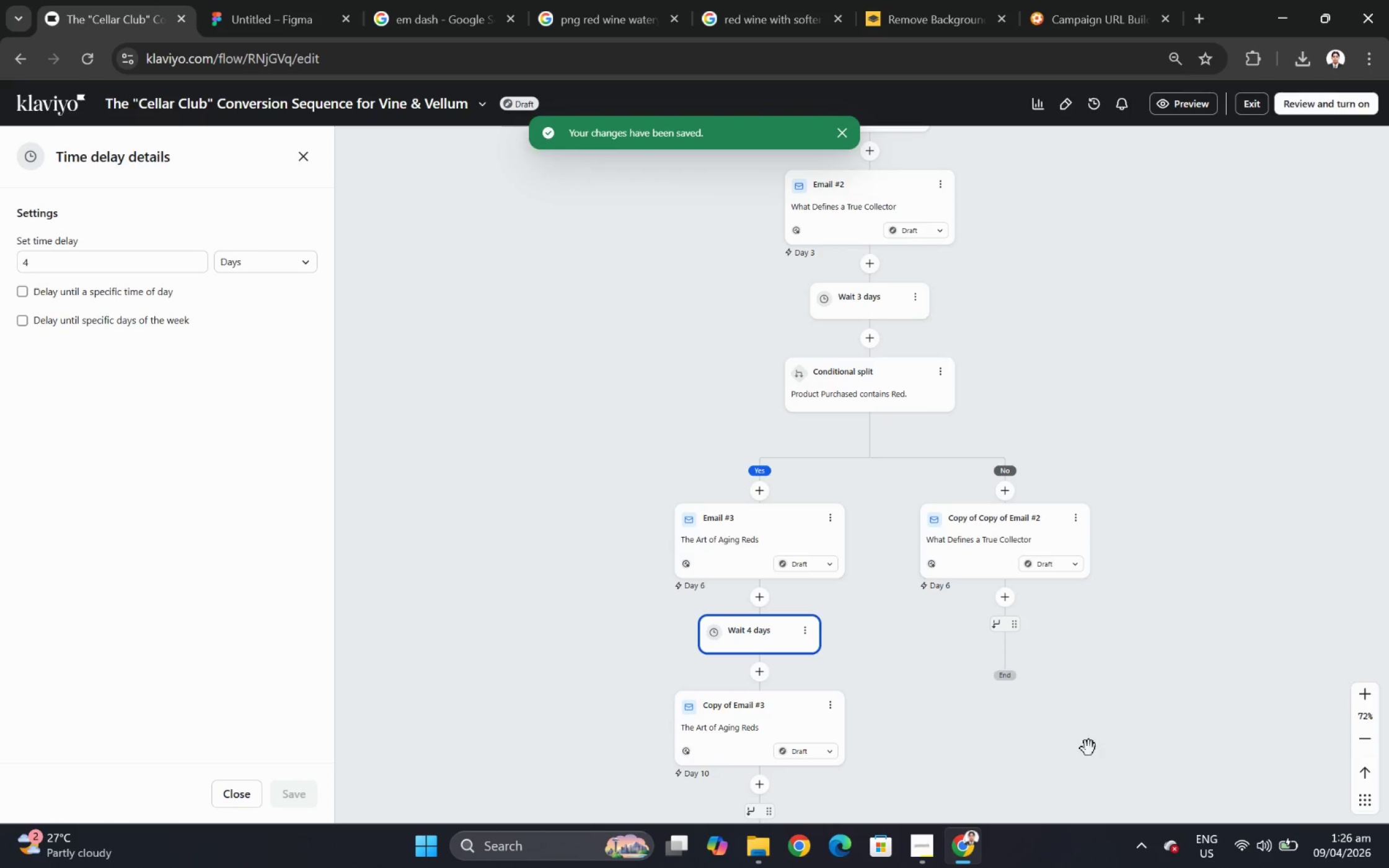 
scroll: coordinate [997, 671], scroll_direction: down, amount: 1.0
 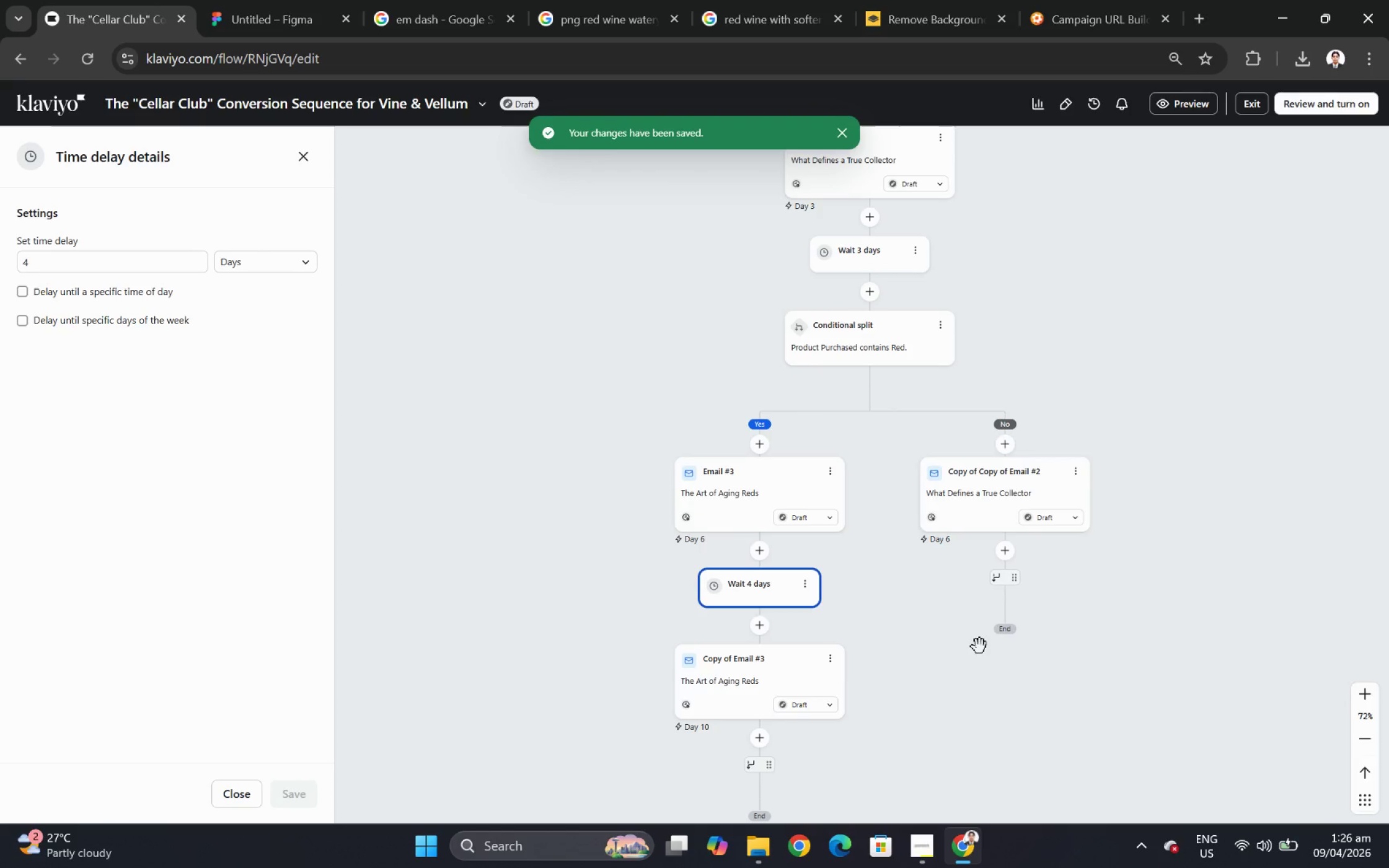 
scroll: coordinate [979, 646], scroll_direction: up, amount: 4.0
 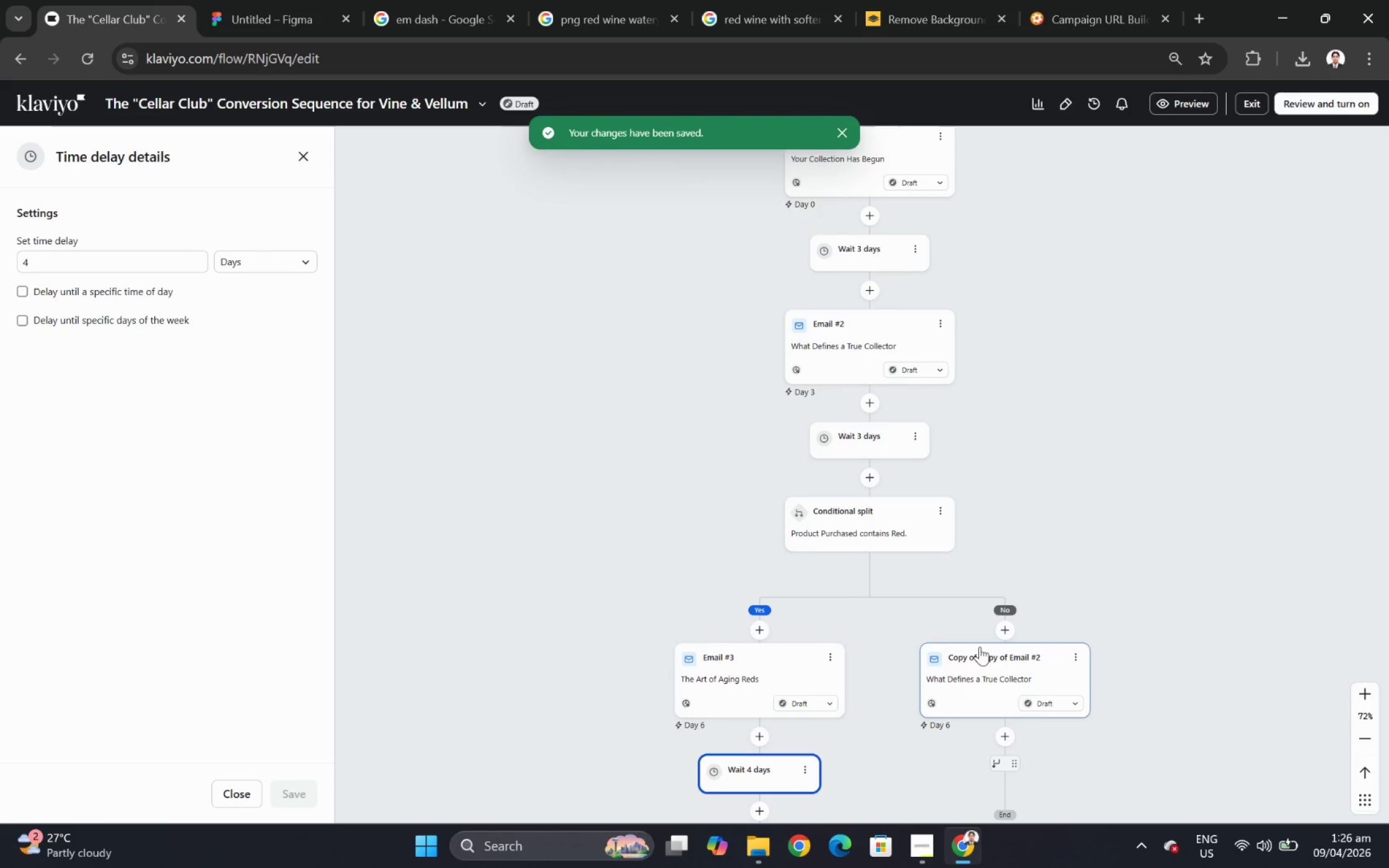 
scroll: coordinate [979, 646], scroll_direction: down, amount: 3.0
 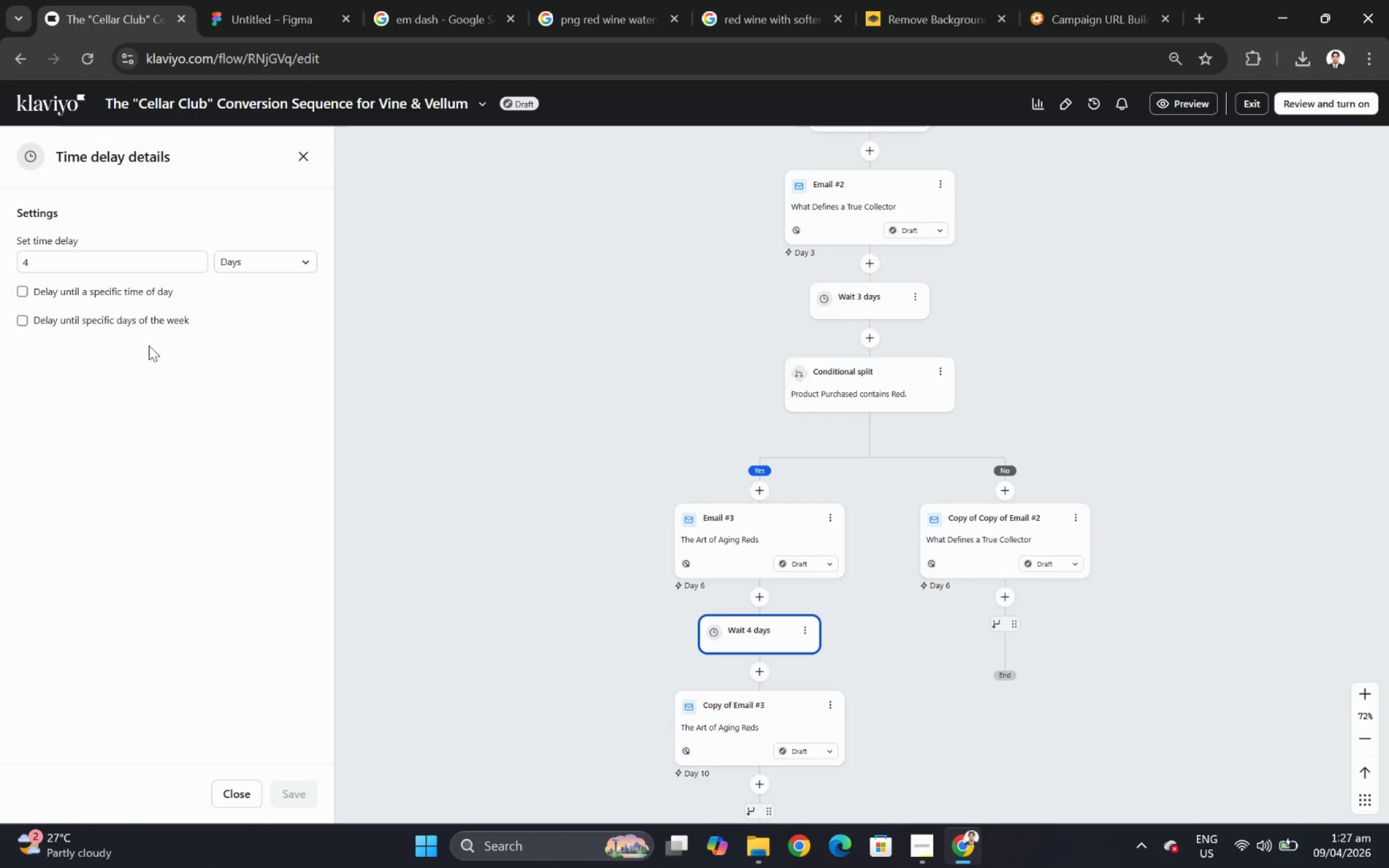 
left_click([122, 257])
 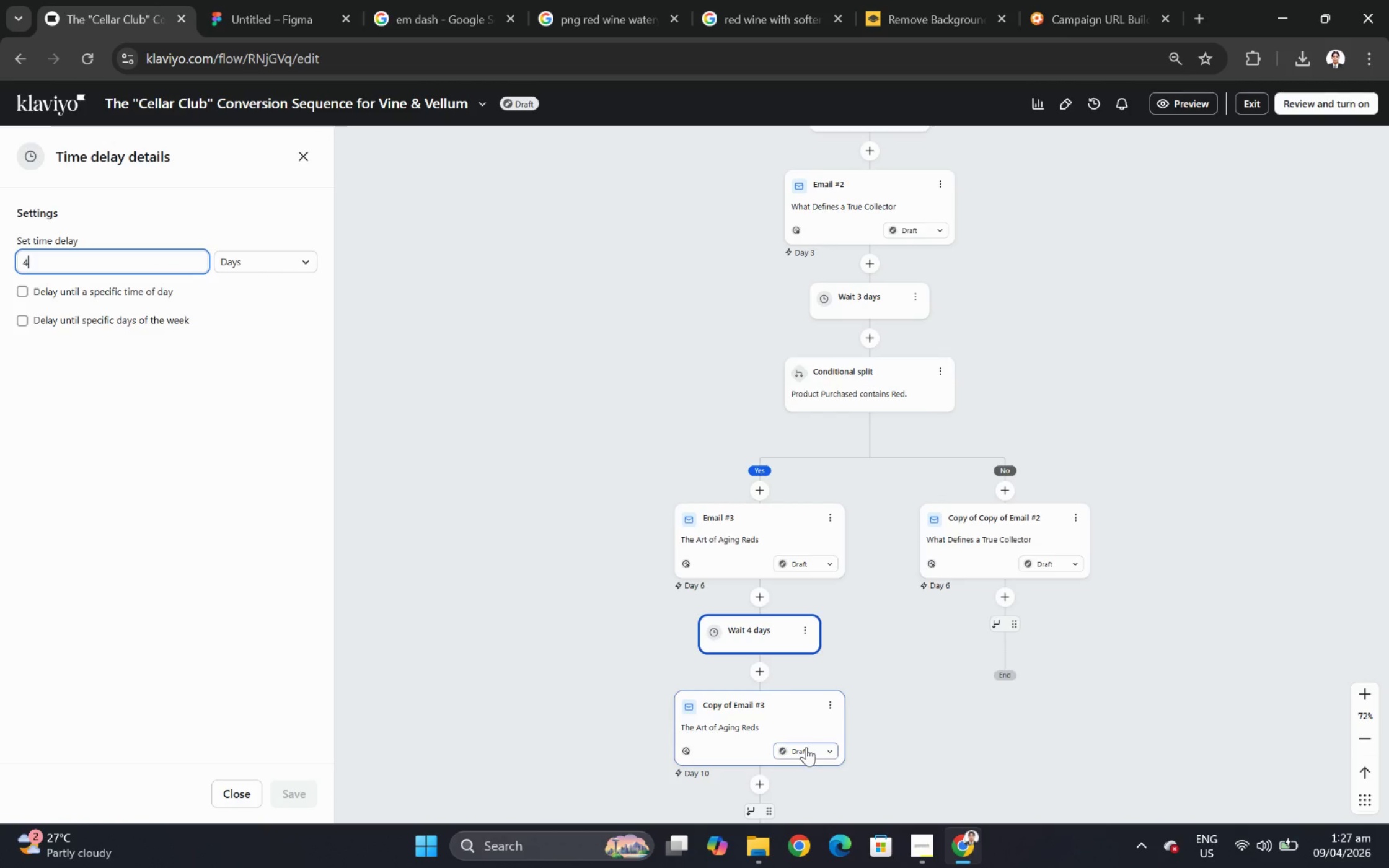 
hold_key(key=ControlLeft, duration=0.41)
scroll: coordinate [826, 683], scroll_direction: up, amount: 5.0
 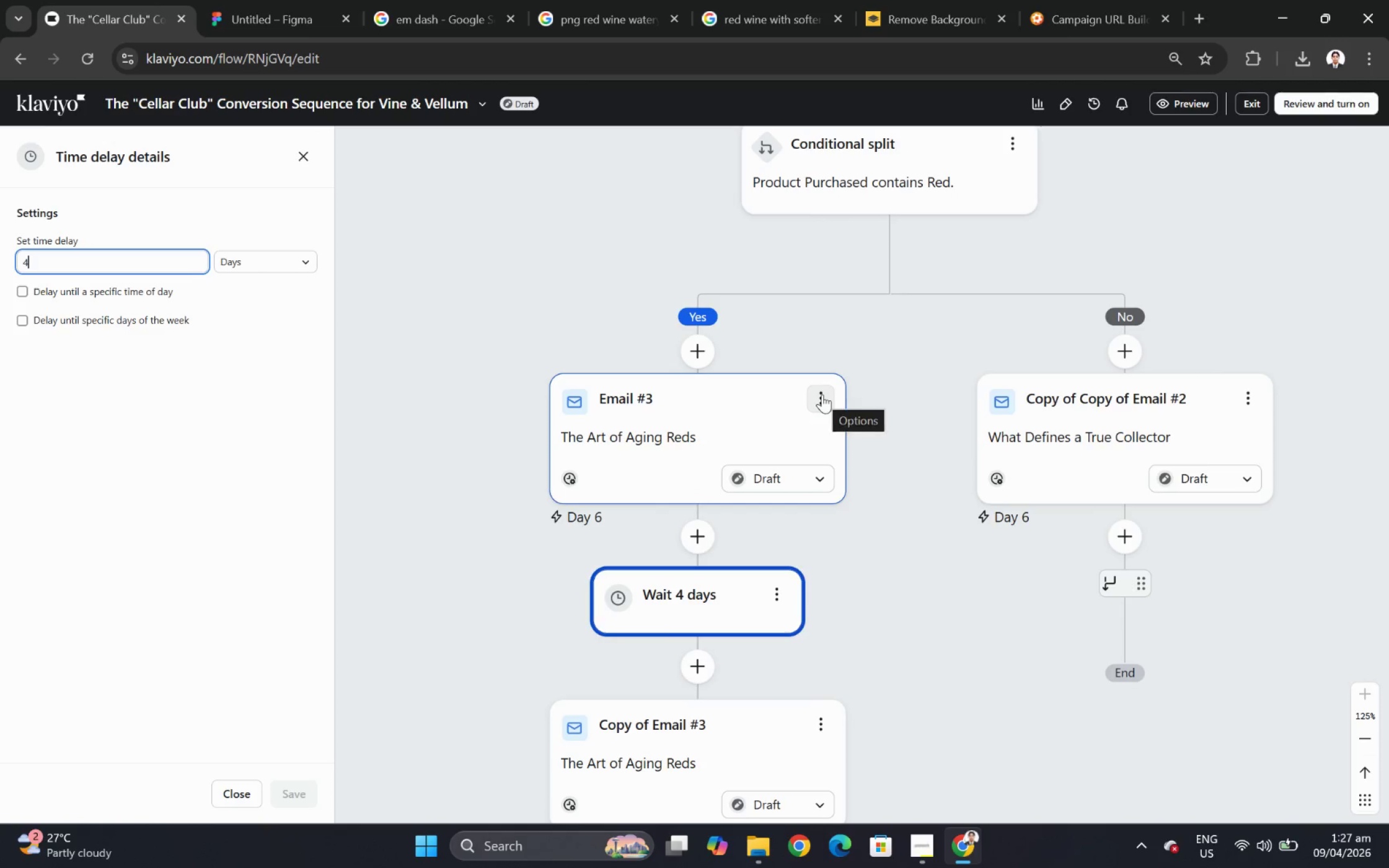 
scroll: coordinate [918, 576], scroll_direction: down, amount: 4.0
 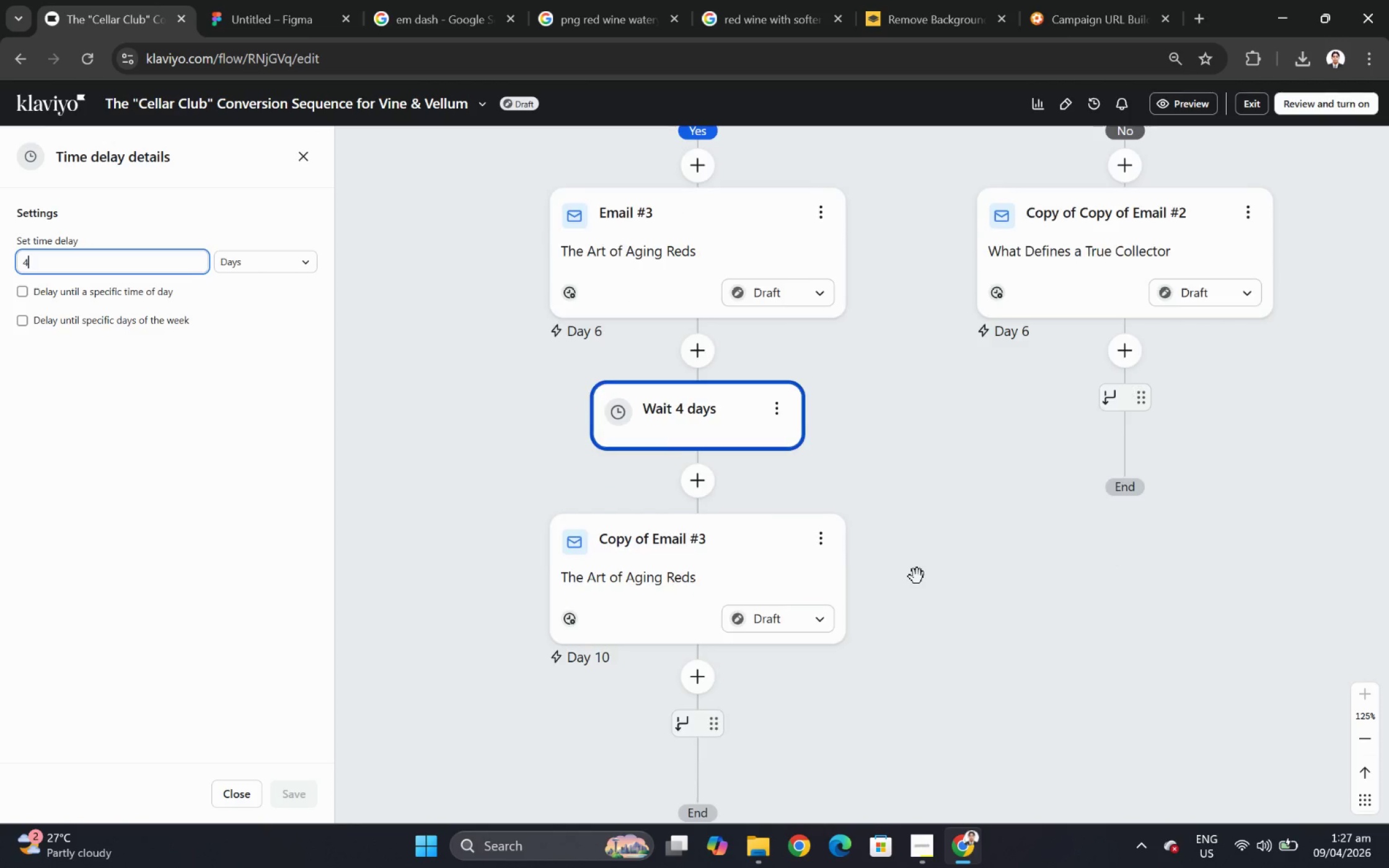 
scroll: coordinate [917, 576], scroll_direction: up, amount: 2.0
 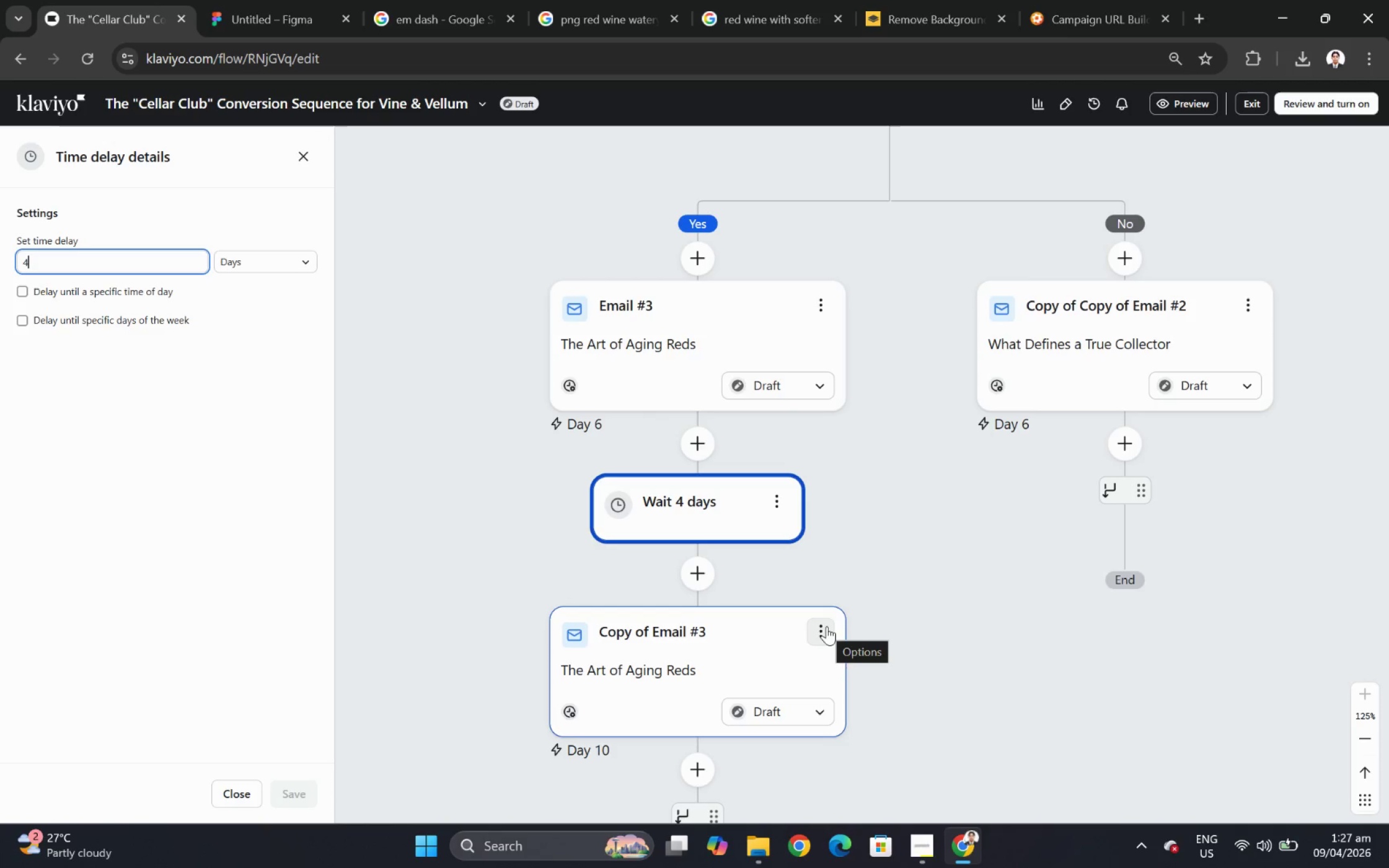 
wait(6.96)
 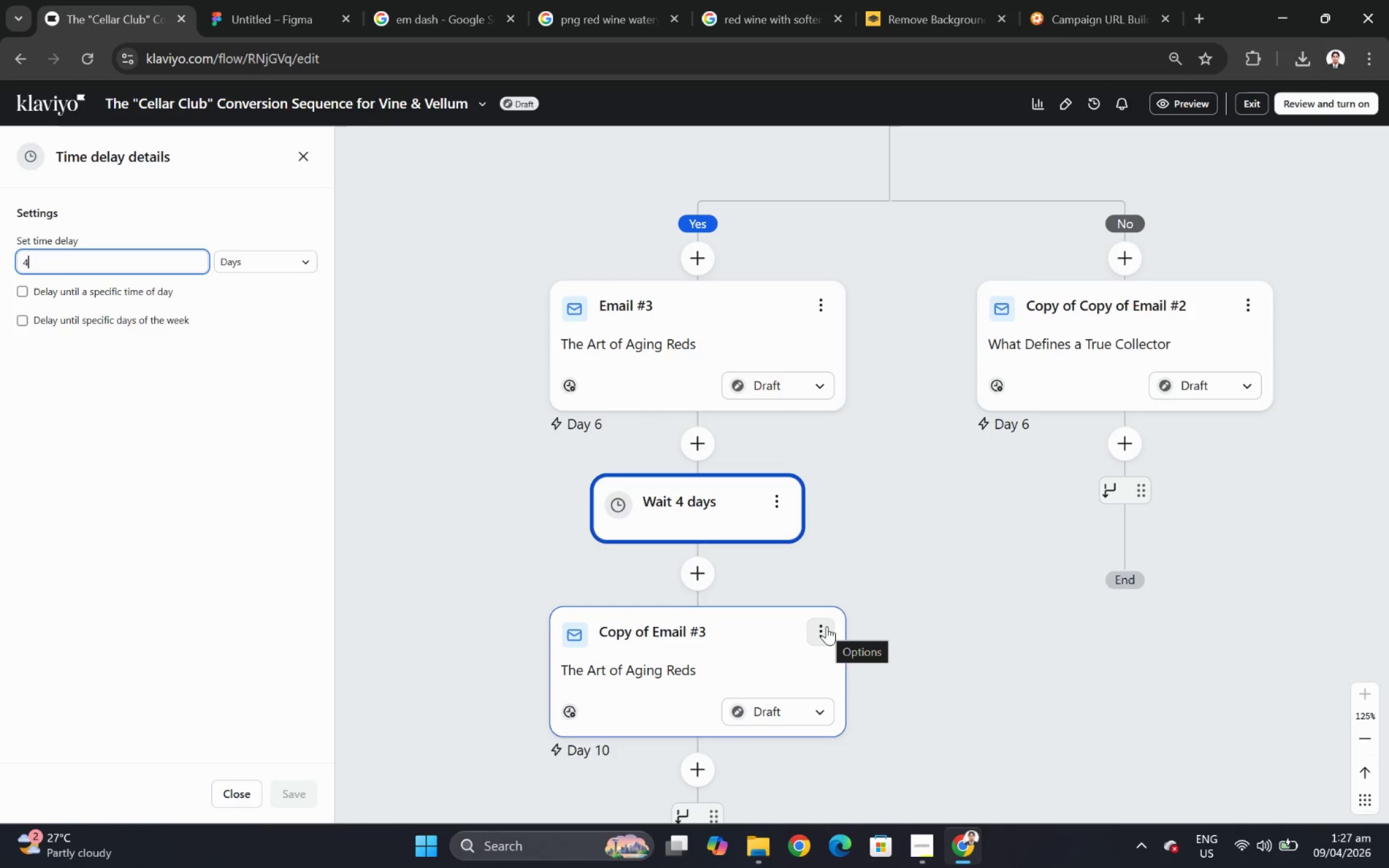 
left_click([826, 629])
 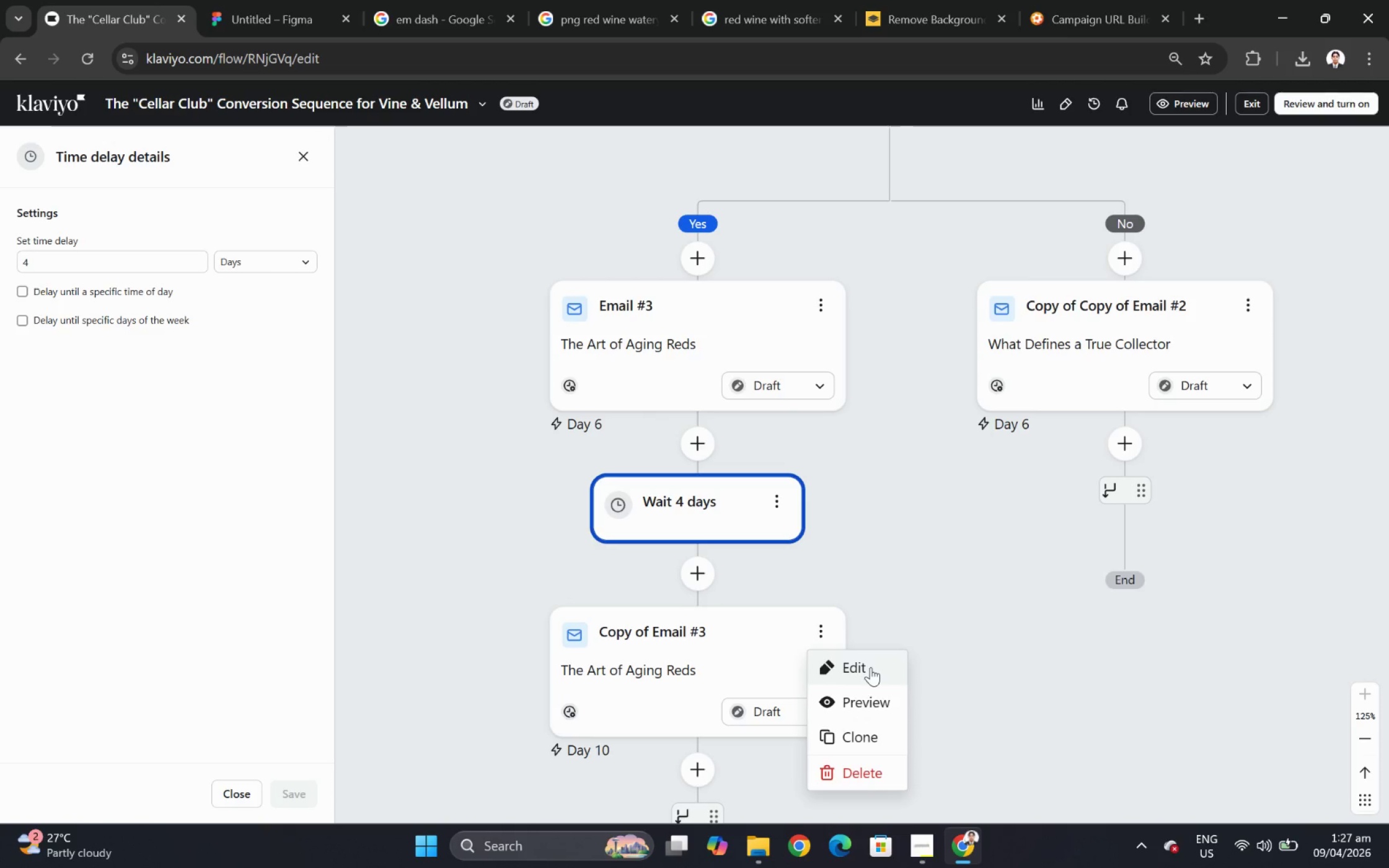 
left_click([870, 667])
 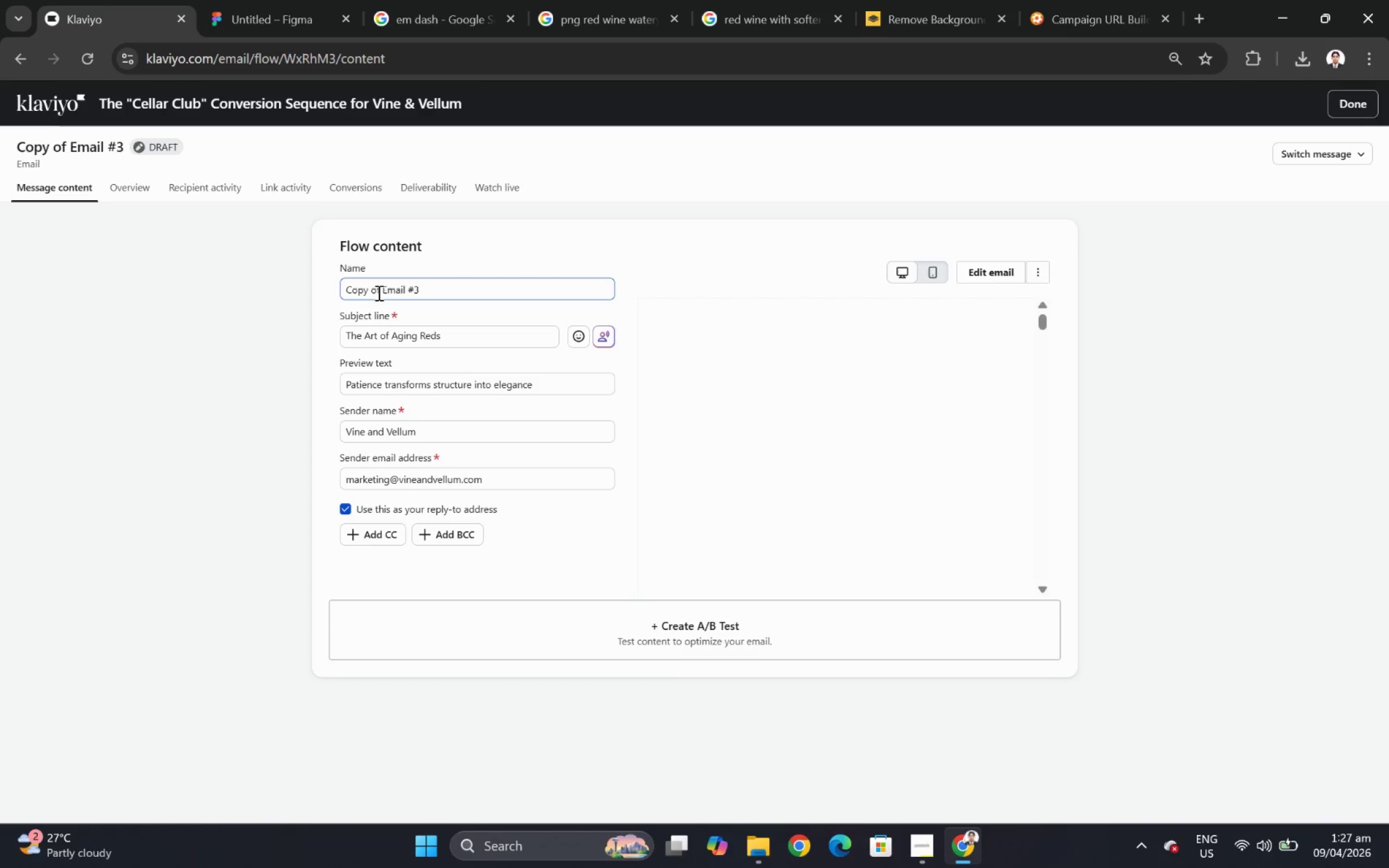 
left_click_drag(start_coordinate=[383, 291], to_coordinate=[319, 287])
 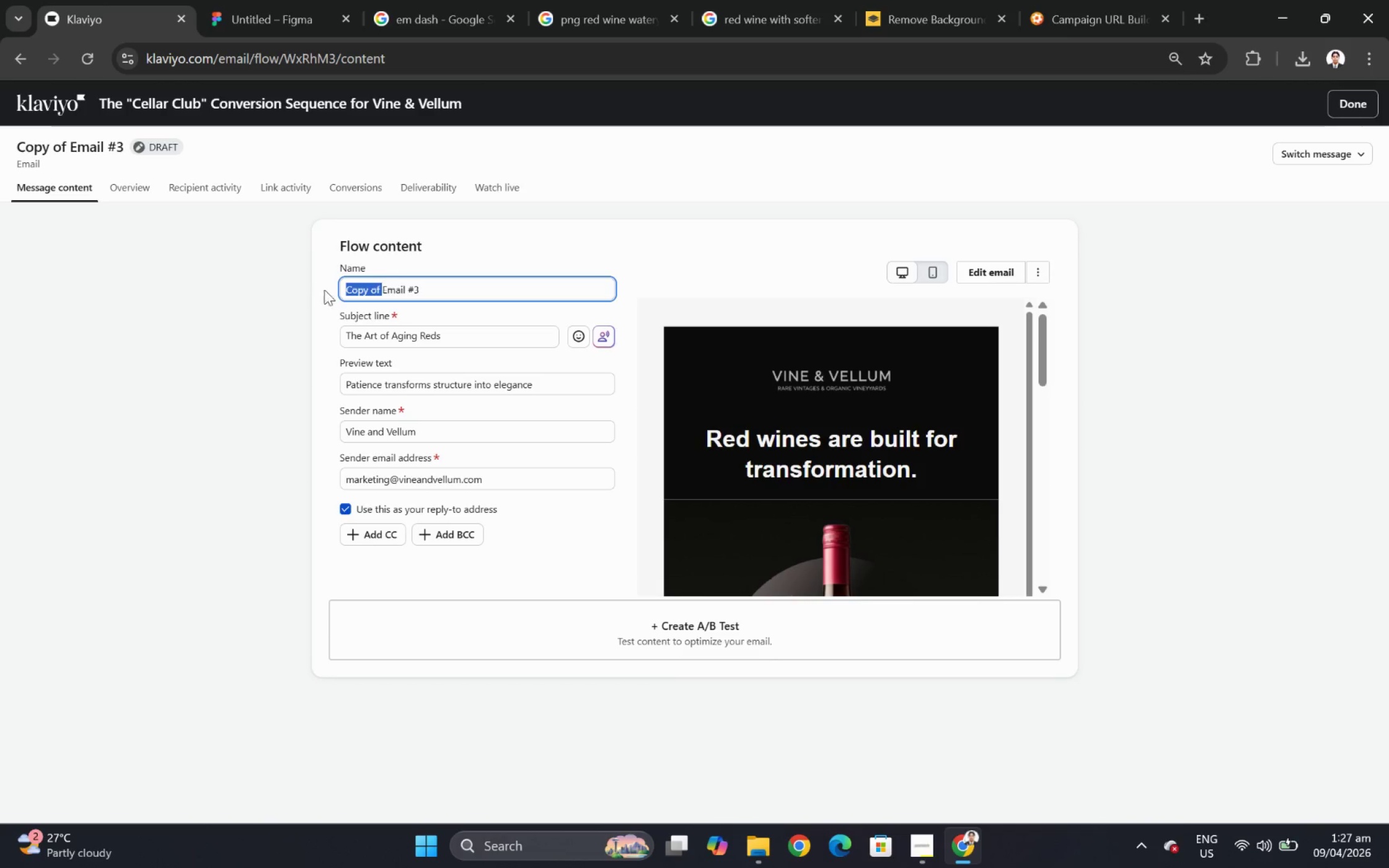 
key(Backspace)
 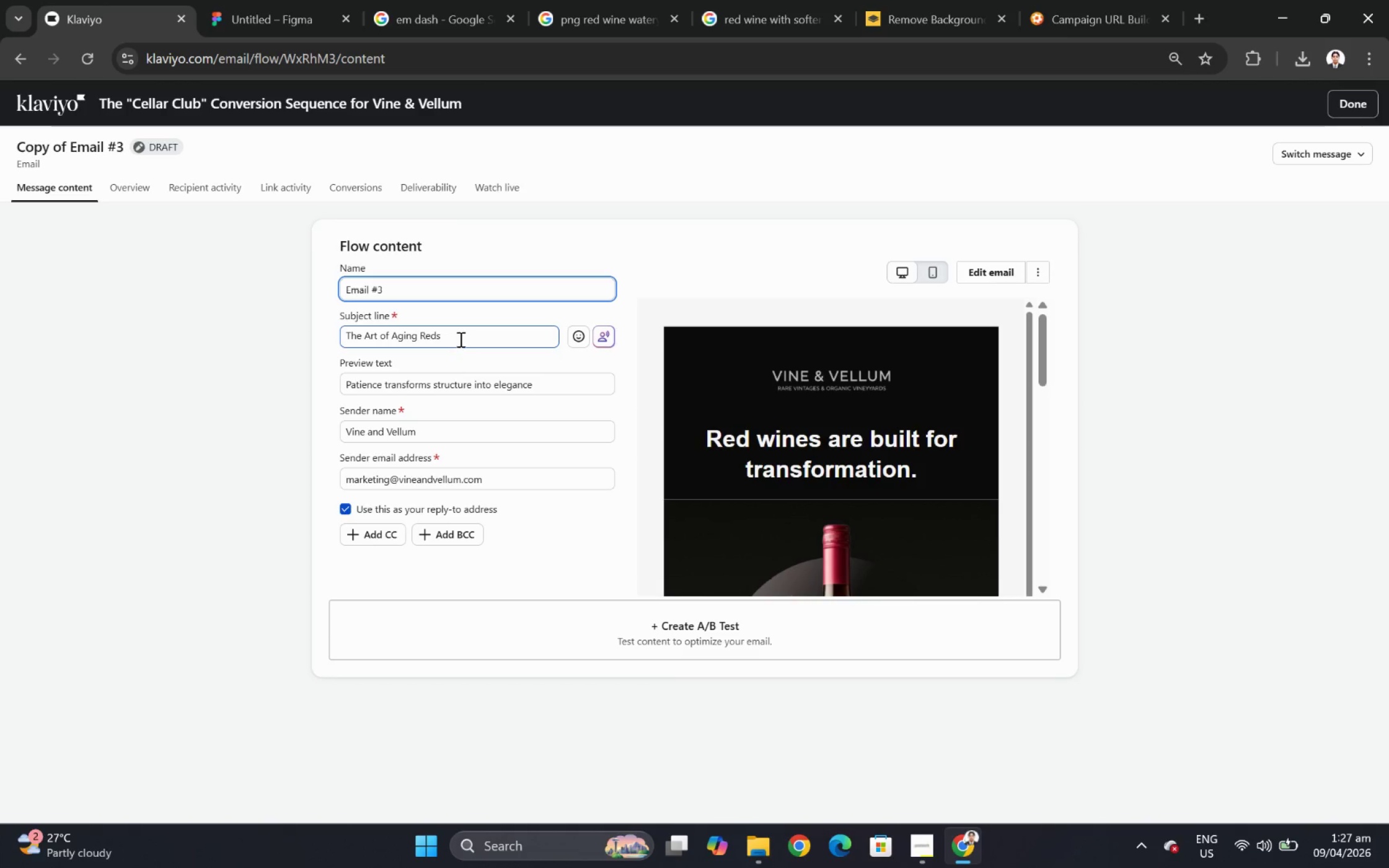 
left_click_drag(start_coordinate=[460, 338], to_coordinate=[356, 340])
 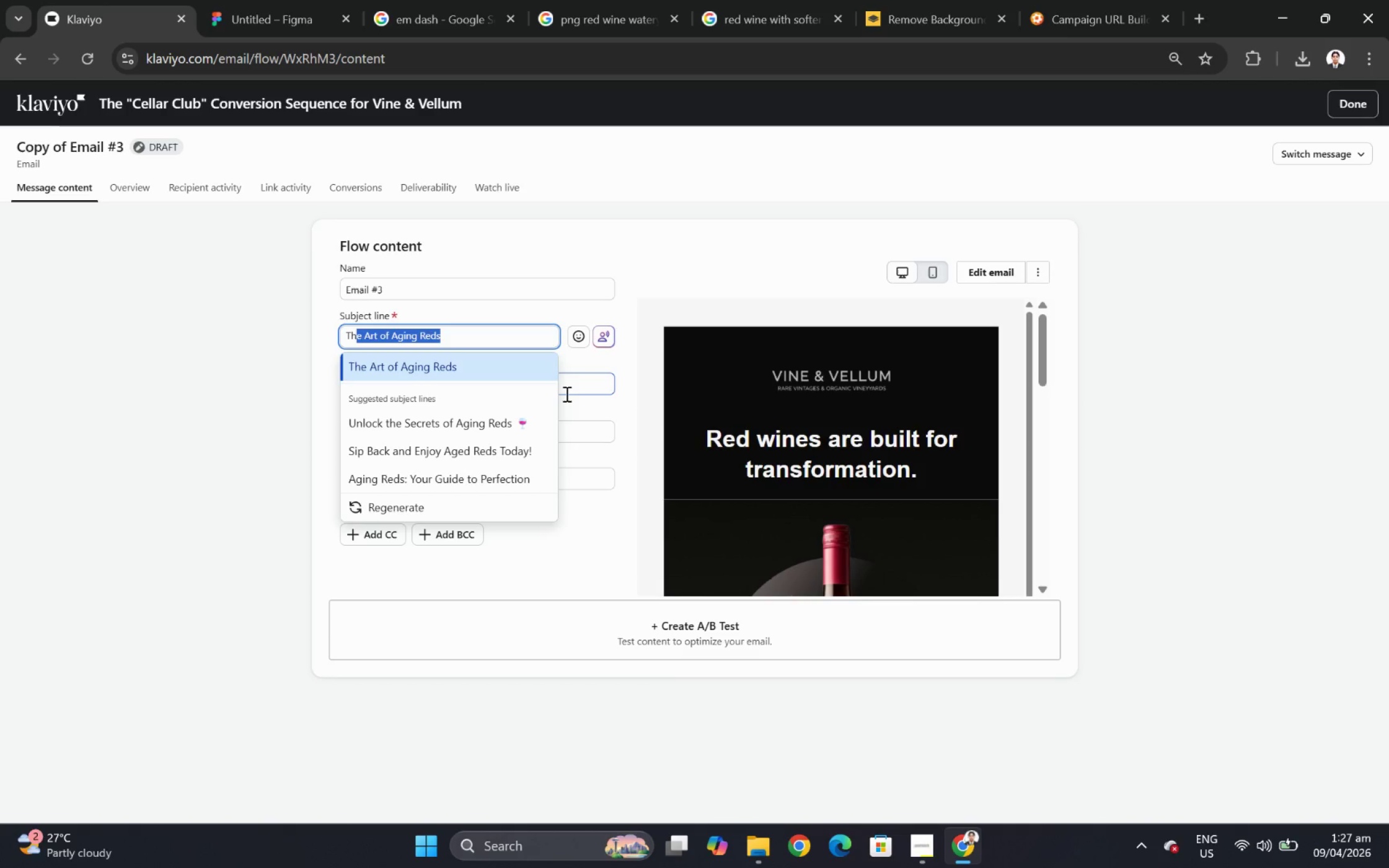 
wait(6.81)
 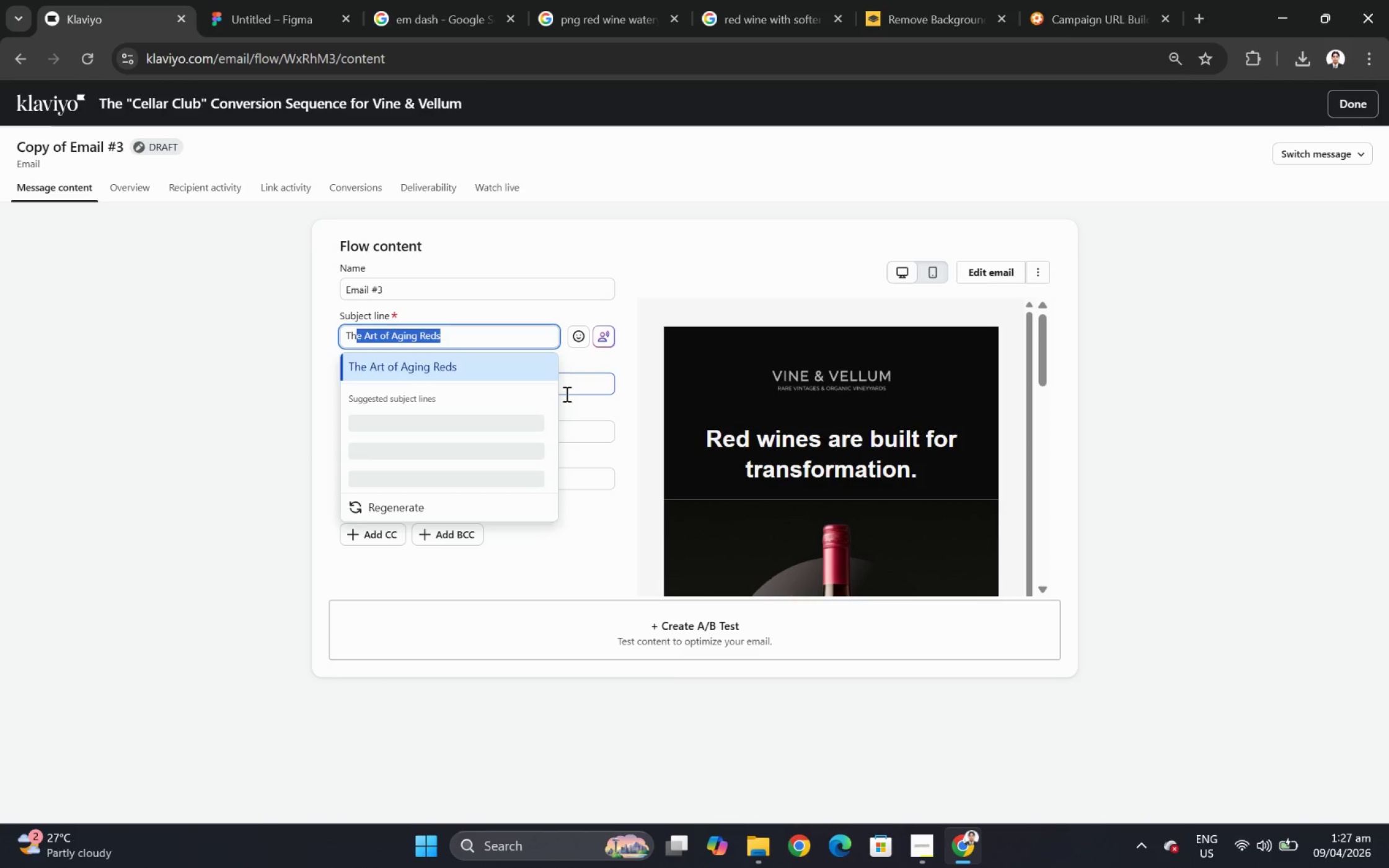 
key(Backspace)
 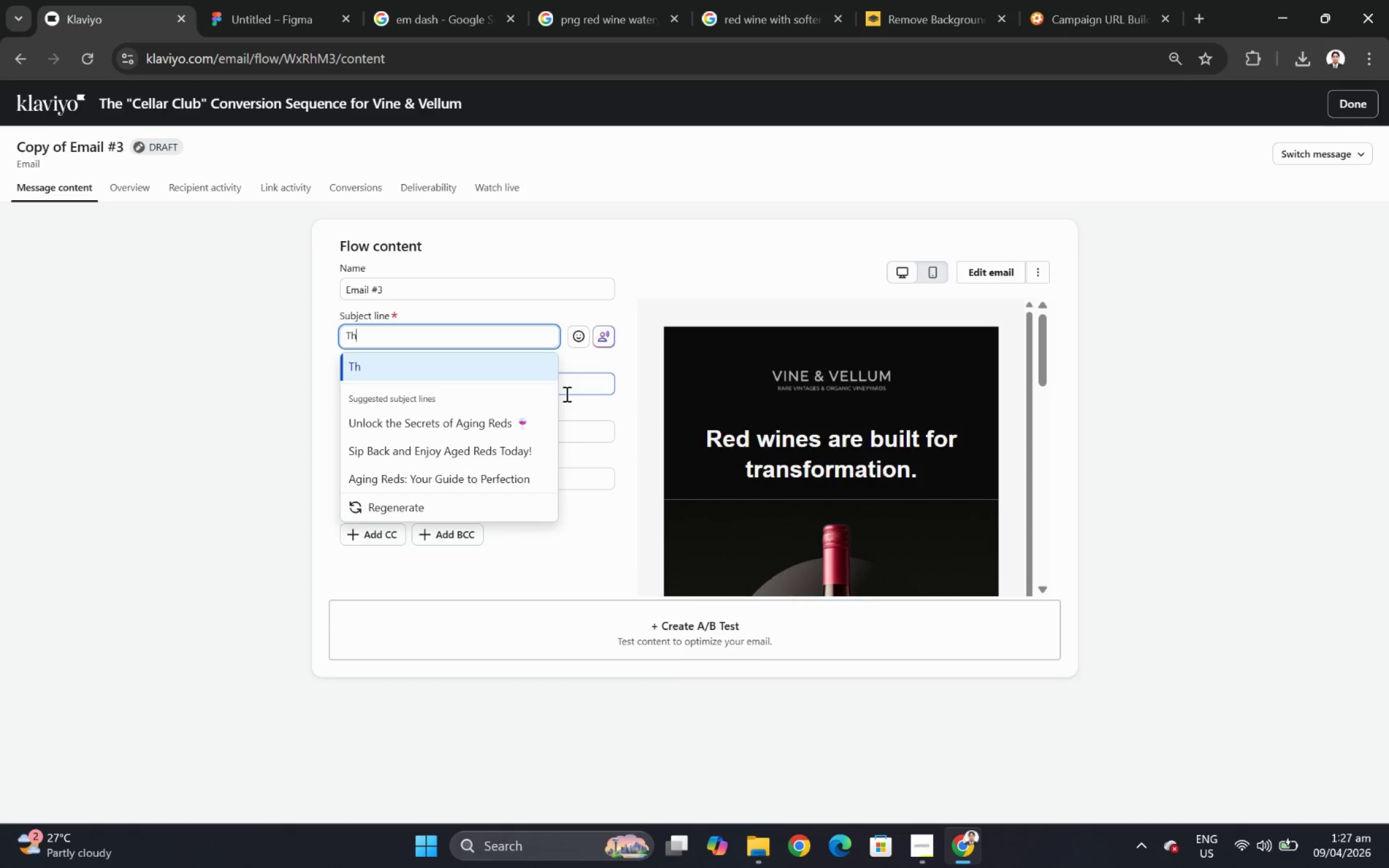 
key(Backspace)
 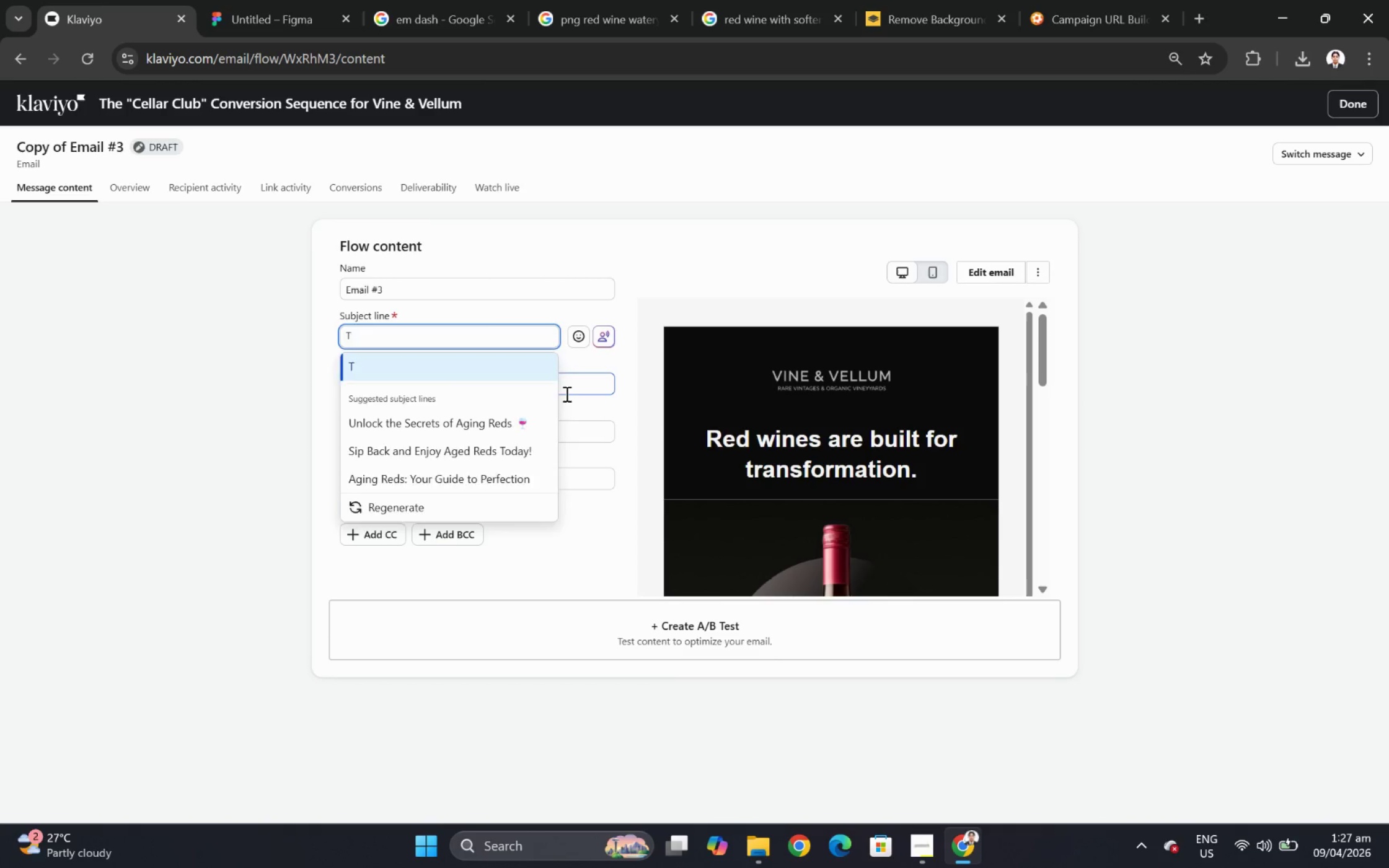 
key(Backspace)
 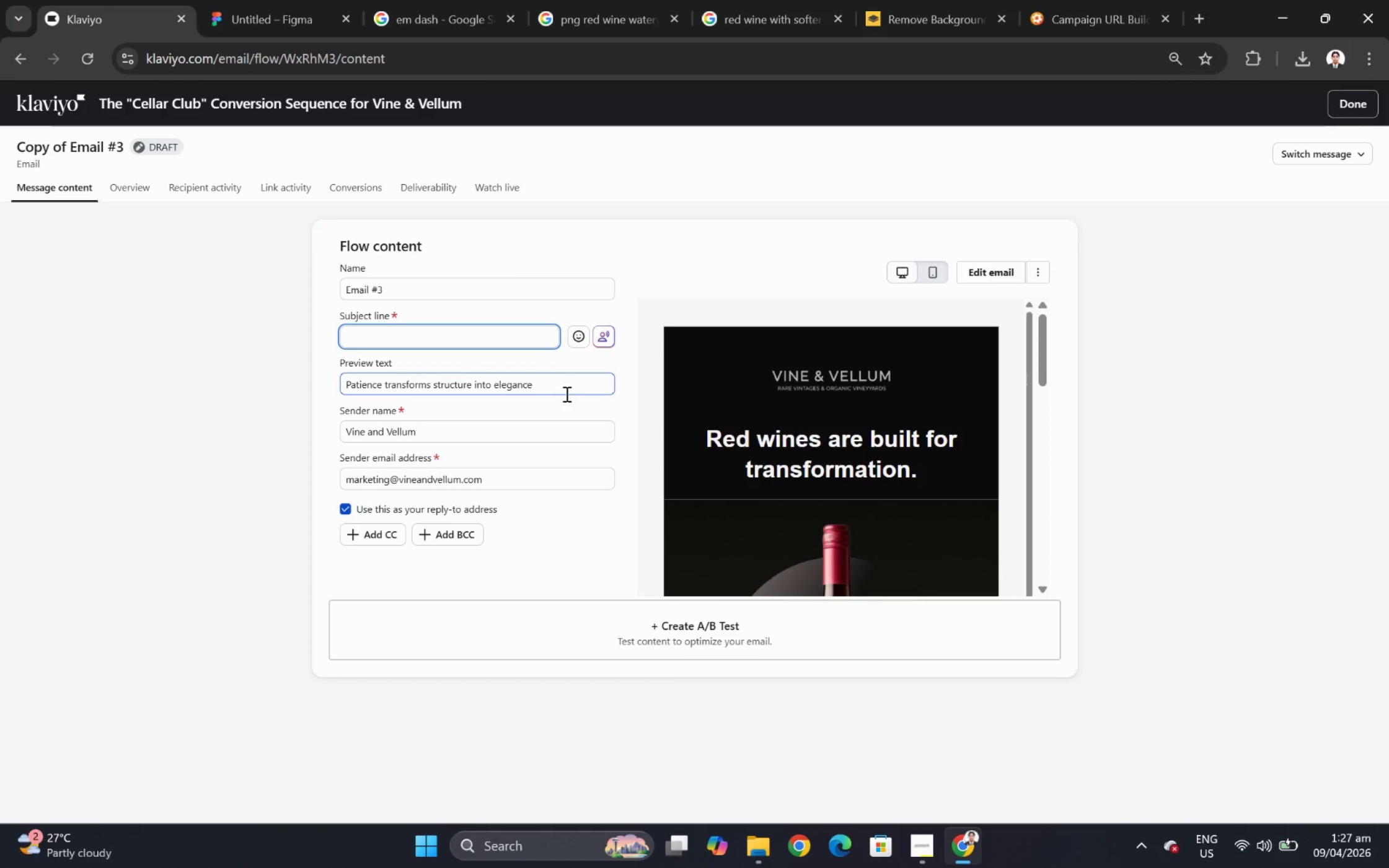 
wait(7.14)
 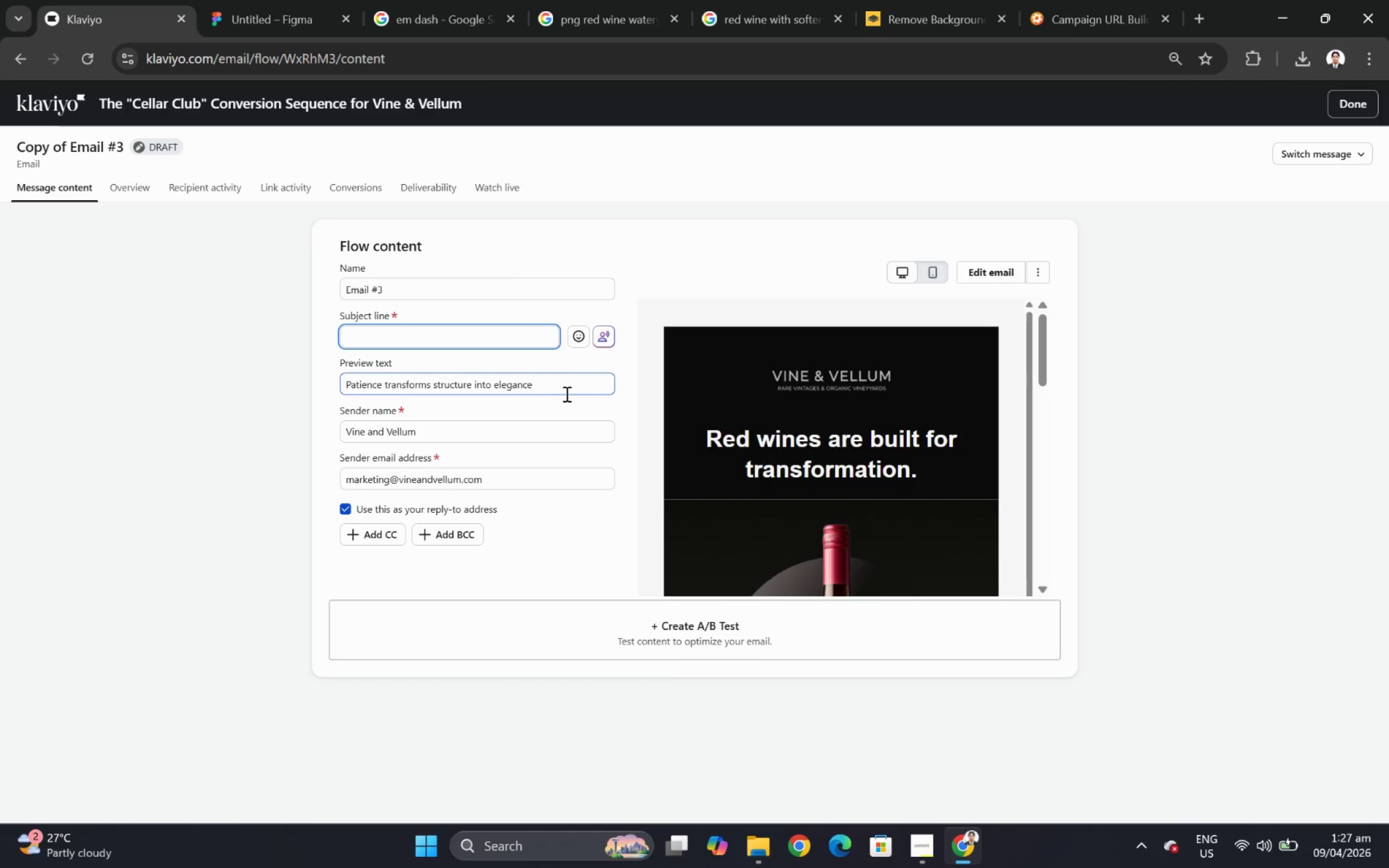 
type(Reserved for Select Collectores)
key(Backspace)
key(Backspace)
type(s)
 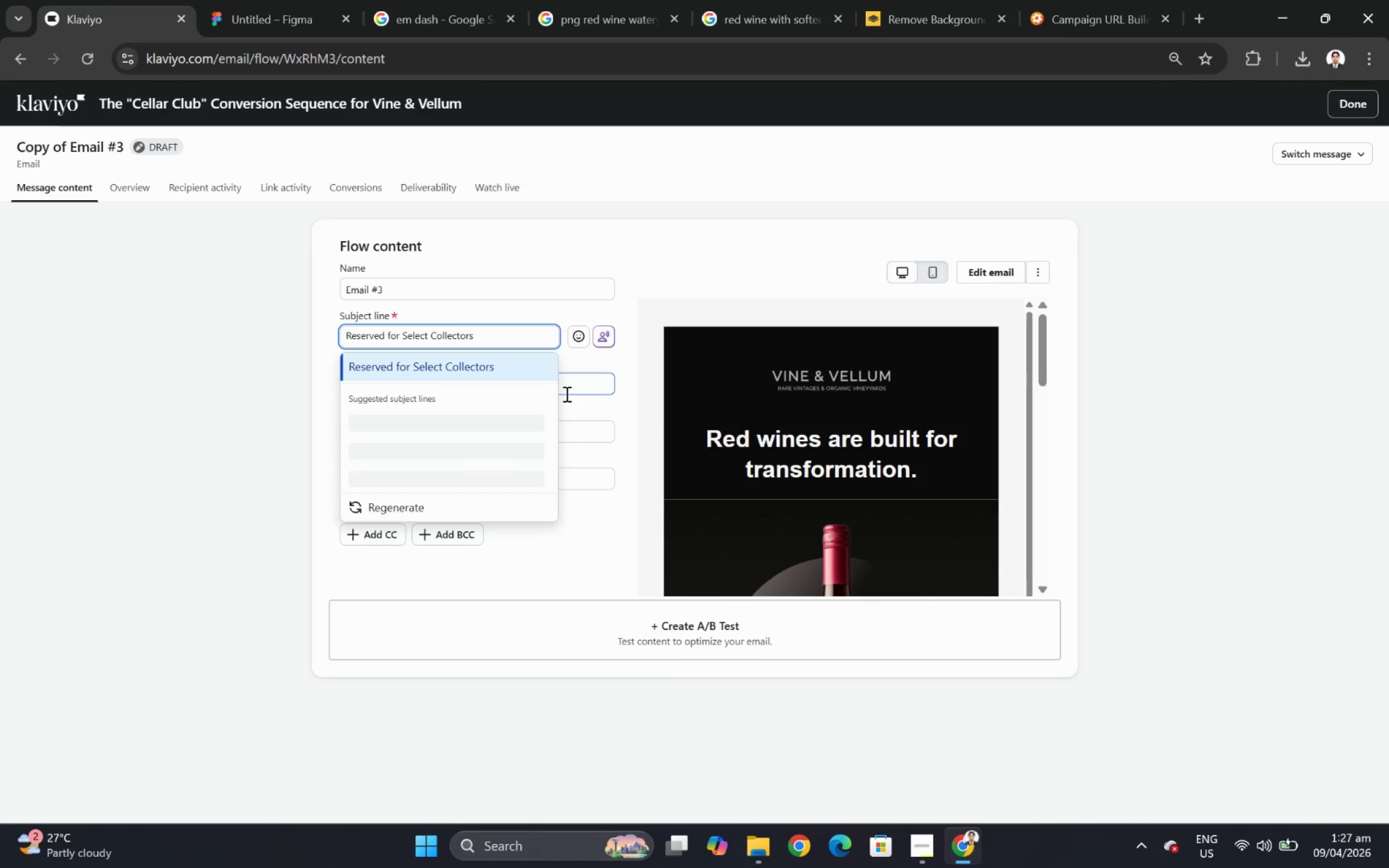 
double_click([553, 384])
 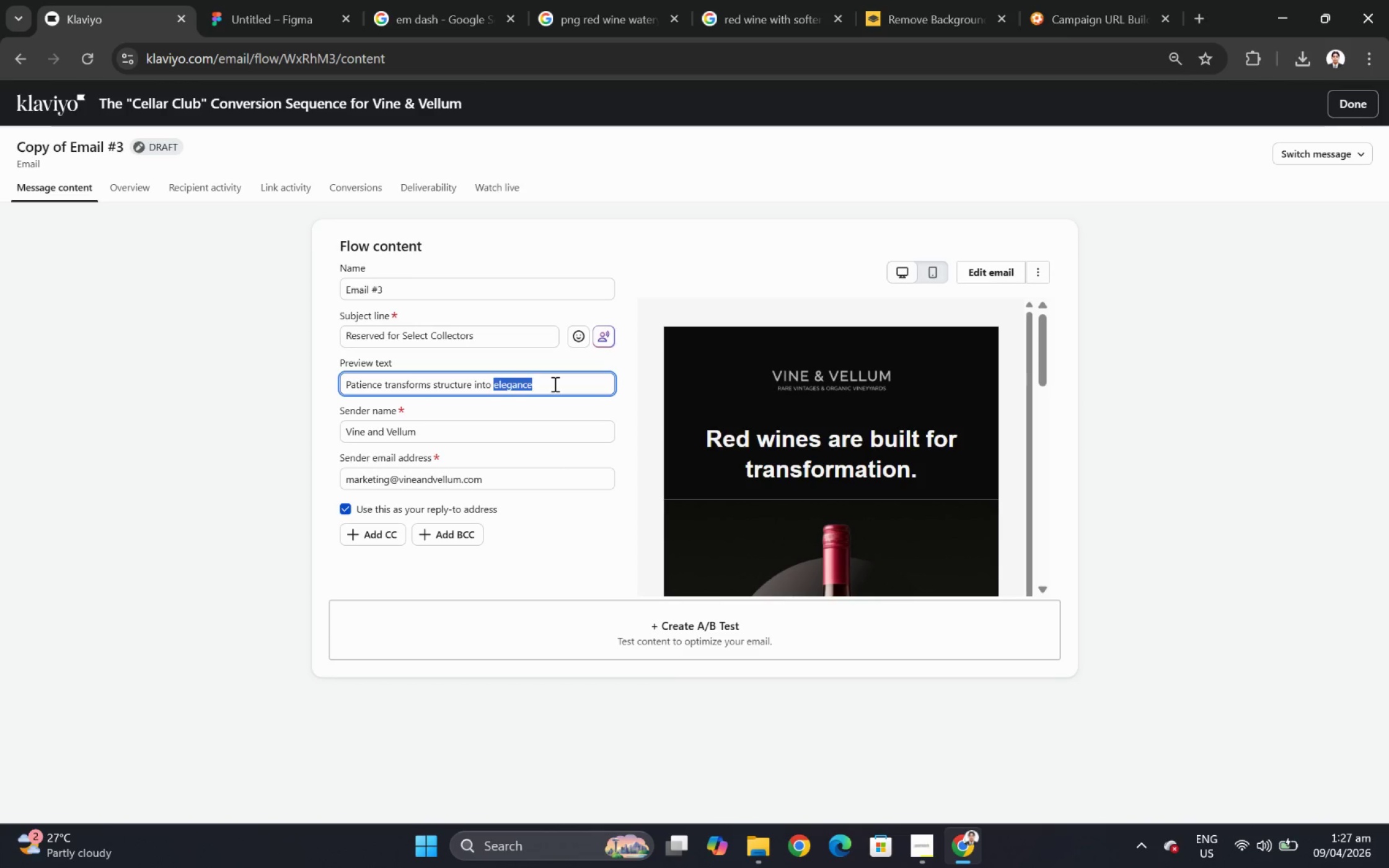 
triple_click([553, 384])
 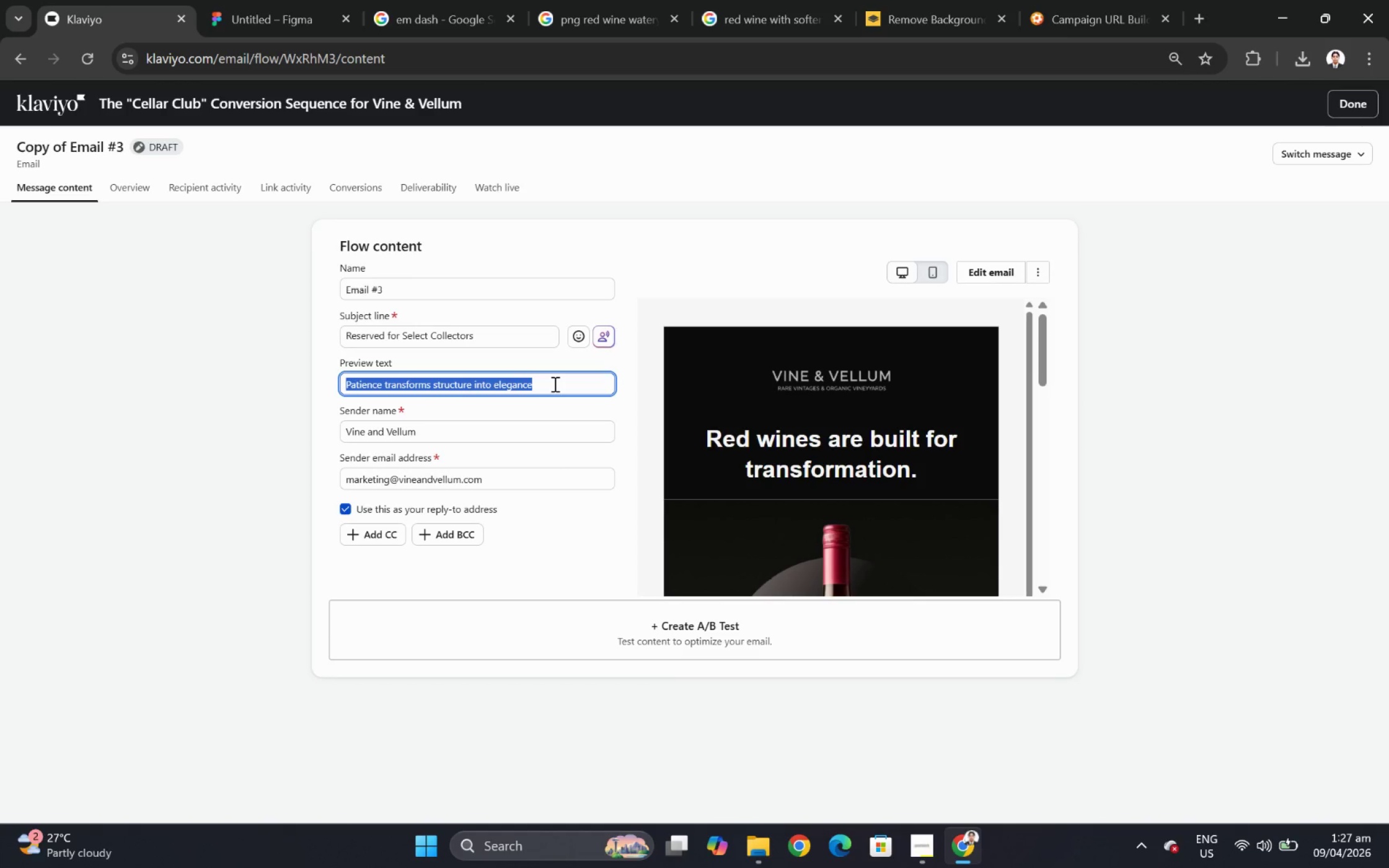 
type(Limited reds, quietly allocated)
 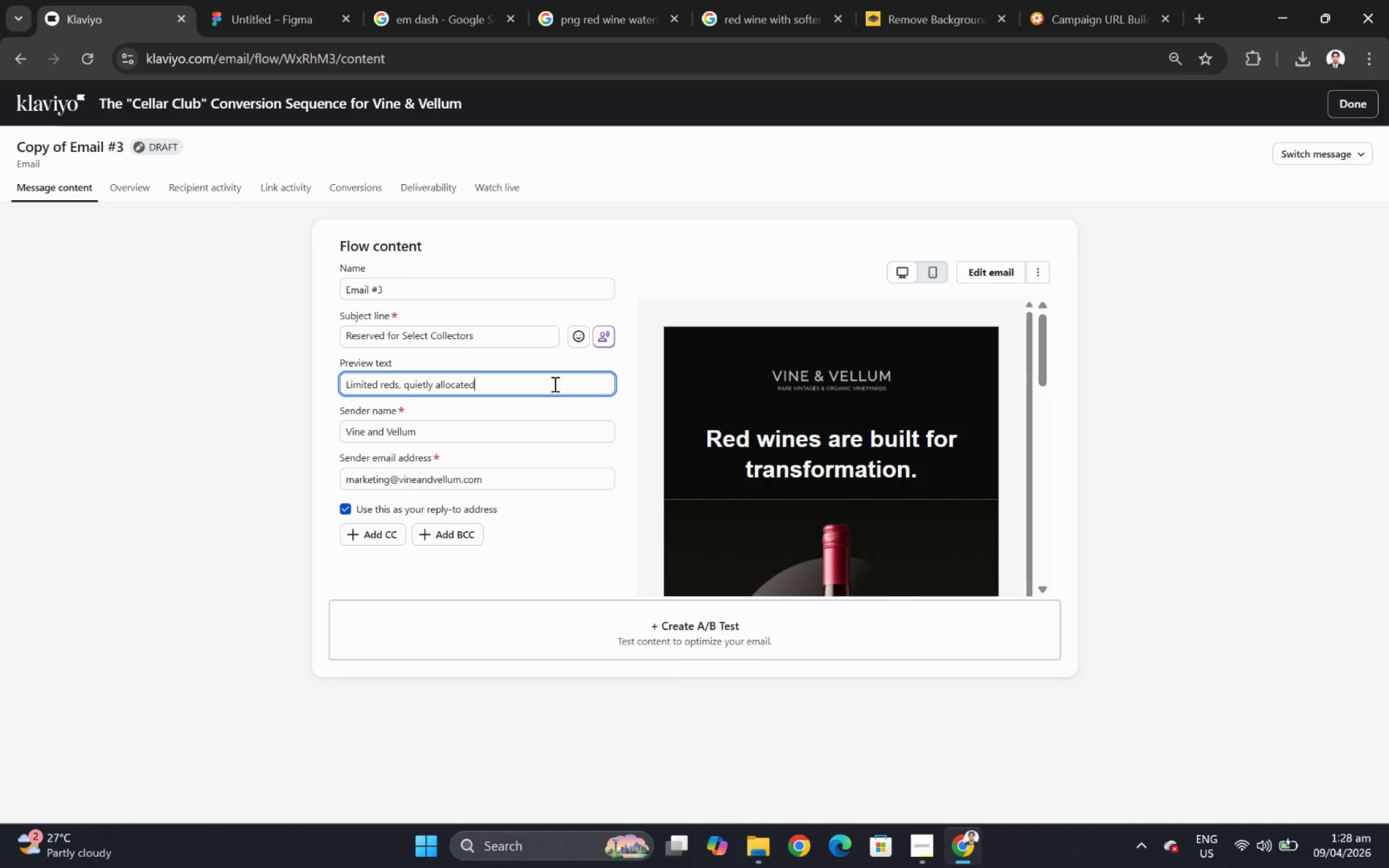 
wait(39.17)
 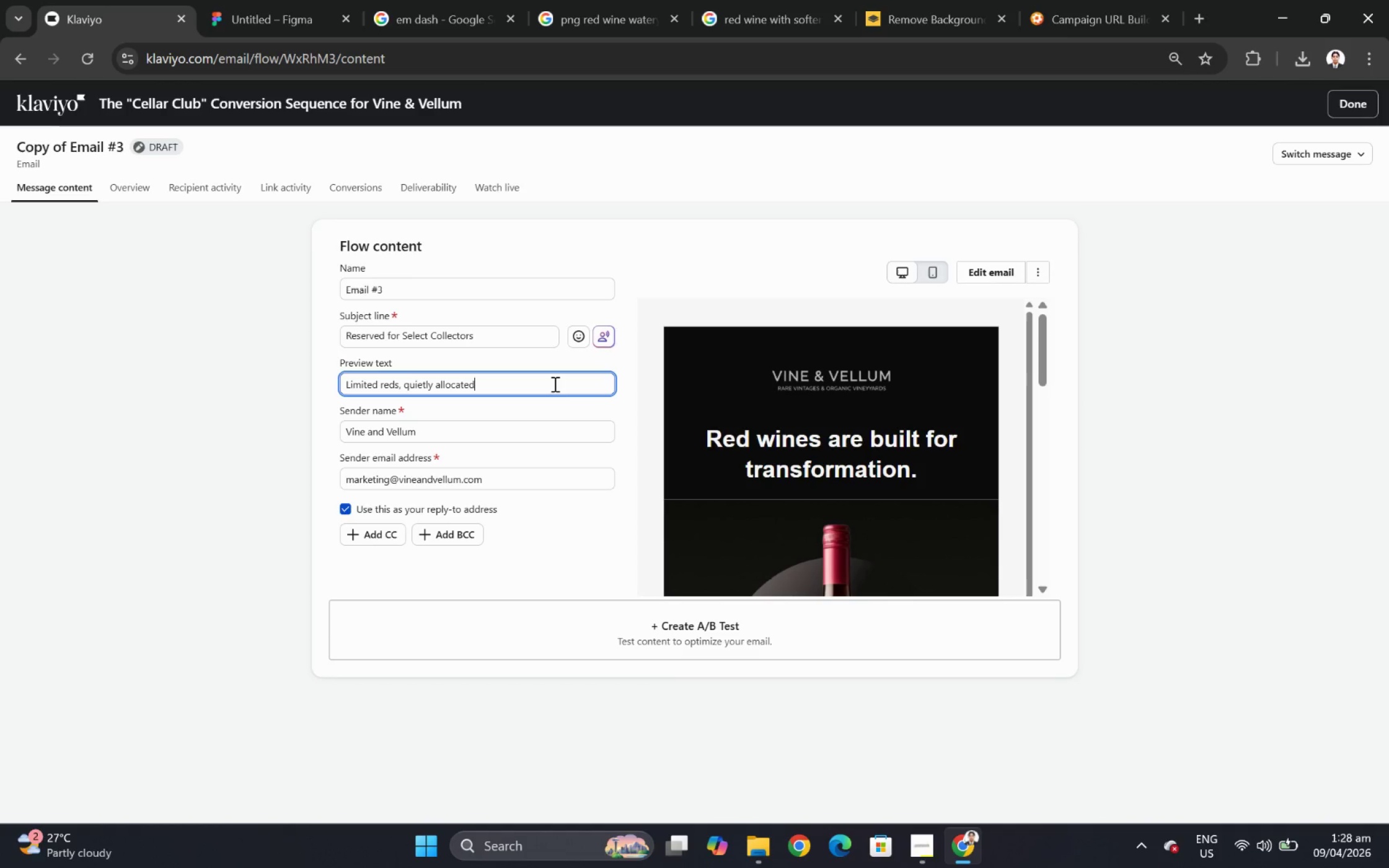 
scroll: coordinate [728, 398], scroll_direction: down, amount: 10.0
 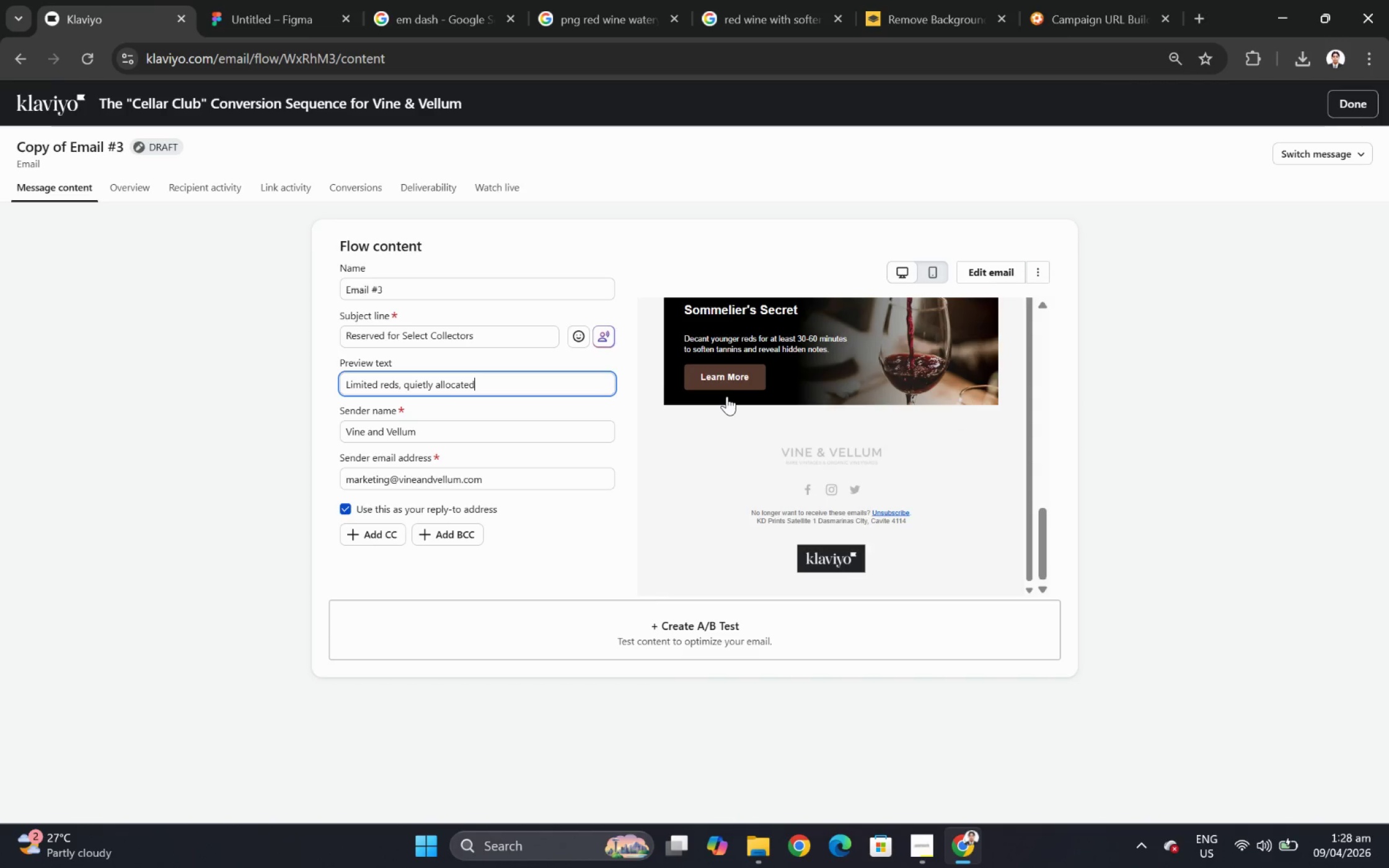 
scroll: coordinate [725, 396], scroll_direction: up, amount: 7.0
 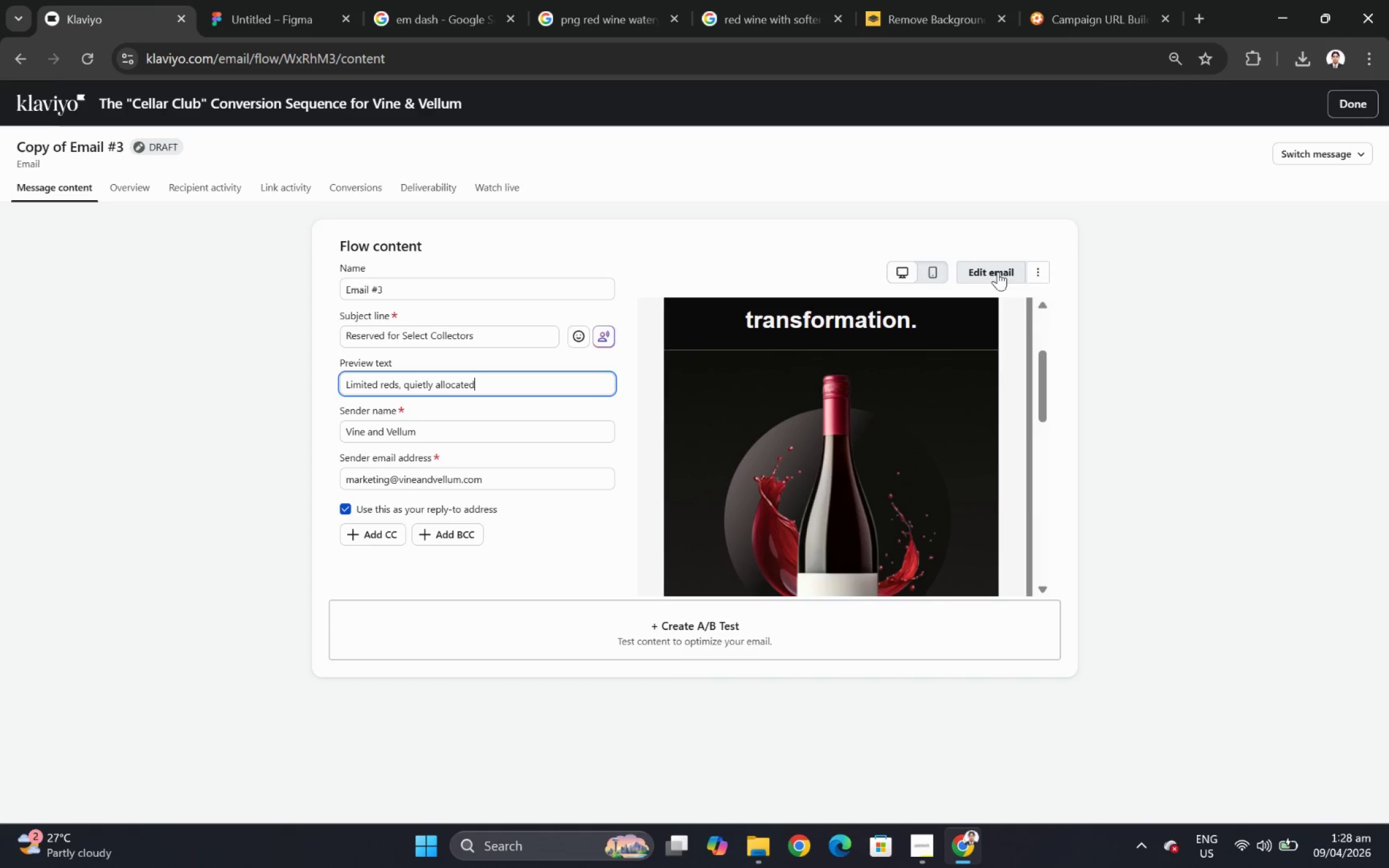 
left_click([997, 271])
 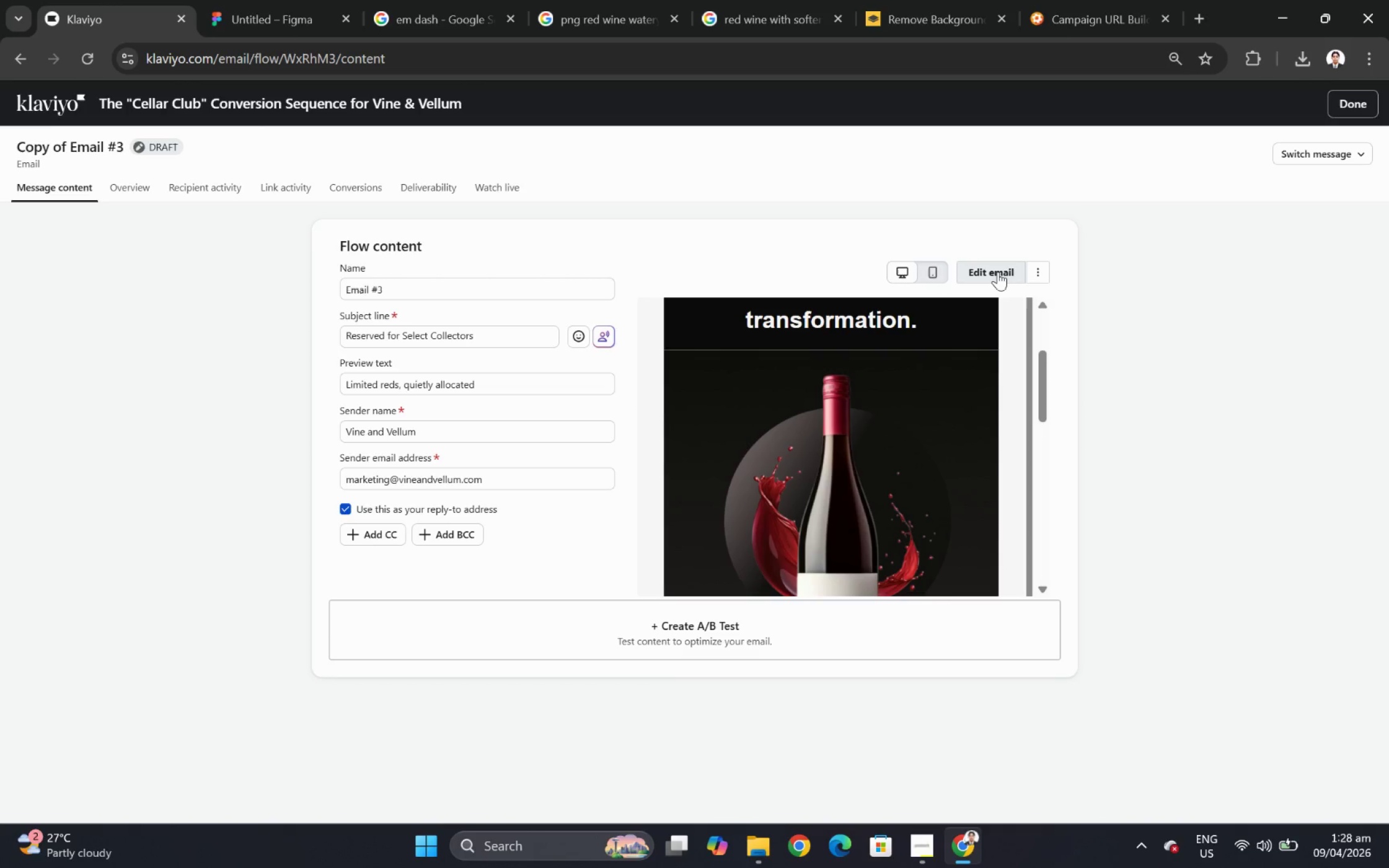 
mouse_move([978, 273])
 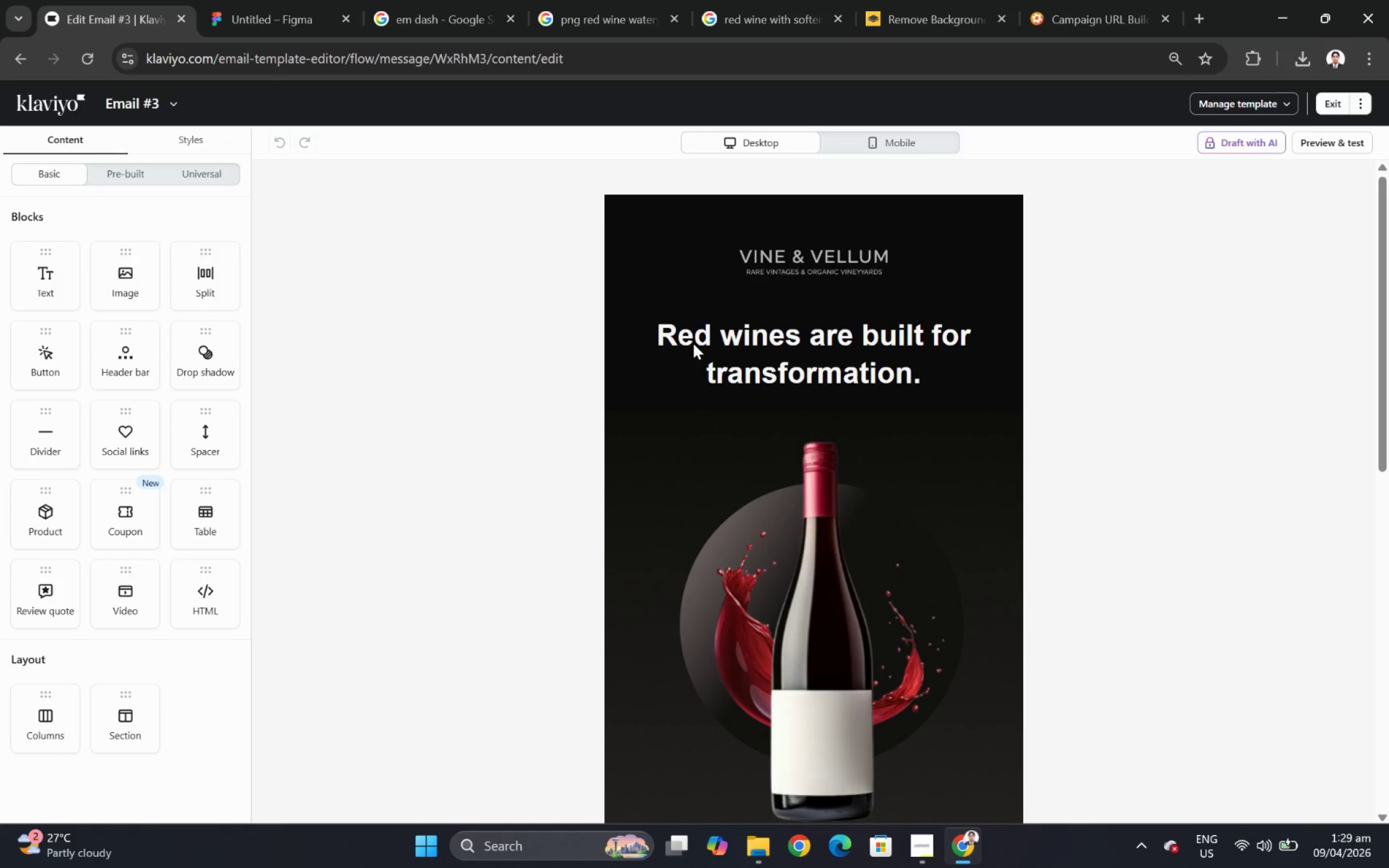 
wait(24.51)
 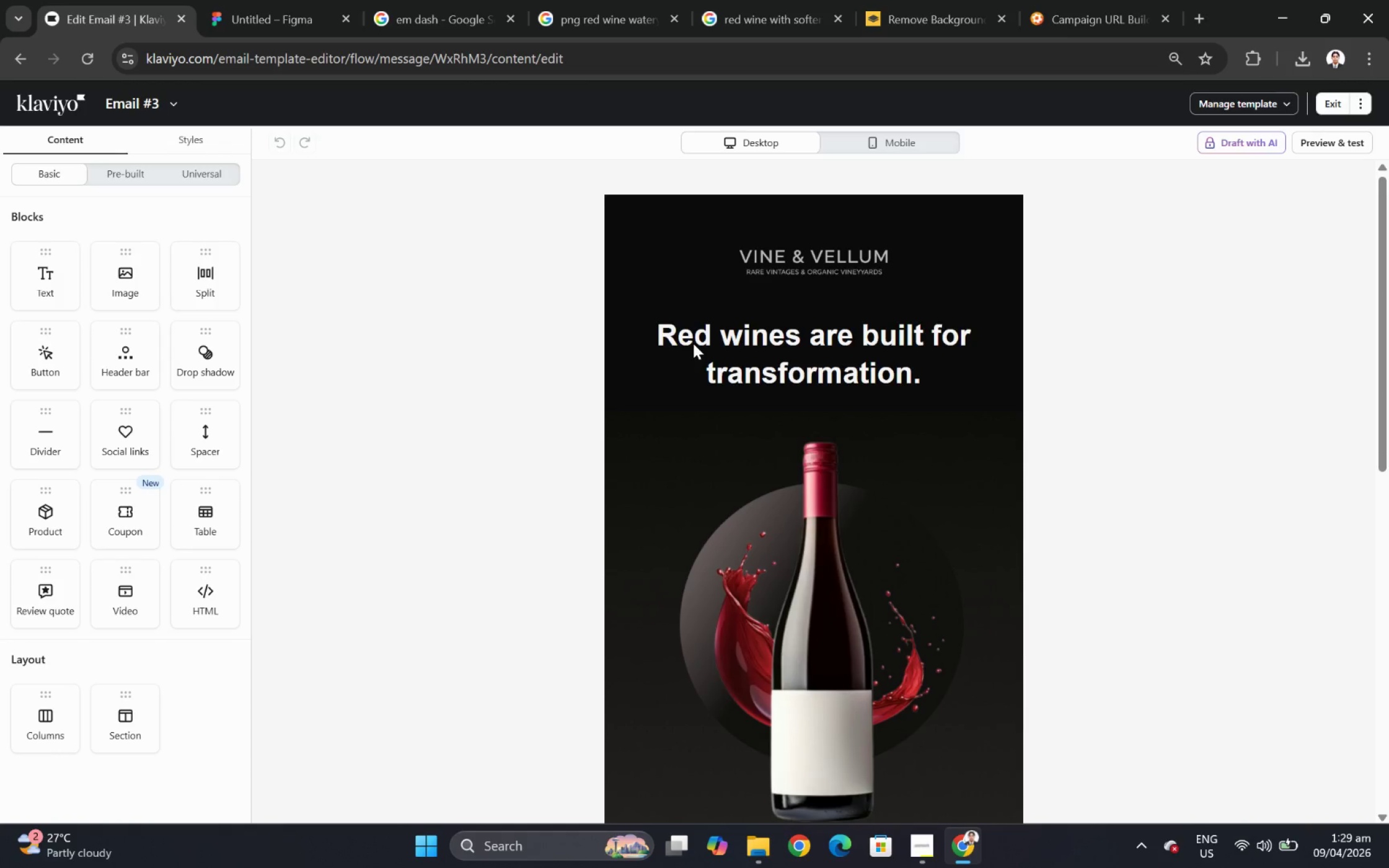 
scroll: coordinate [1047, 429], scroll_direction: down, amount: 2.0
 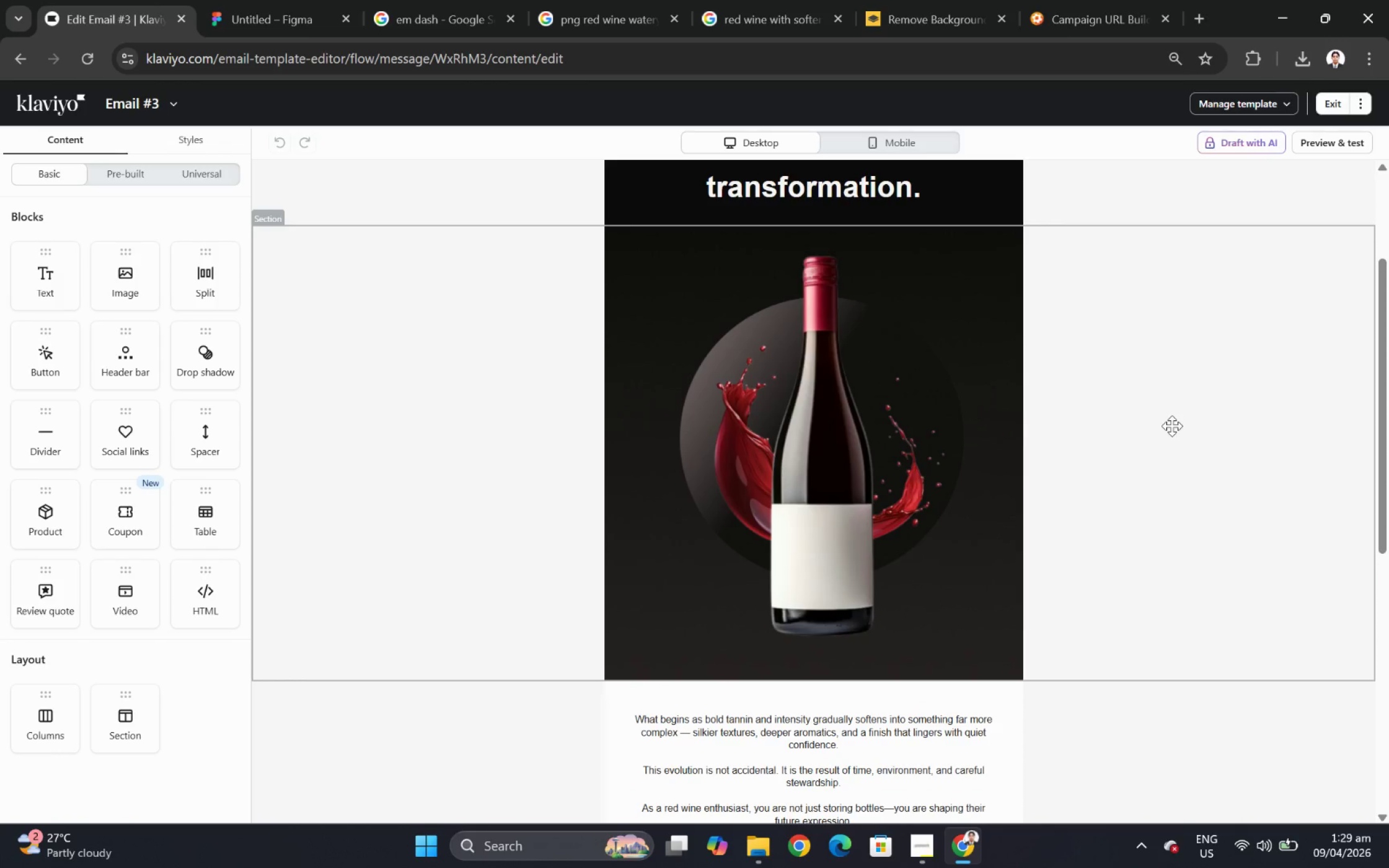 
wait(29.89)
 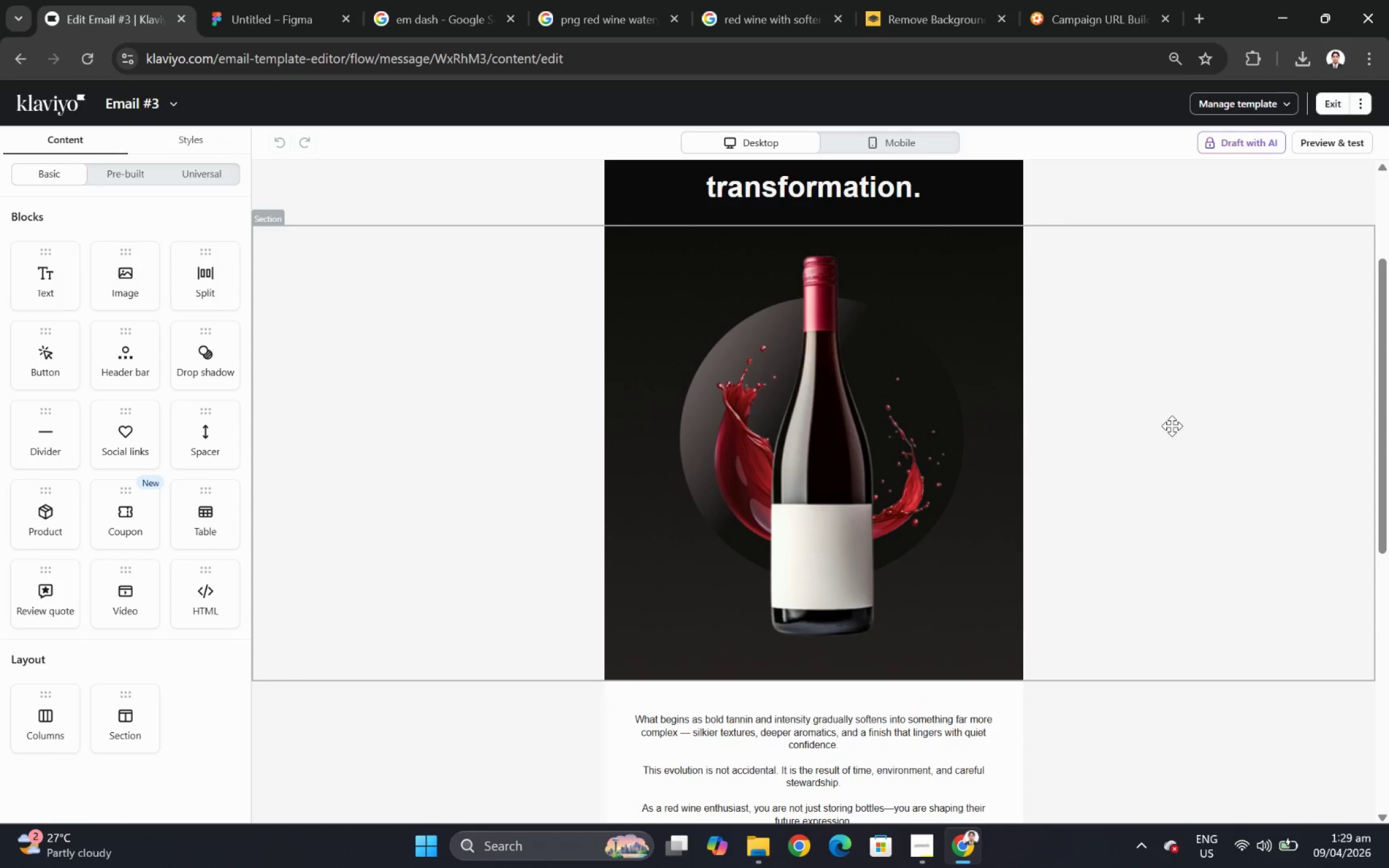 
scroll: coordinate [1172, 422], scroll_direction: up, amount: 4.0
 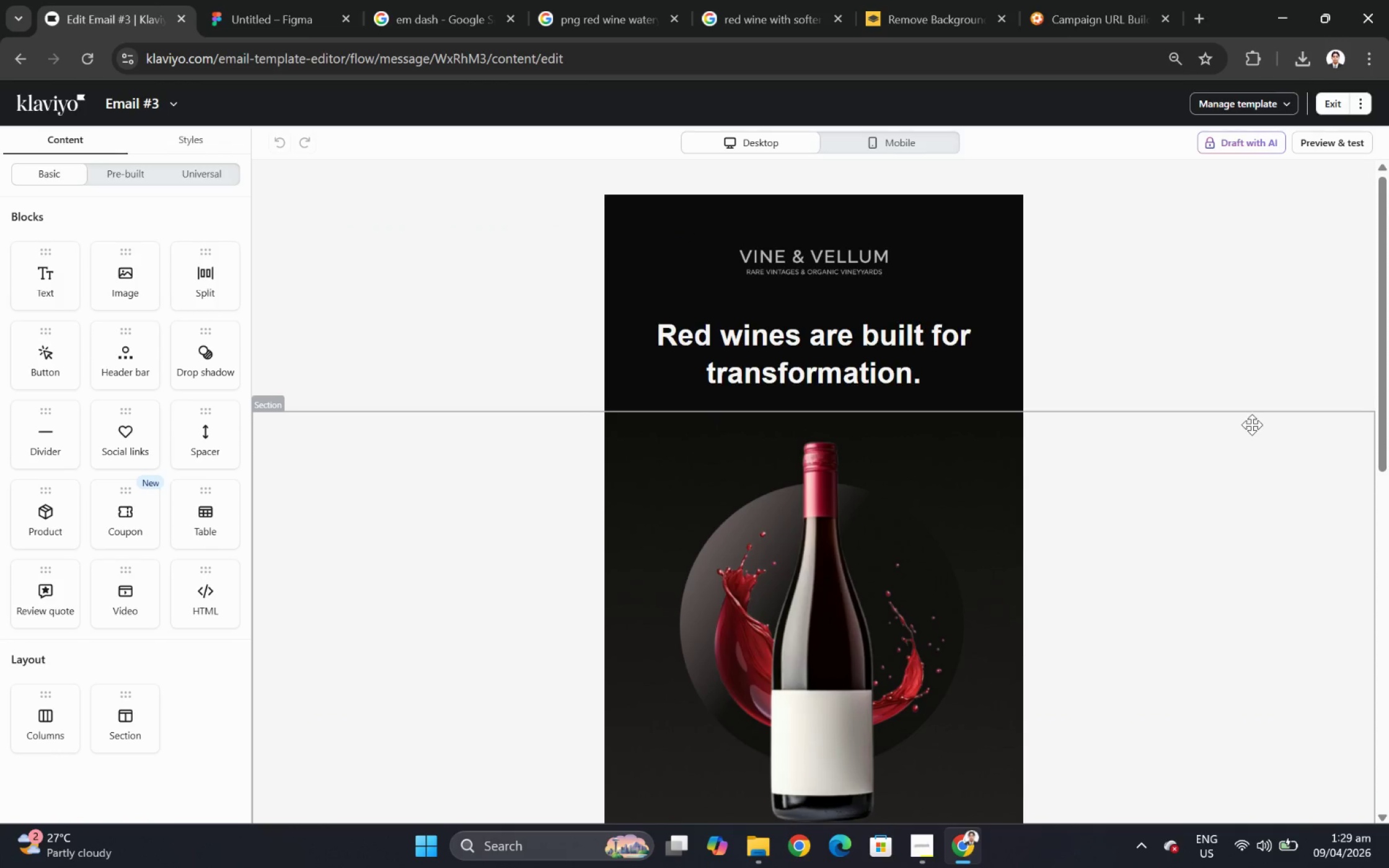 
scroll: coordinate [1227, 402], scroll_direction: down, amount: 6.0
 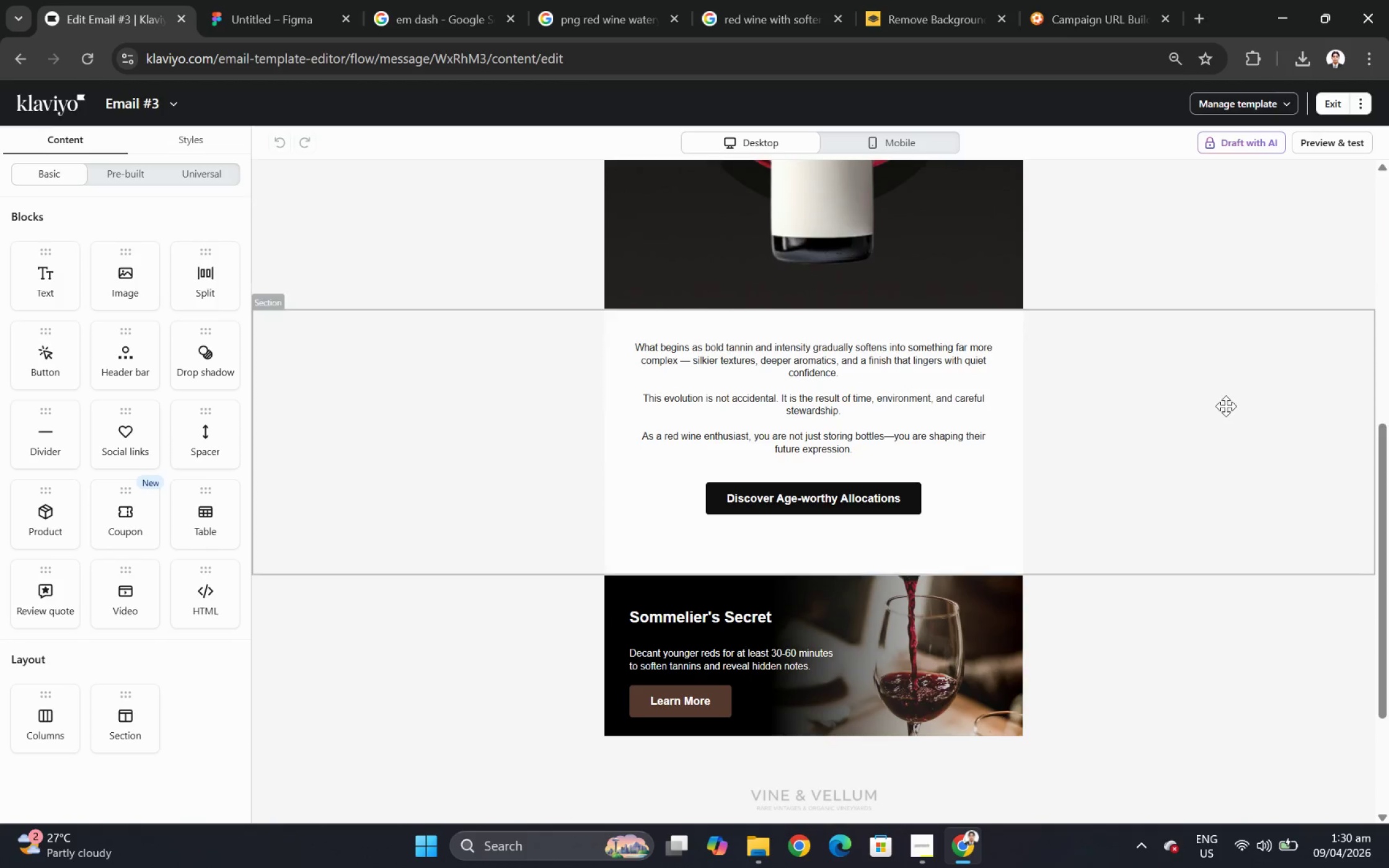 
scroll: coordinate [1225, 406], scroll_direction: up, amount: 5.0
 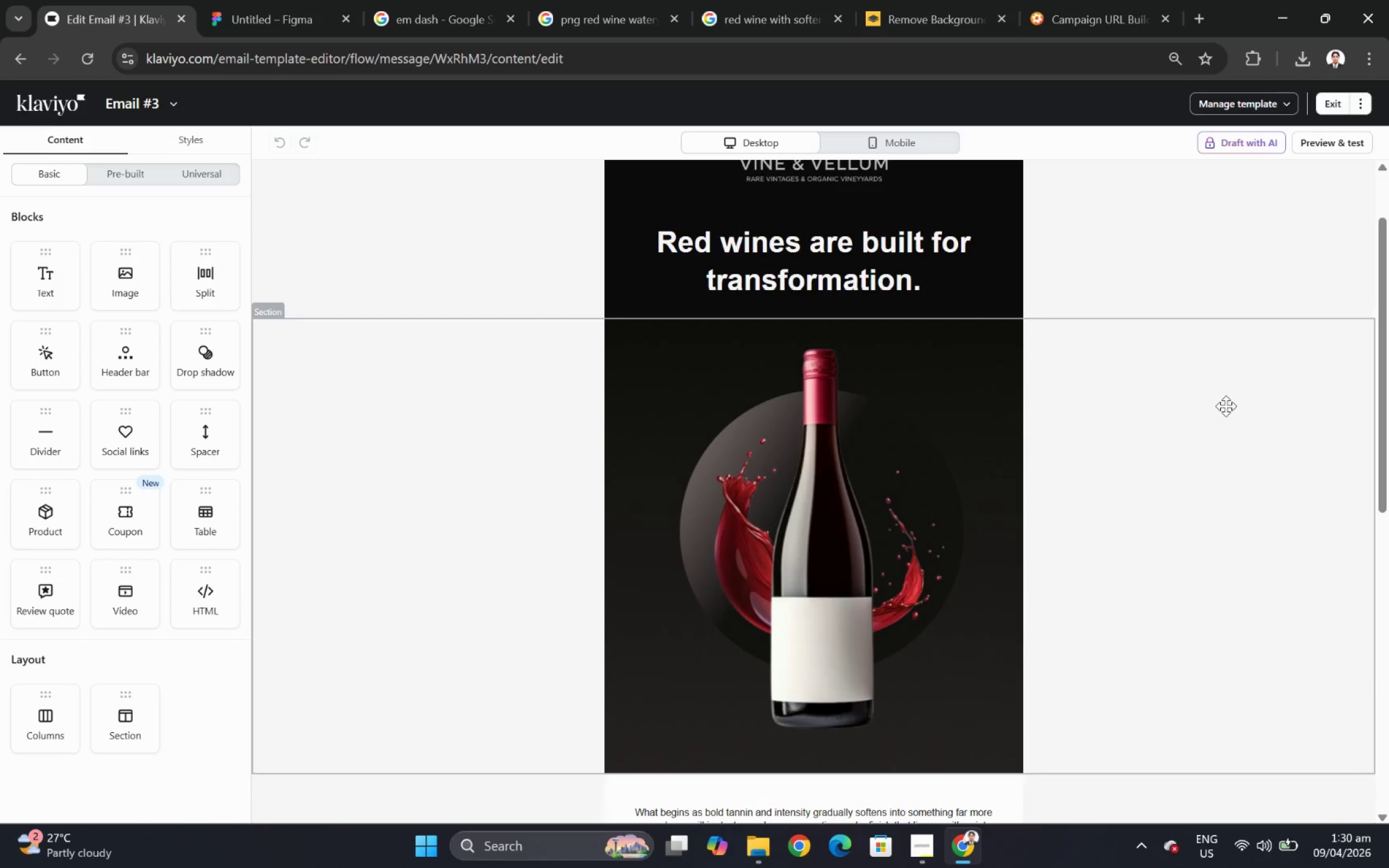 
scroll: coordinate [1225, 406], scroll_direction: down, amount: 4.0
 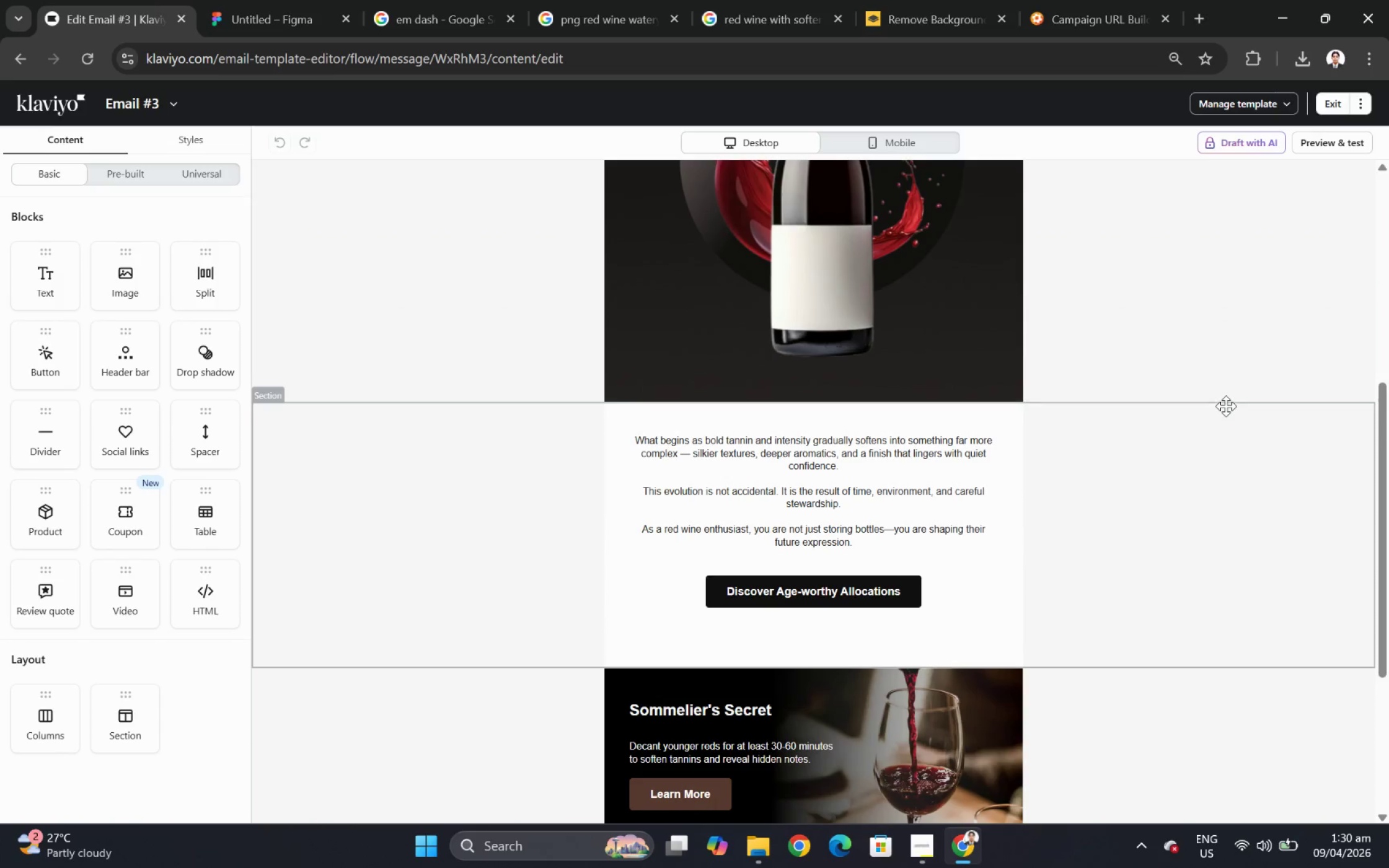 
double_click([850, 276])
 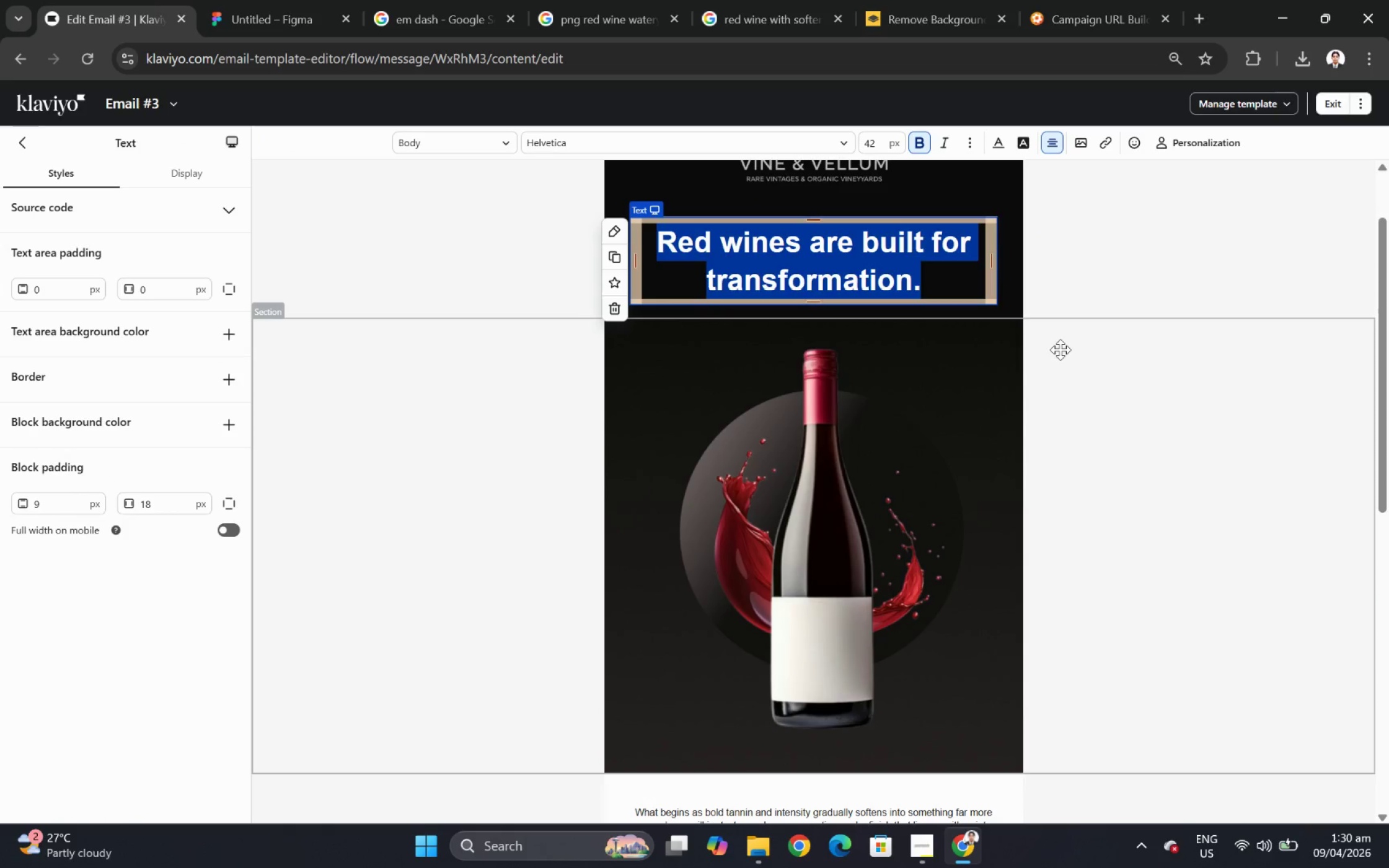 
scroll: coordinate [1225, 406], scroll_direction: up, amount: 4.0
 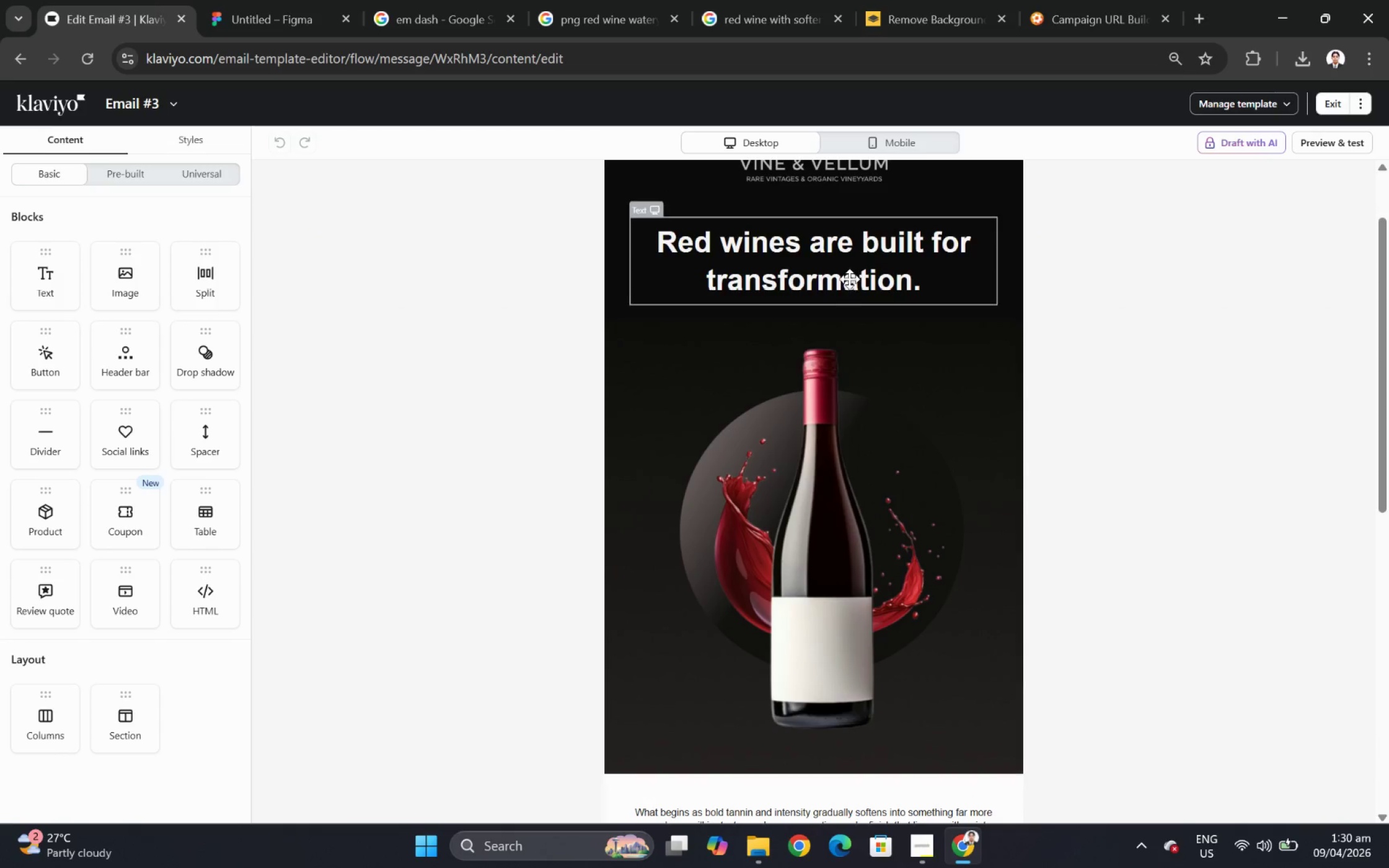 
wait(16.91)
 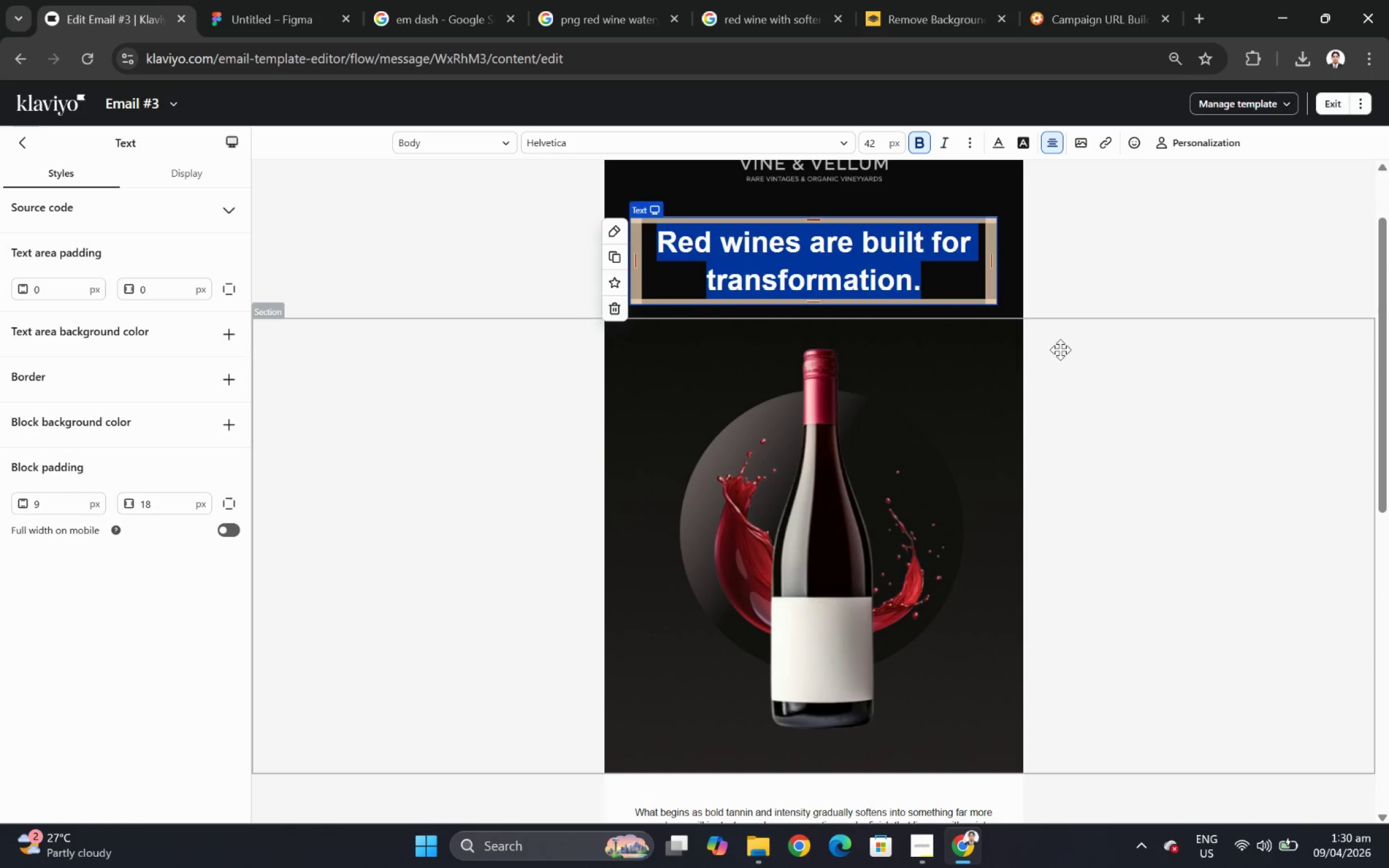 
type(Not )
 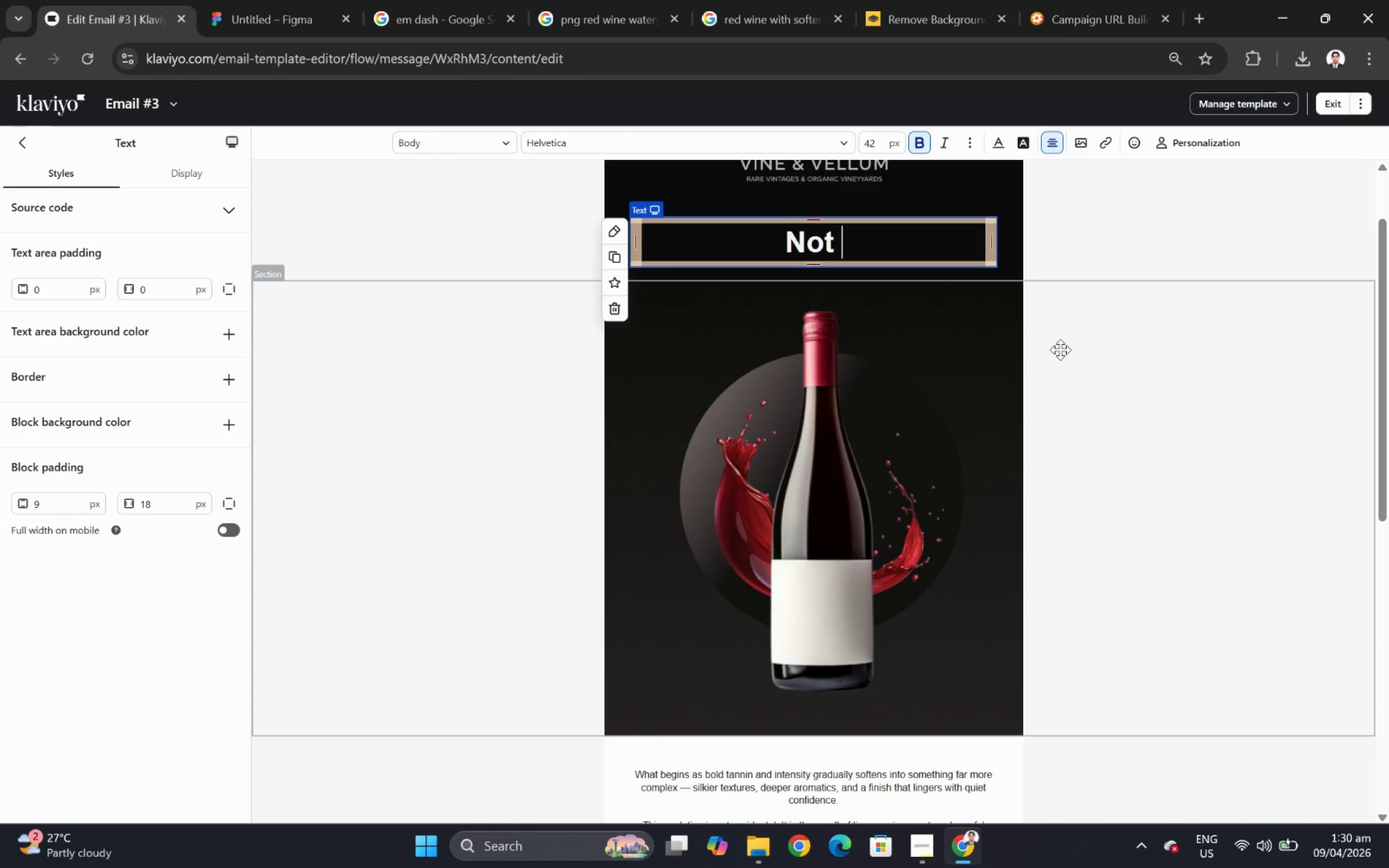 
type(evry bottle)
key(Backspace)
key(Backspace)
key(Backspace)
key(Backspace)
key(Backspace)
key(Backspace)
key(Backspace)
key(Backspace)
key(Backspace)
type(every b)
 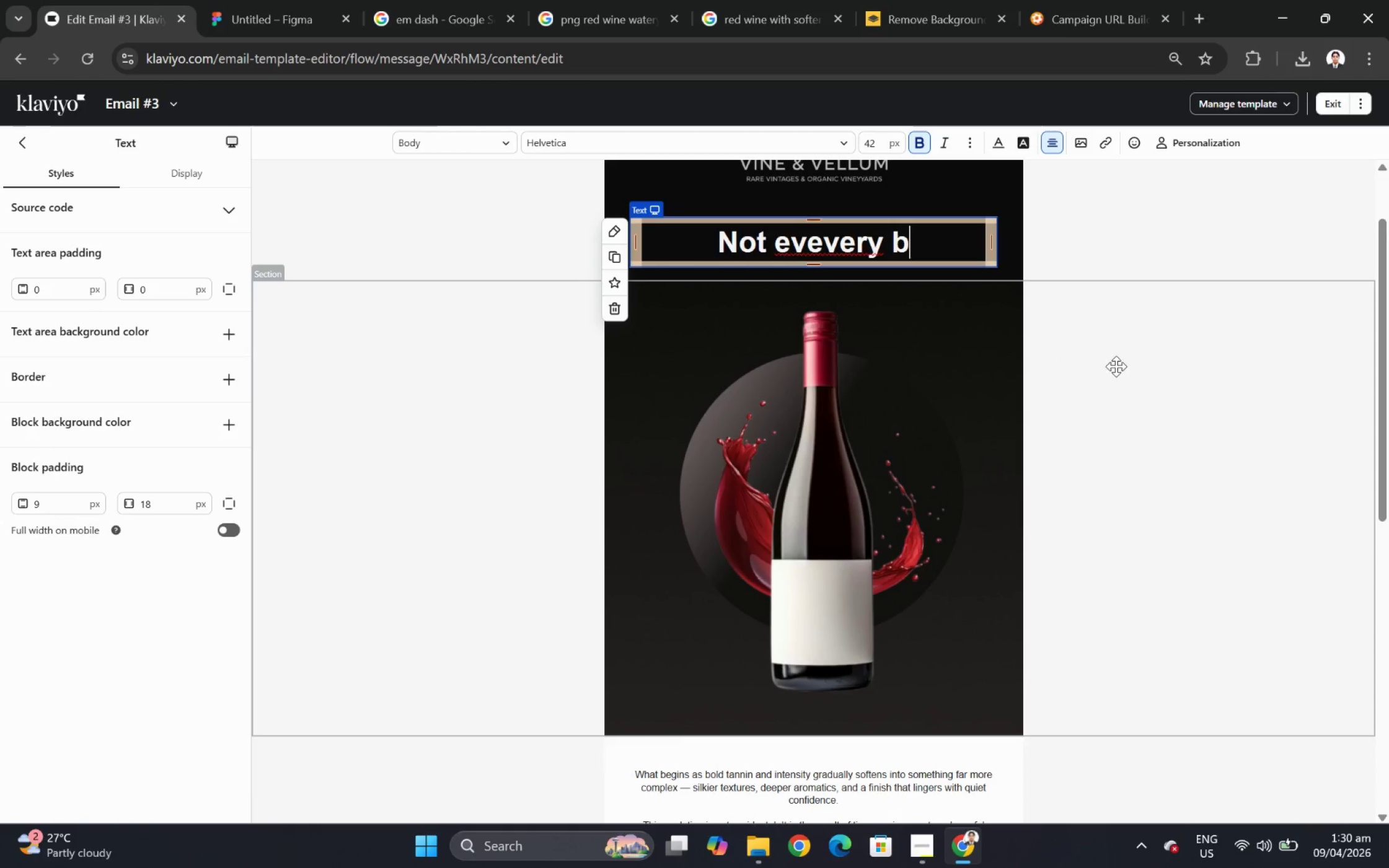 
wait(6.45)
 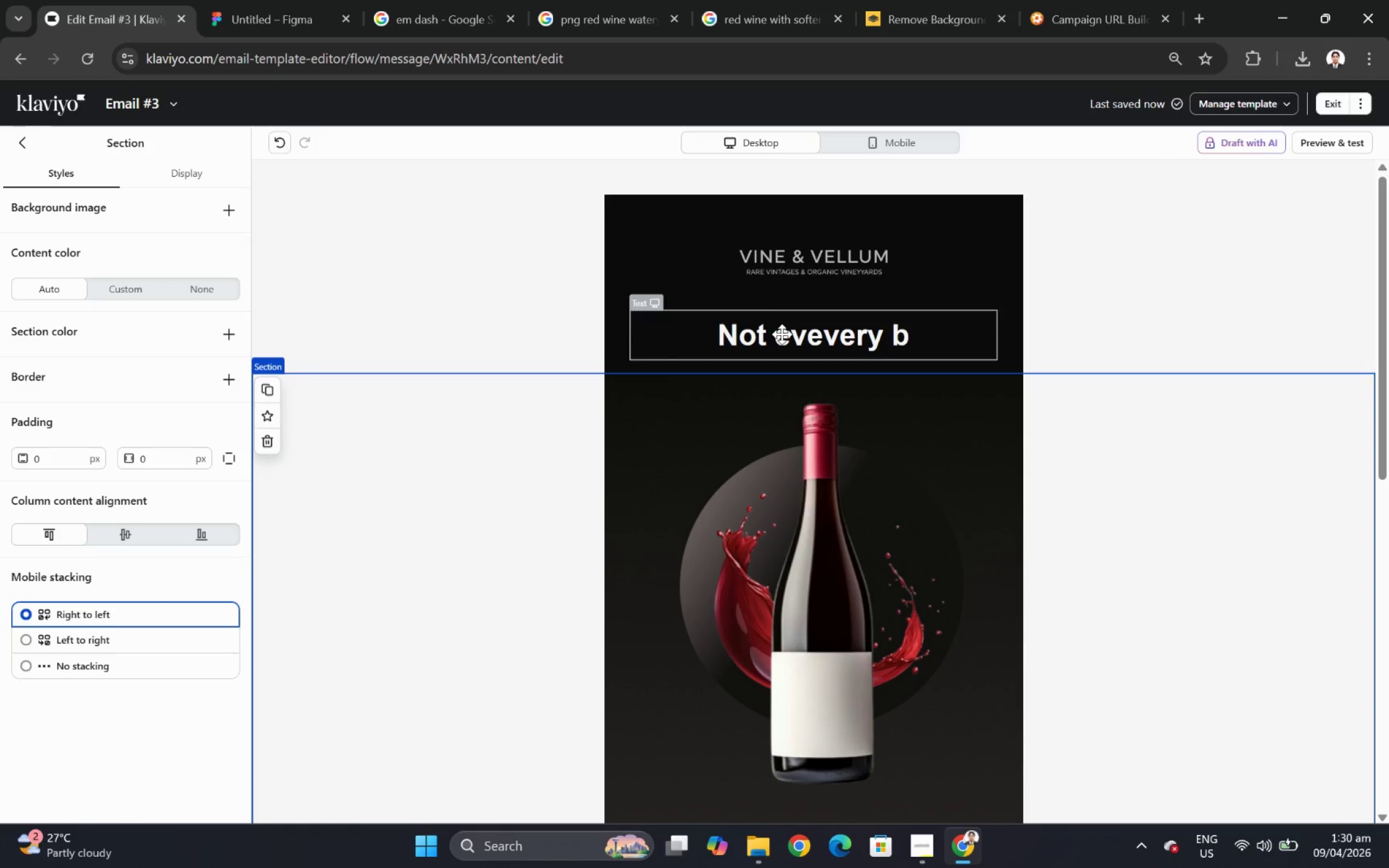 
left_click([196, 171])
 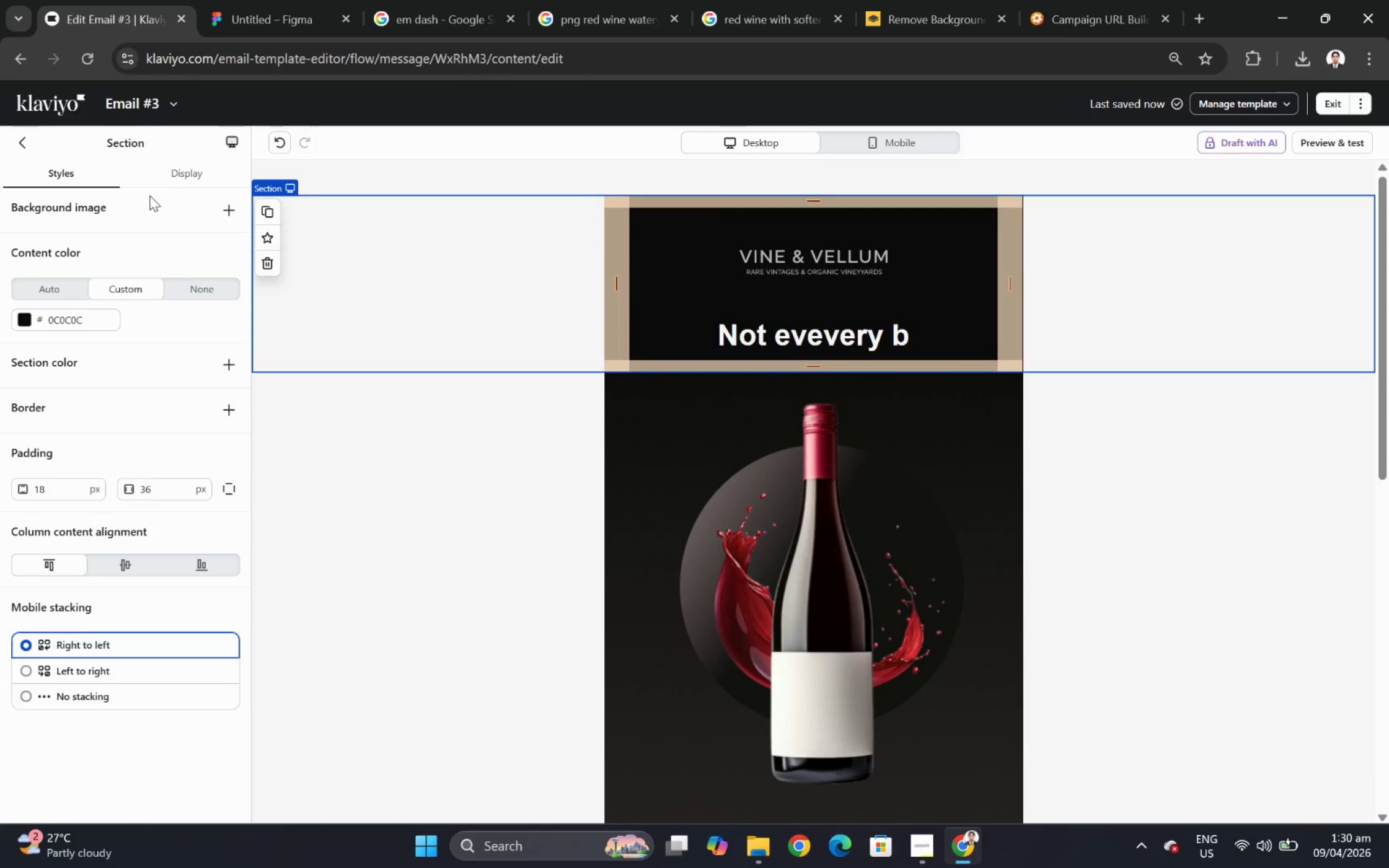 
scroll: coordinate [1074, 311], scroll_direction: up, amount: 3.0
 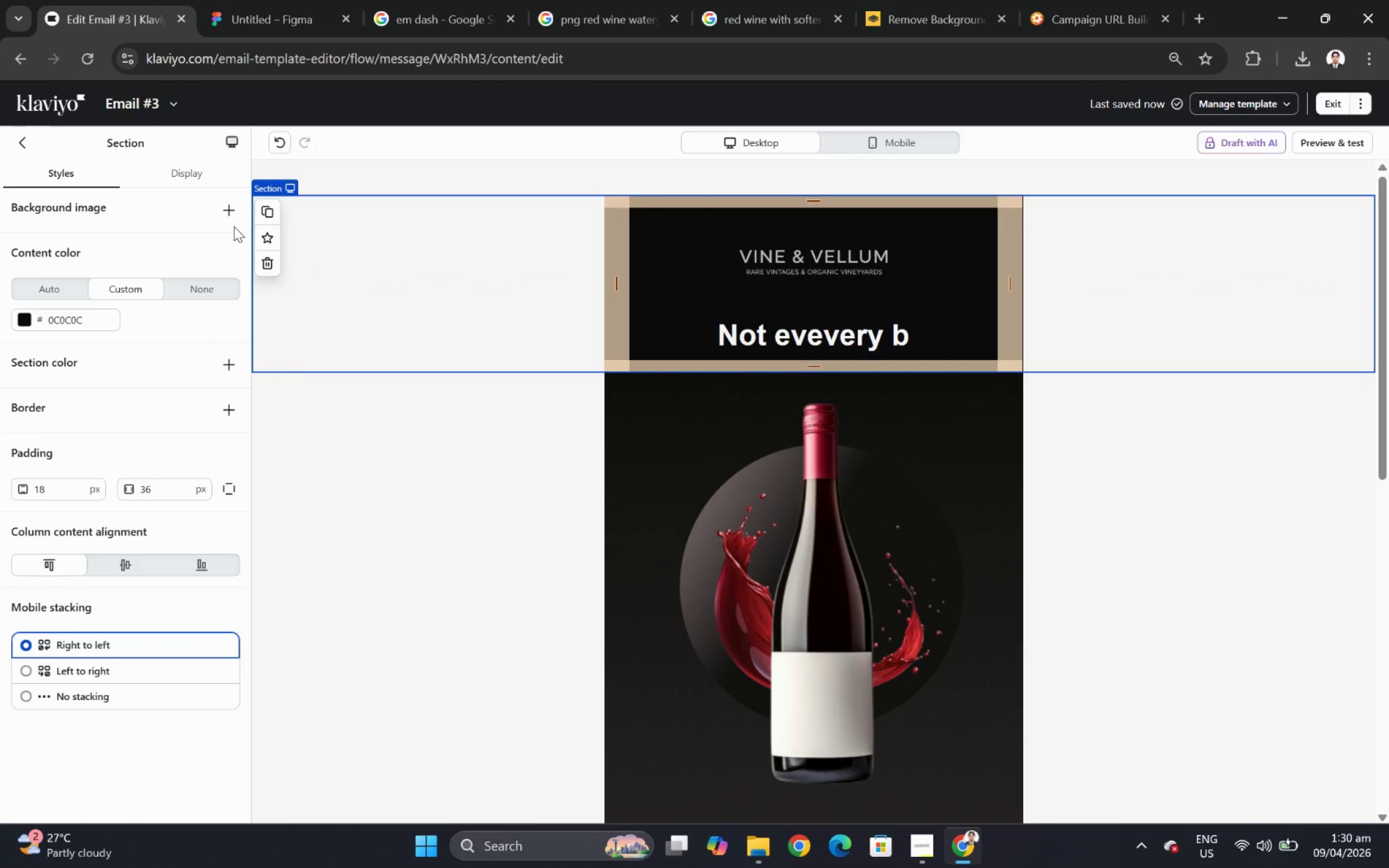 
left_click([176, 173])
 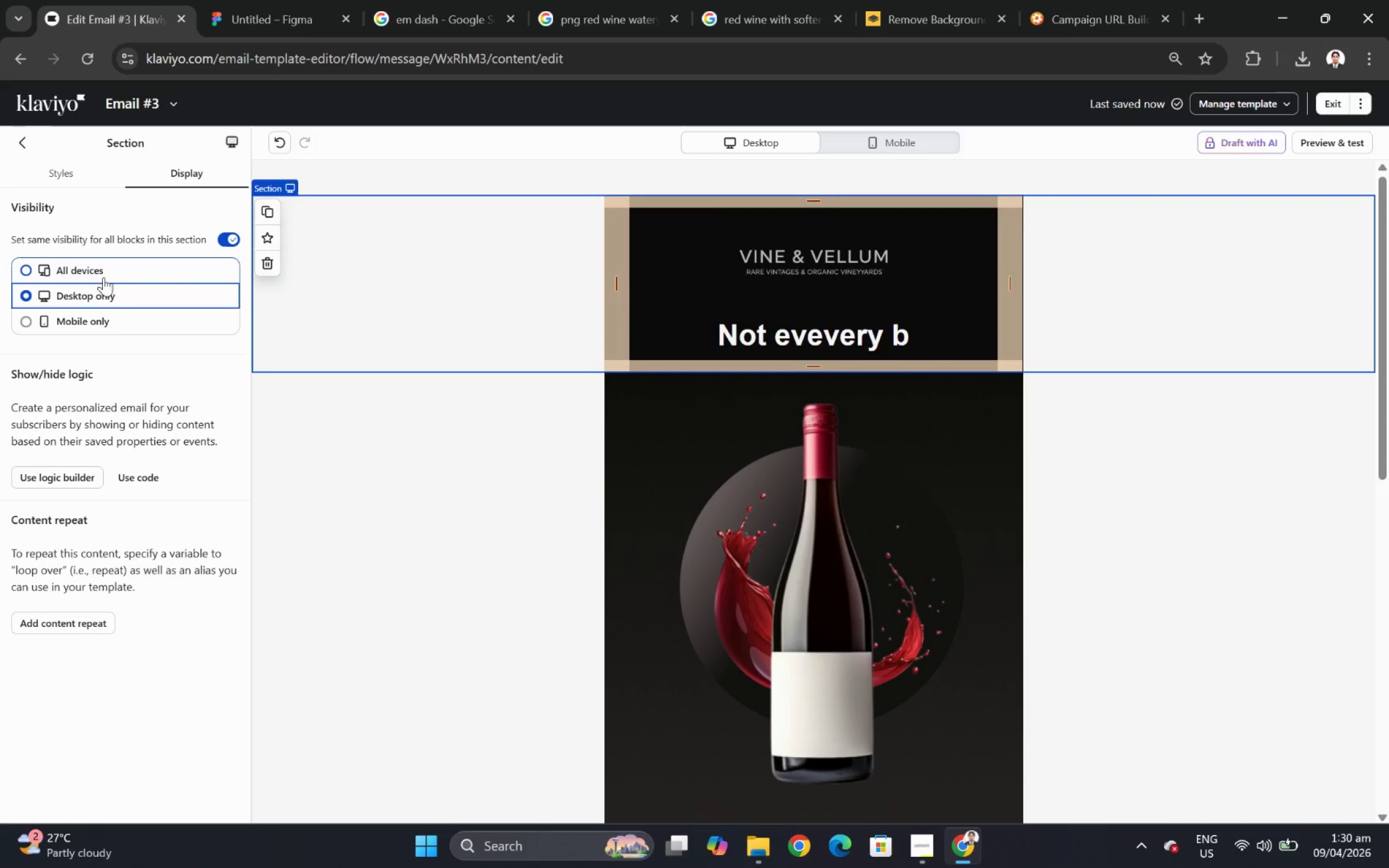 
left_click([102, 269])
 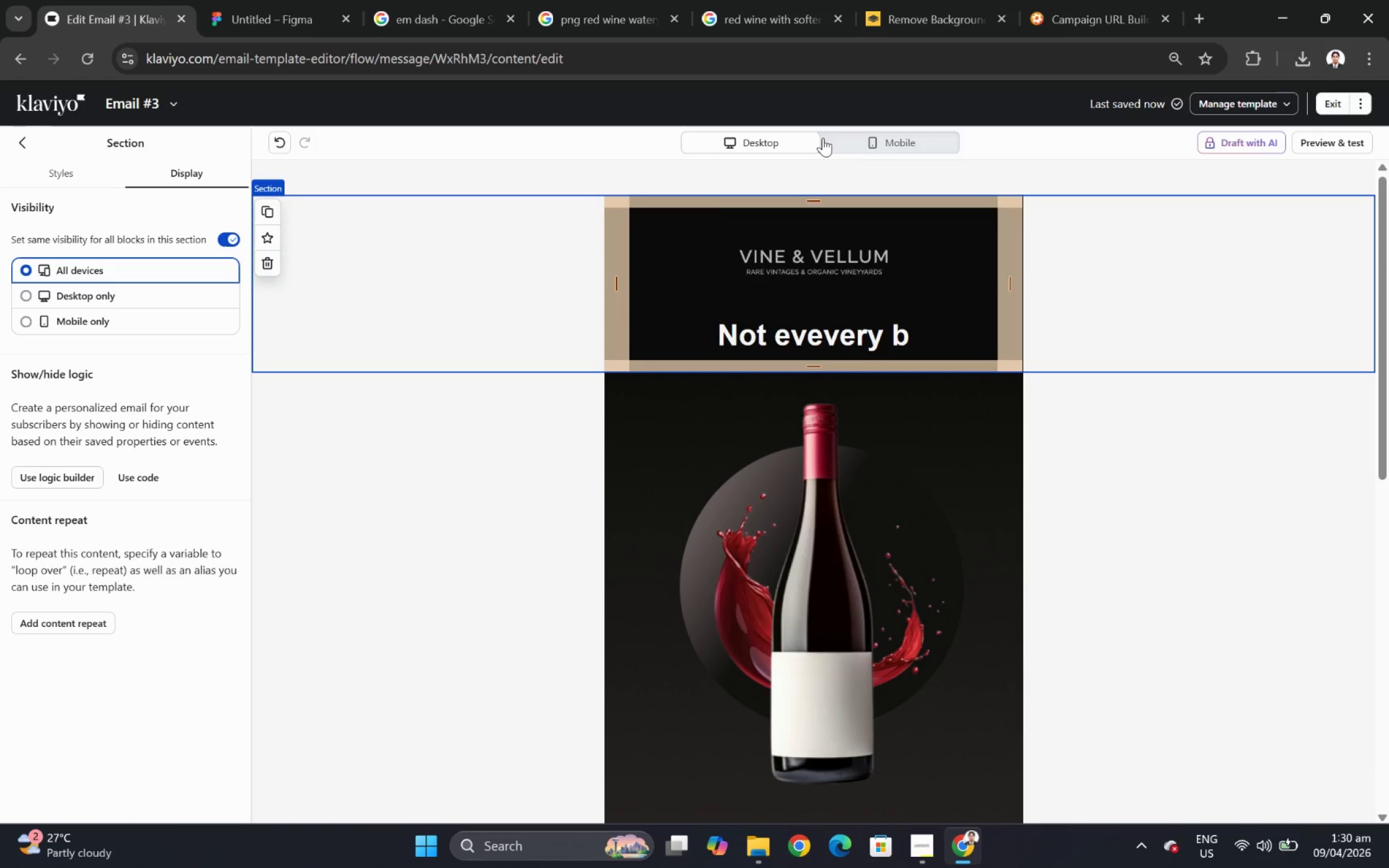 
left_click([899, 139])
 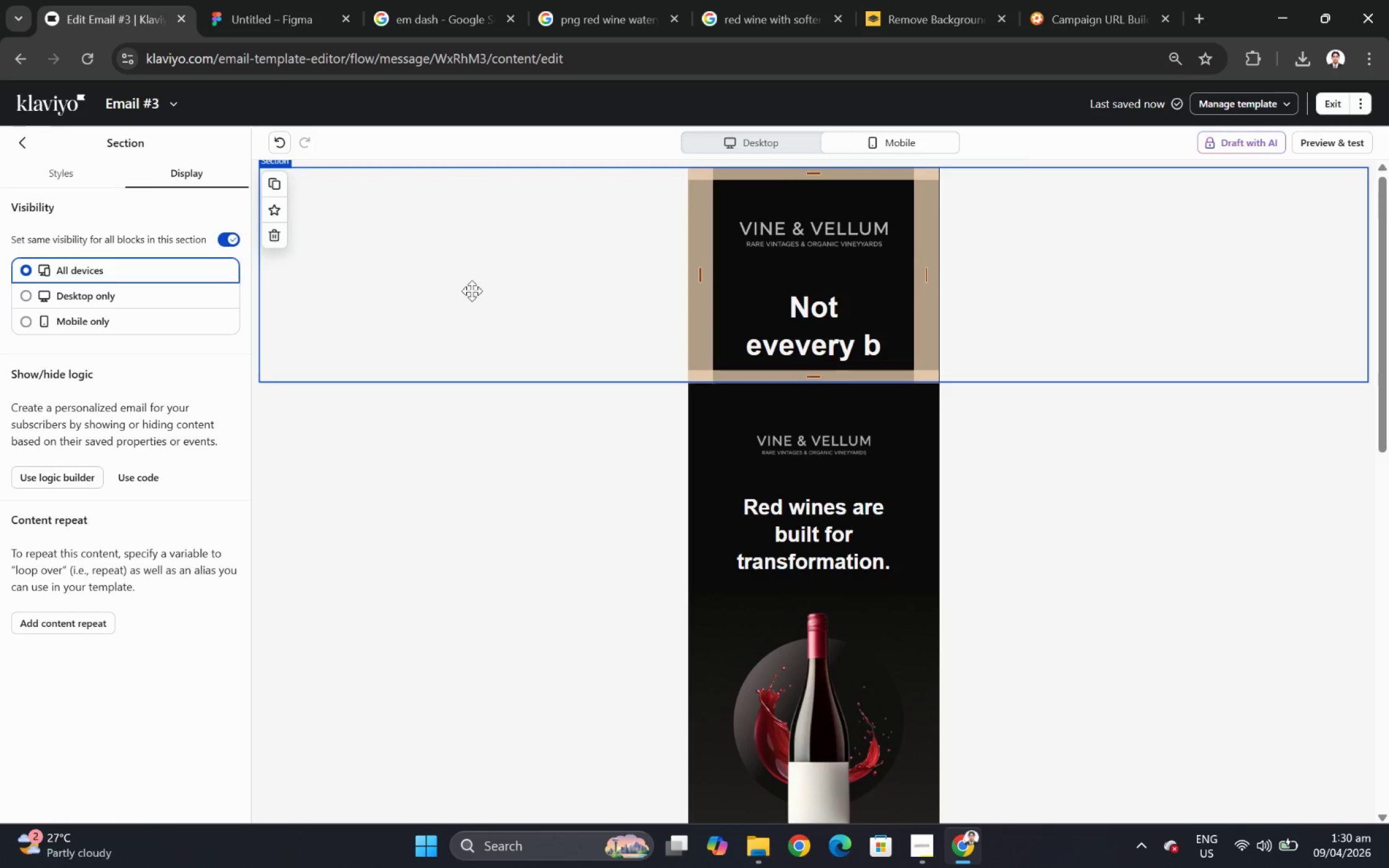 
left_click([472, 291])
 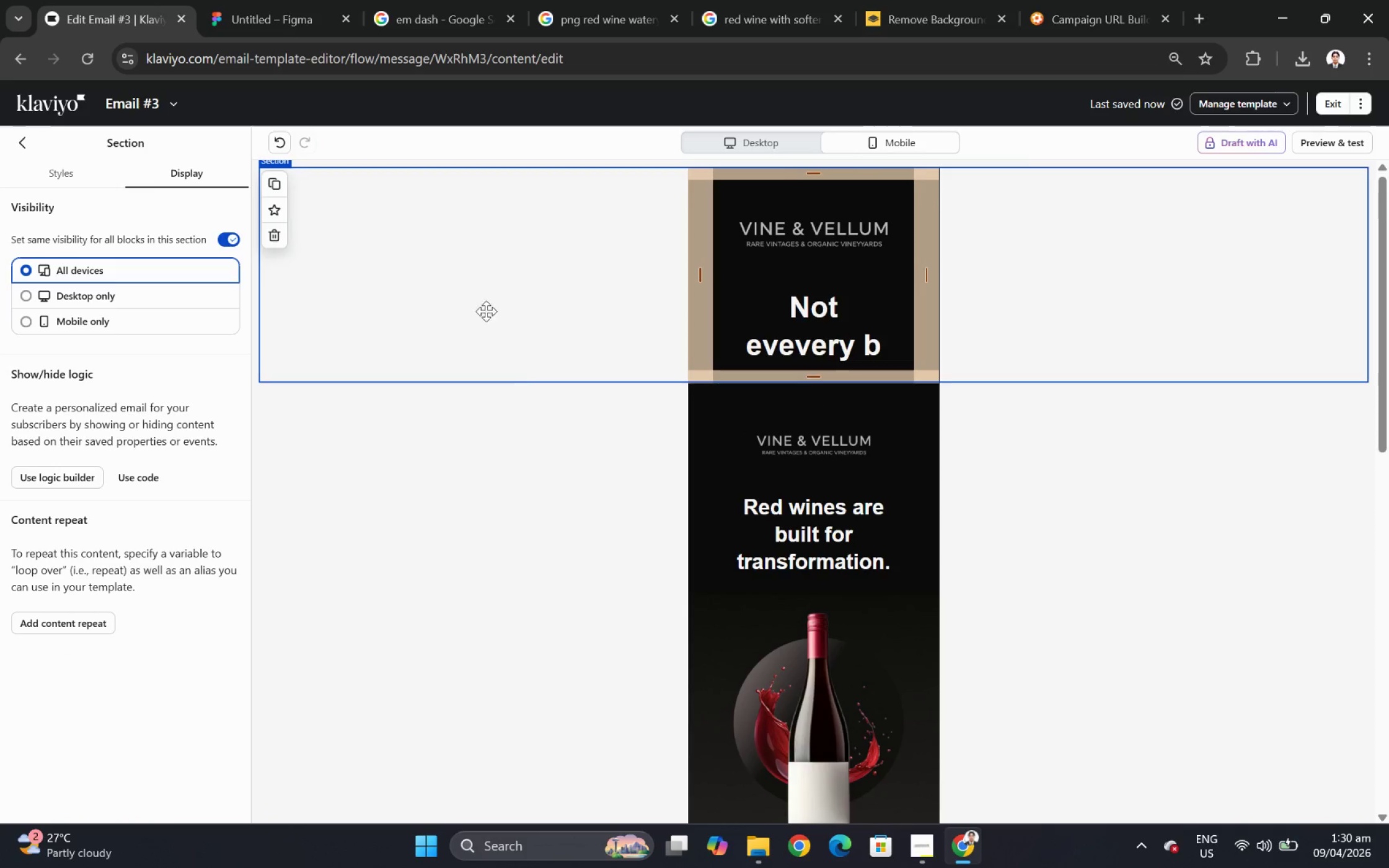 
left_click([495, 467])
 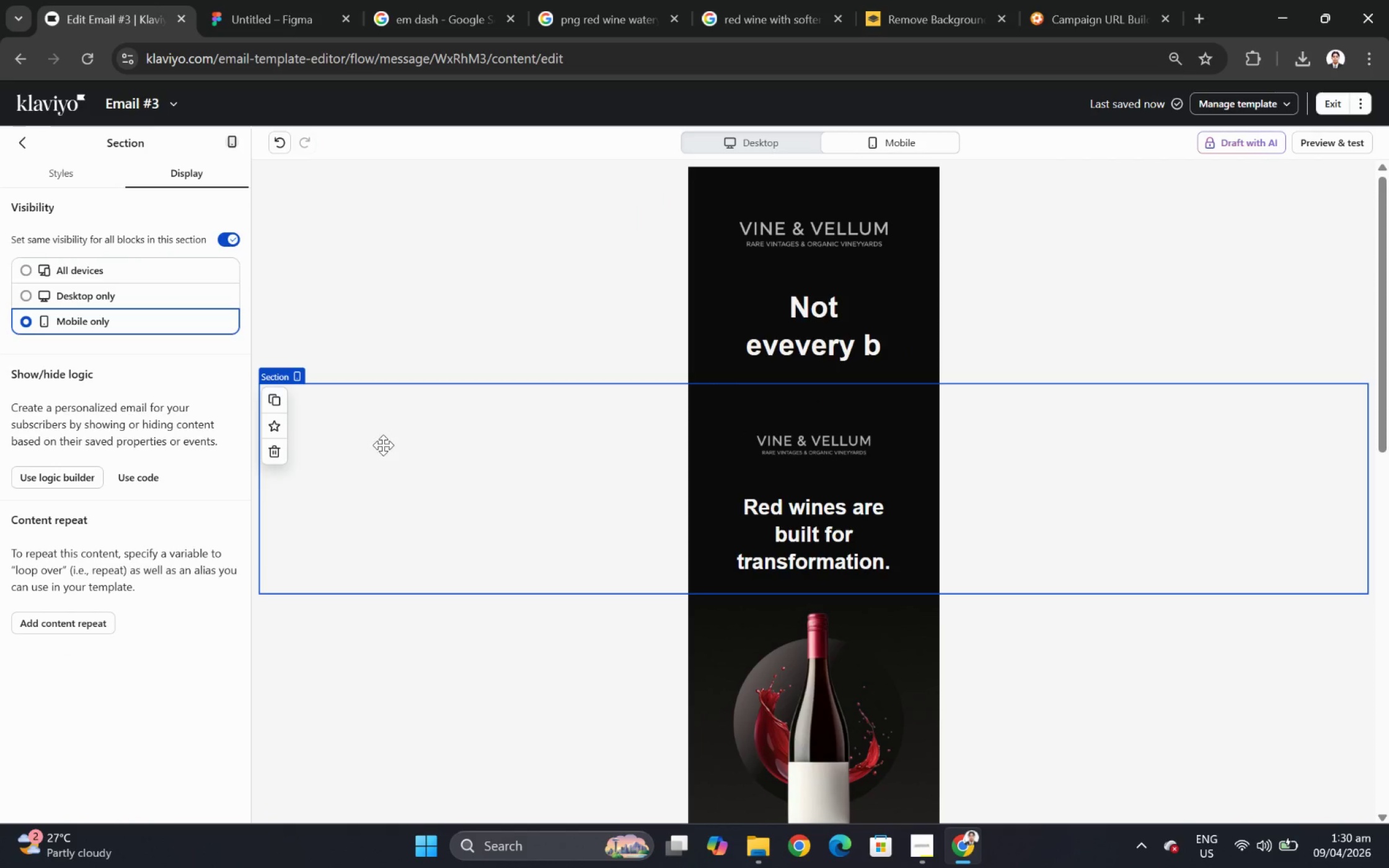 
wait(9.72)
 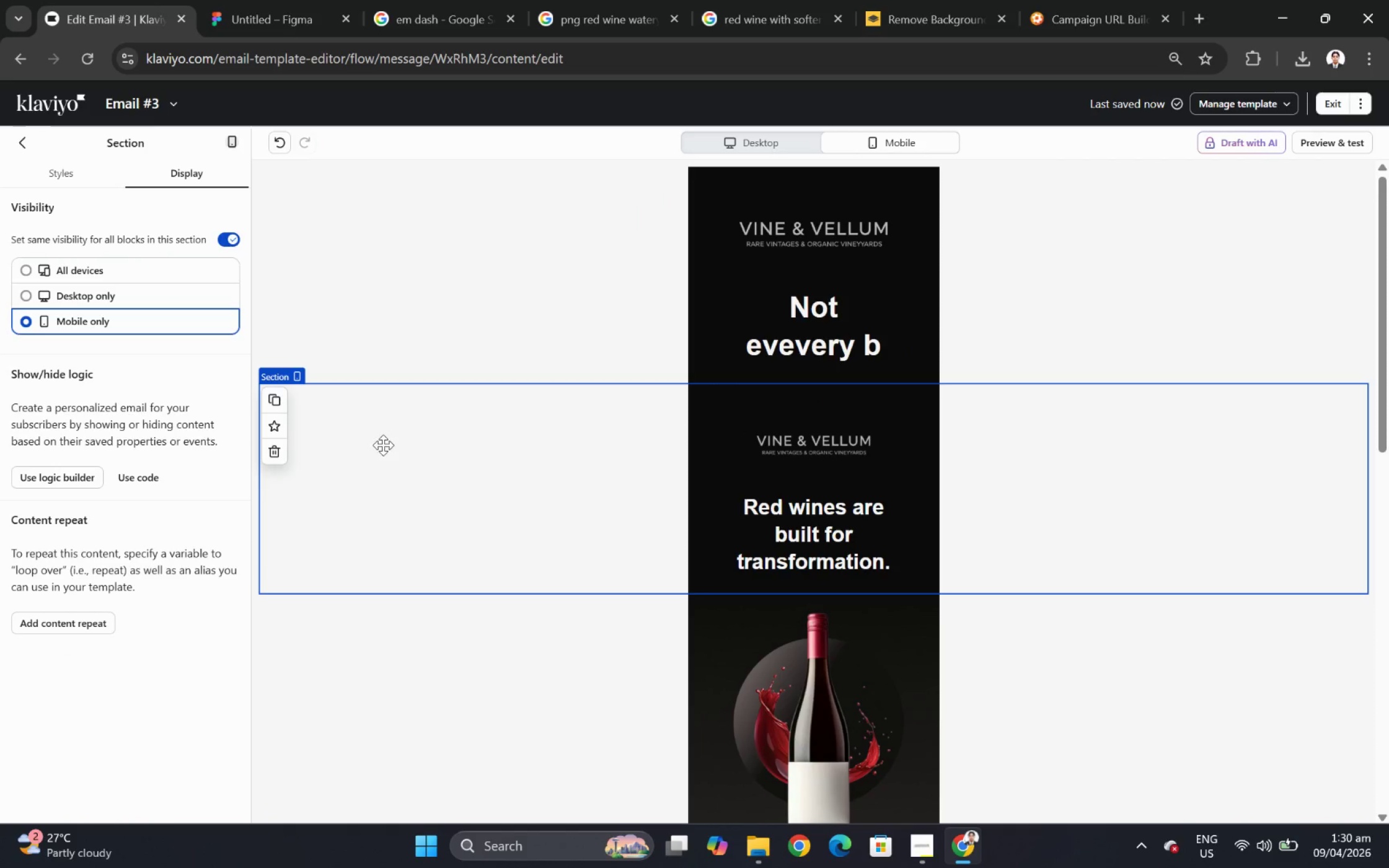 
left_click([779, 140])
 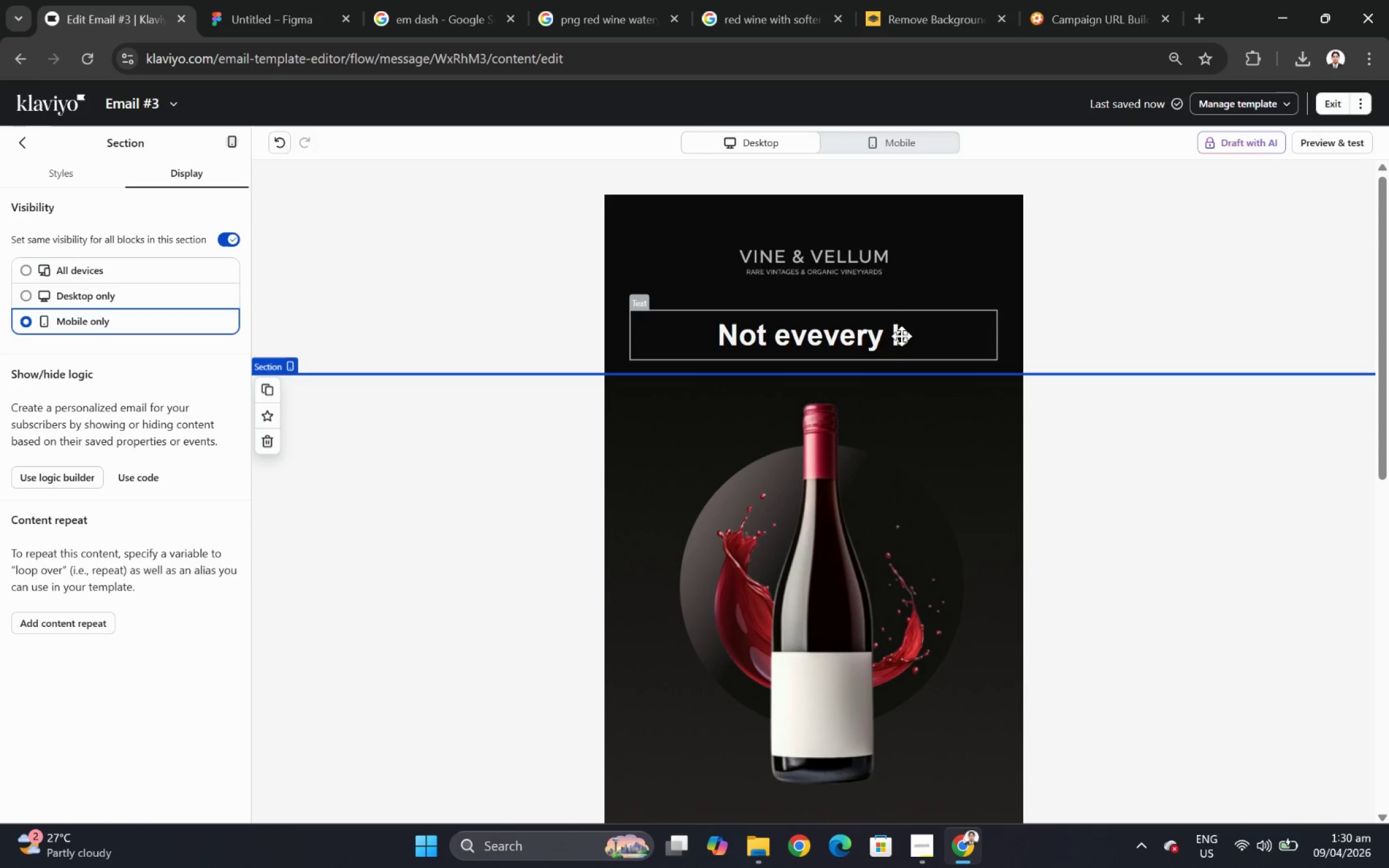 
double_click([891, 341])
 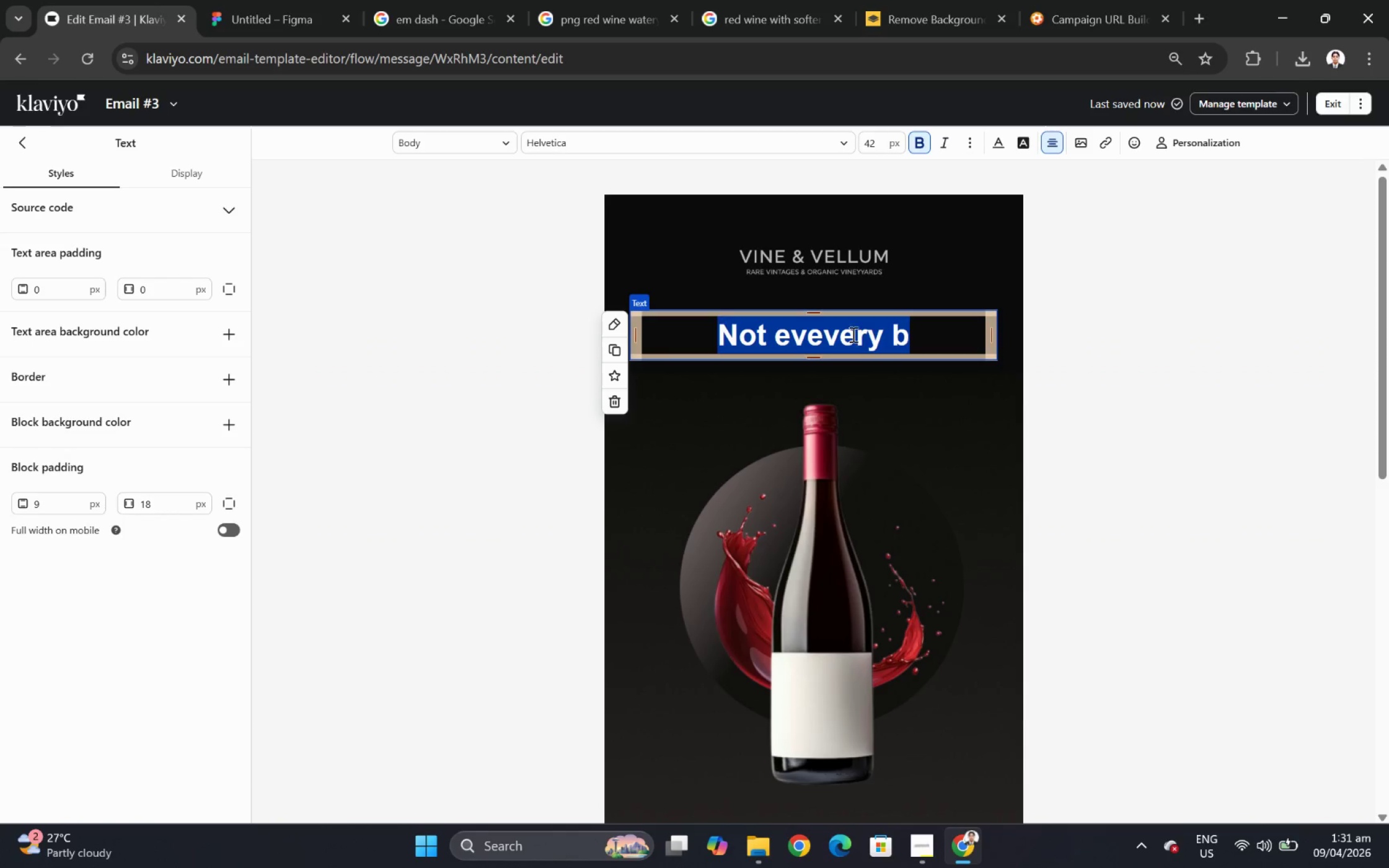 
left_click([852, 334])
 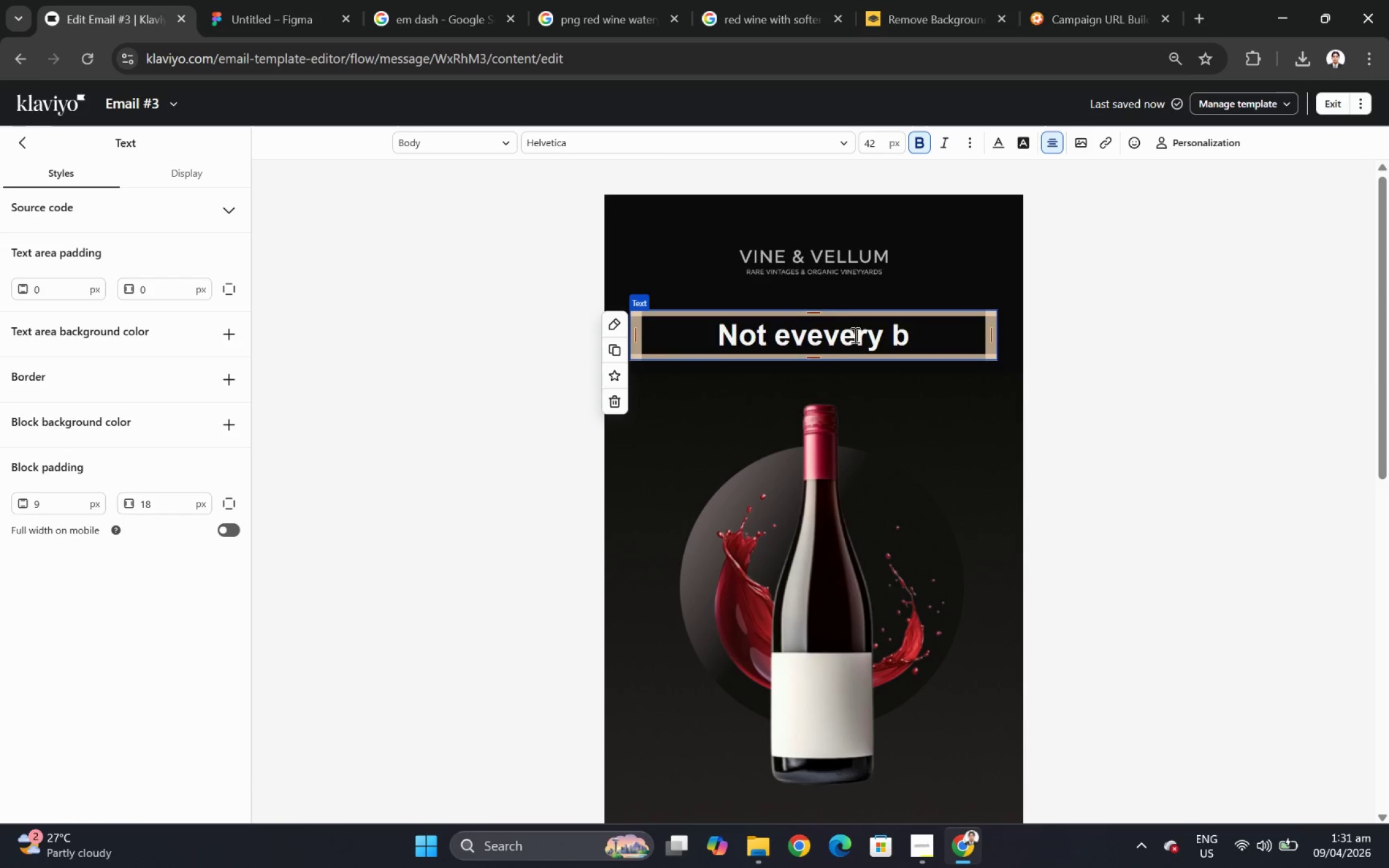 
key(Backspace)
 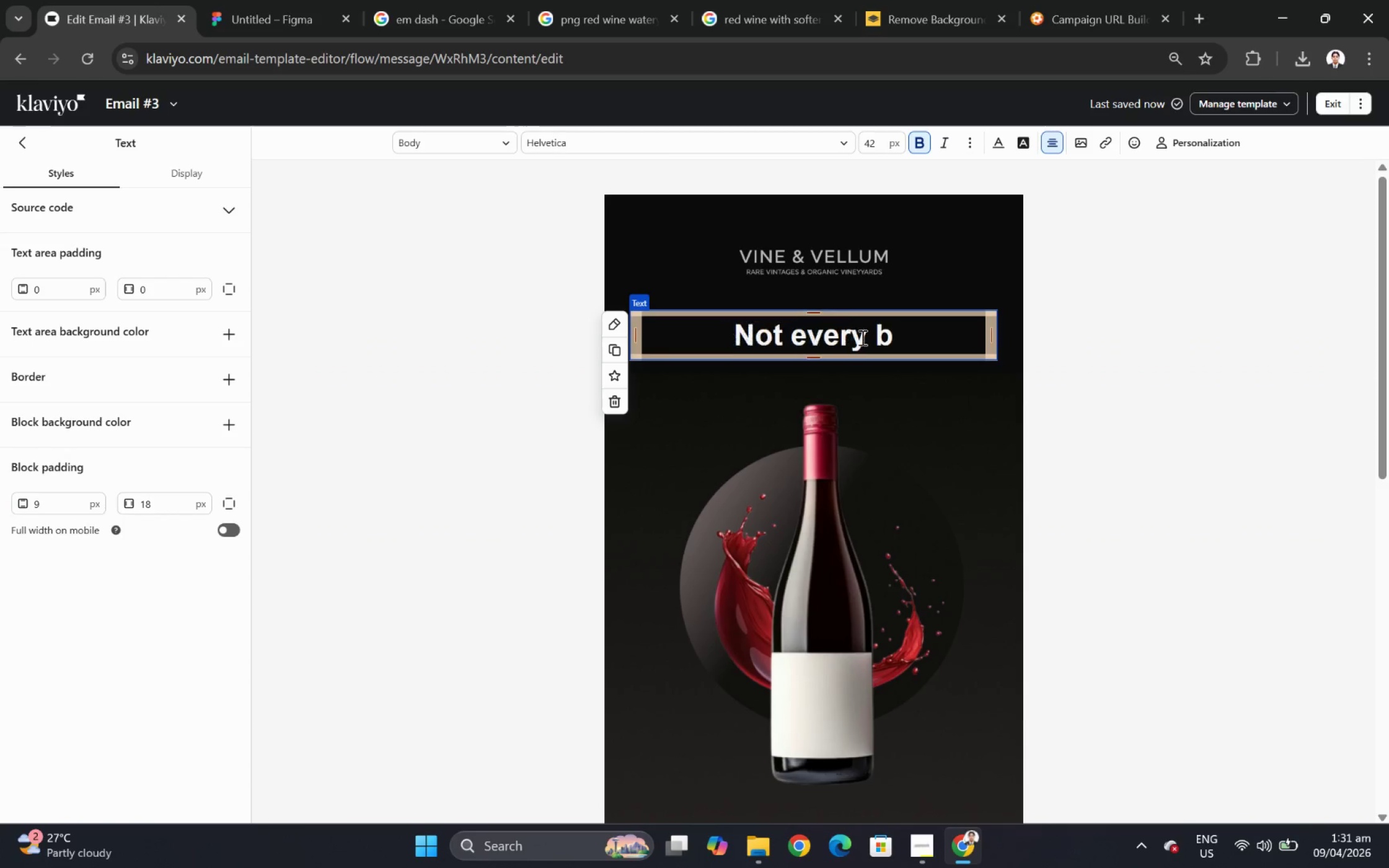 
key(Backspace)
 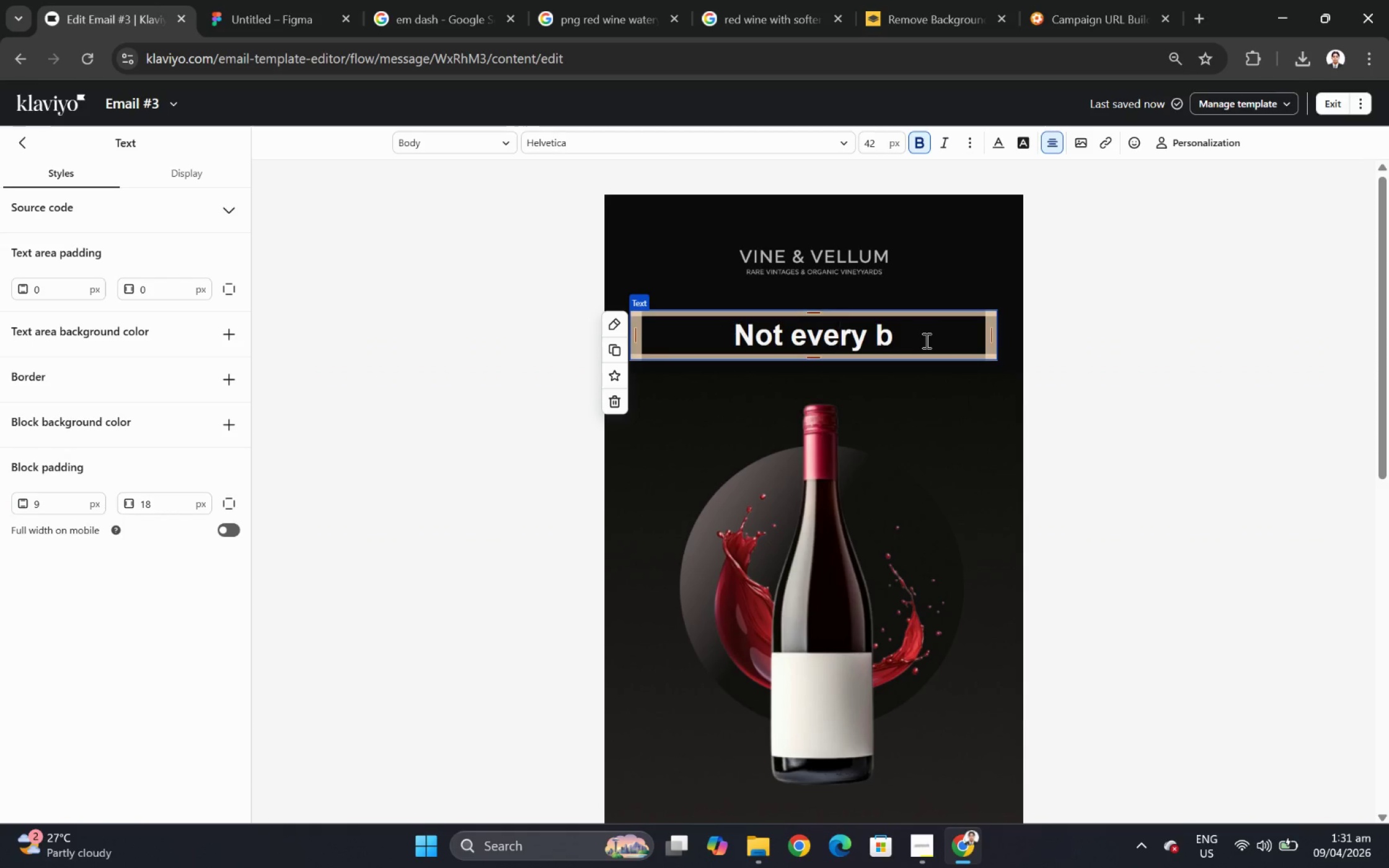 
left_click([925, 340])
 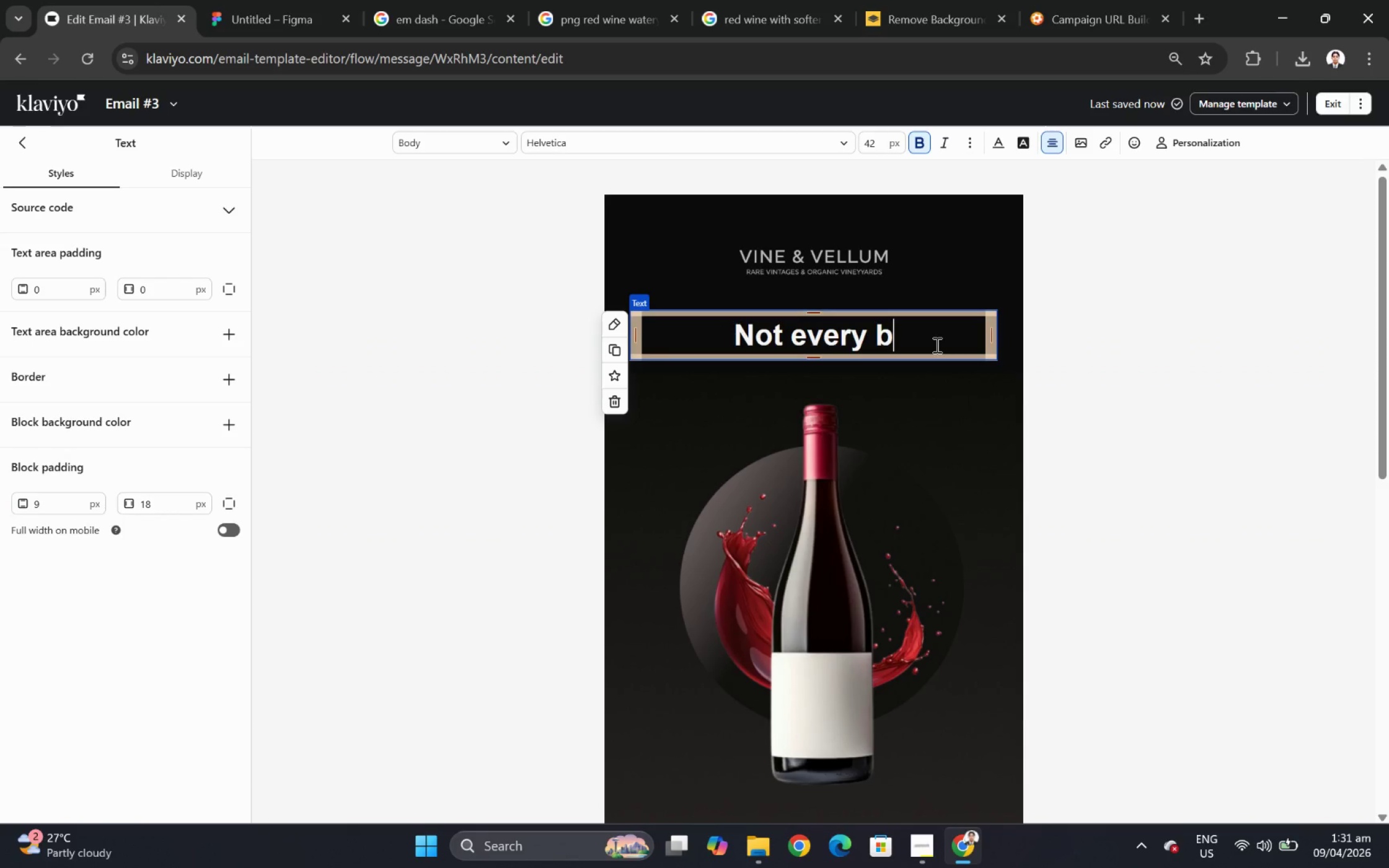 
type(ottle)
 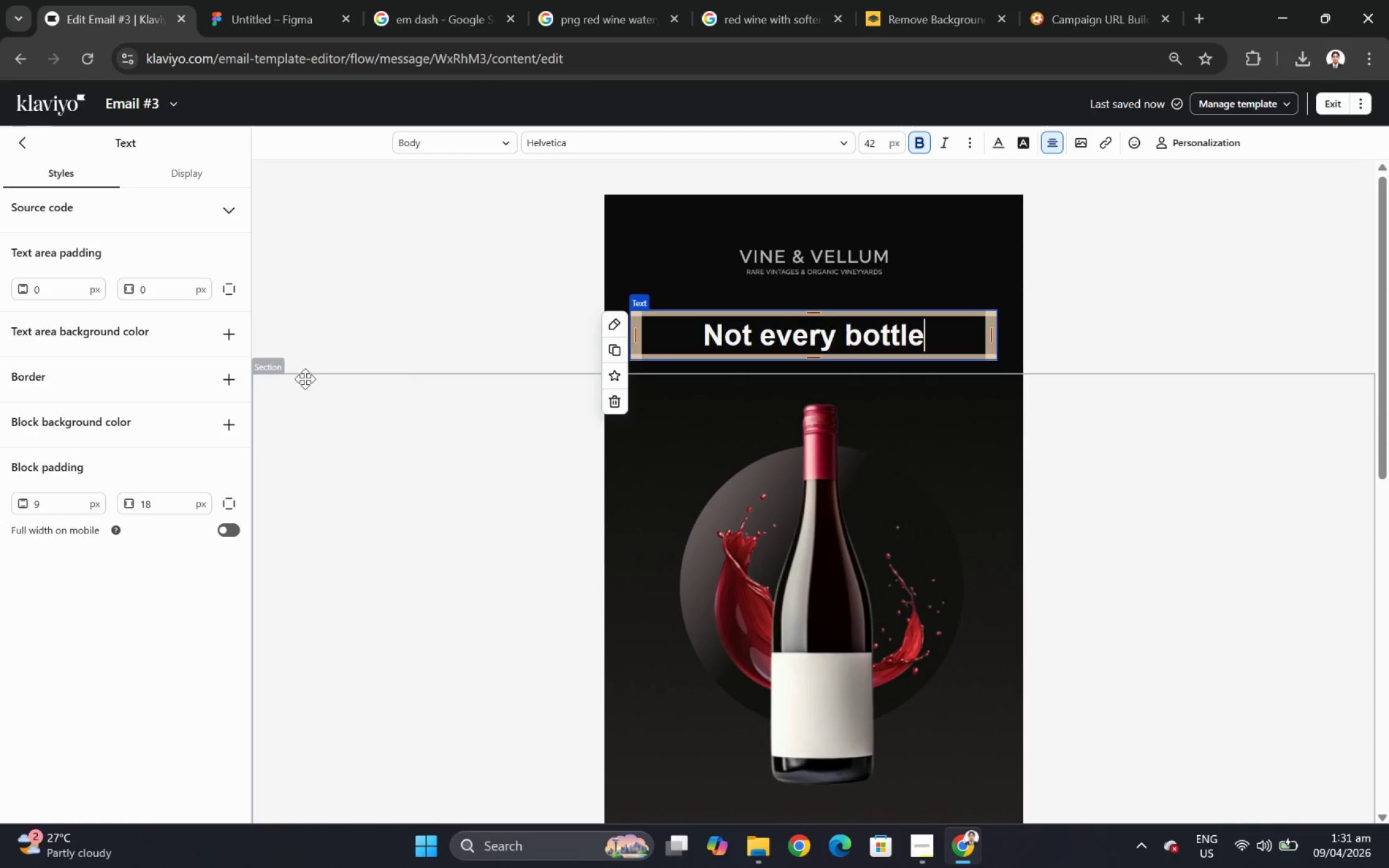 
double_click([408, 283])
 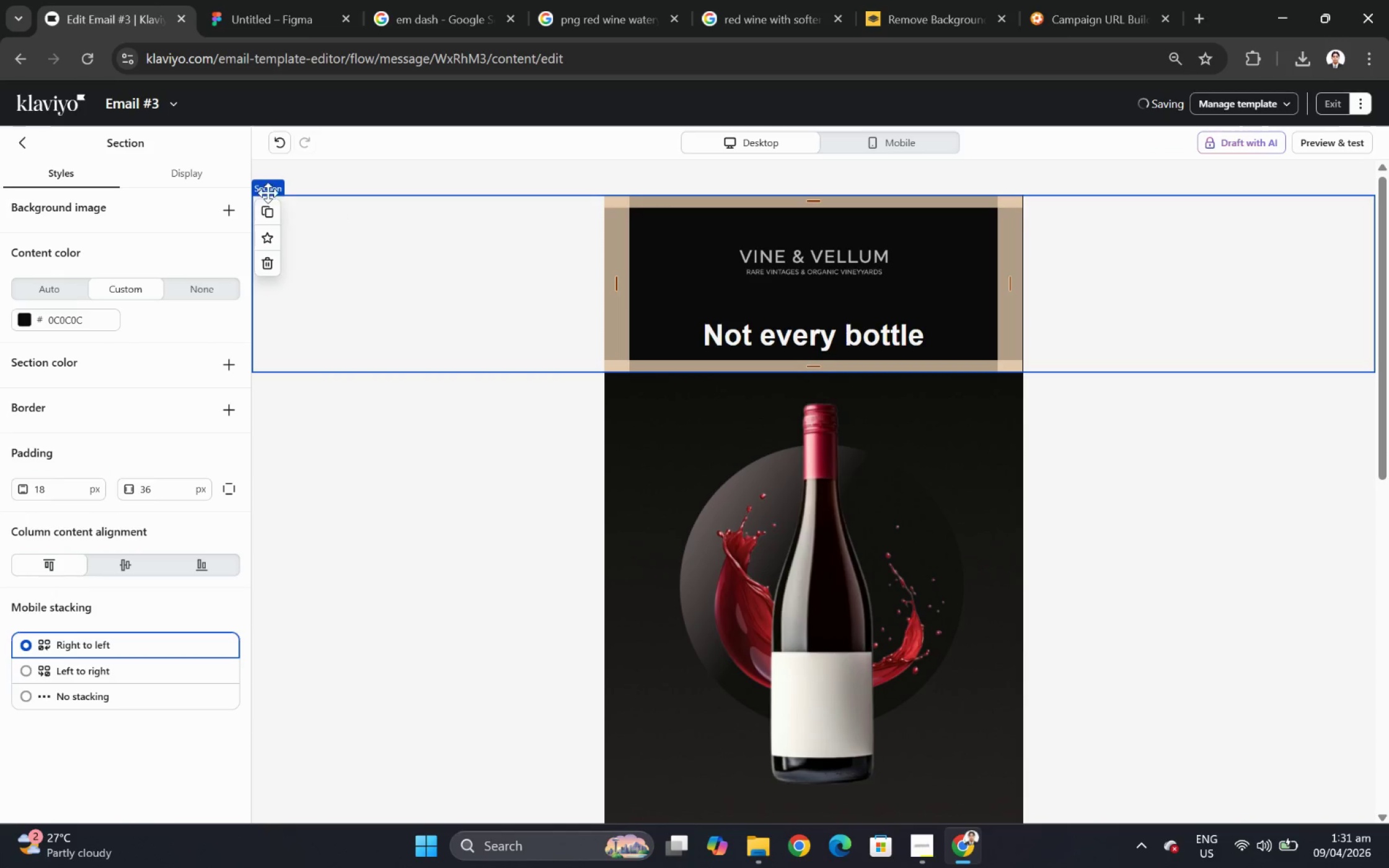 
left_click([200, 168])
 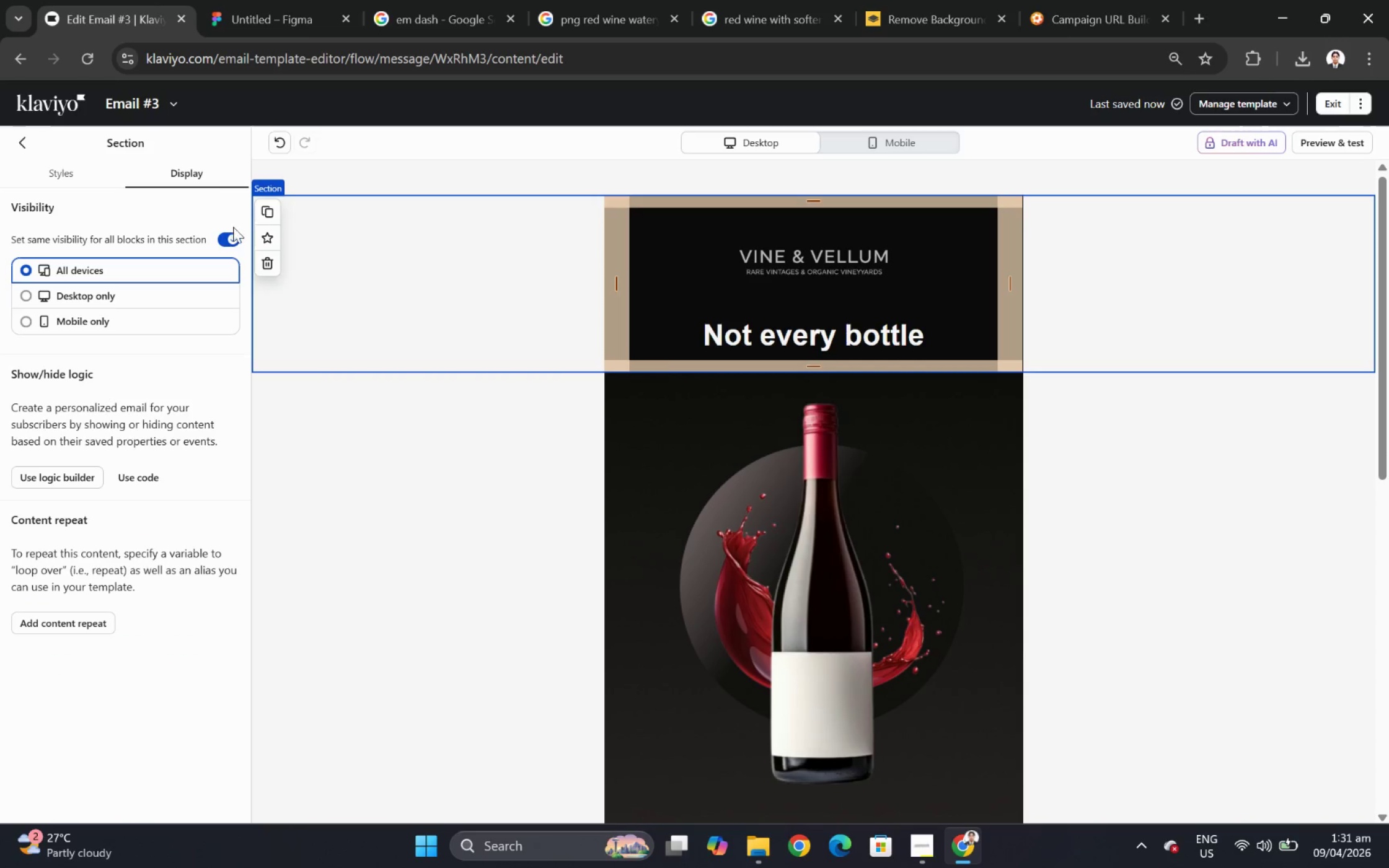 
left_click([234, 242])
 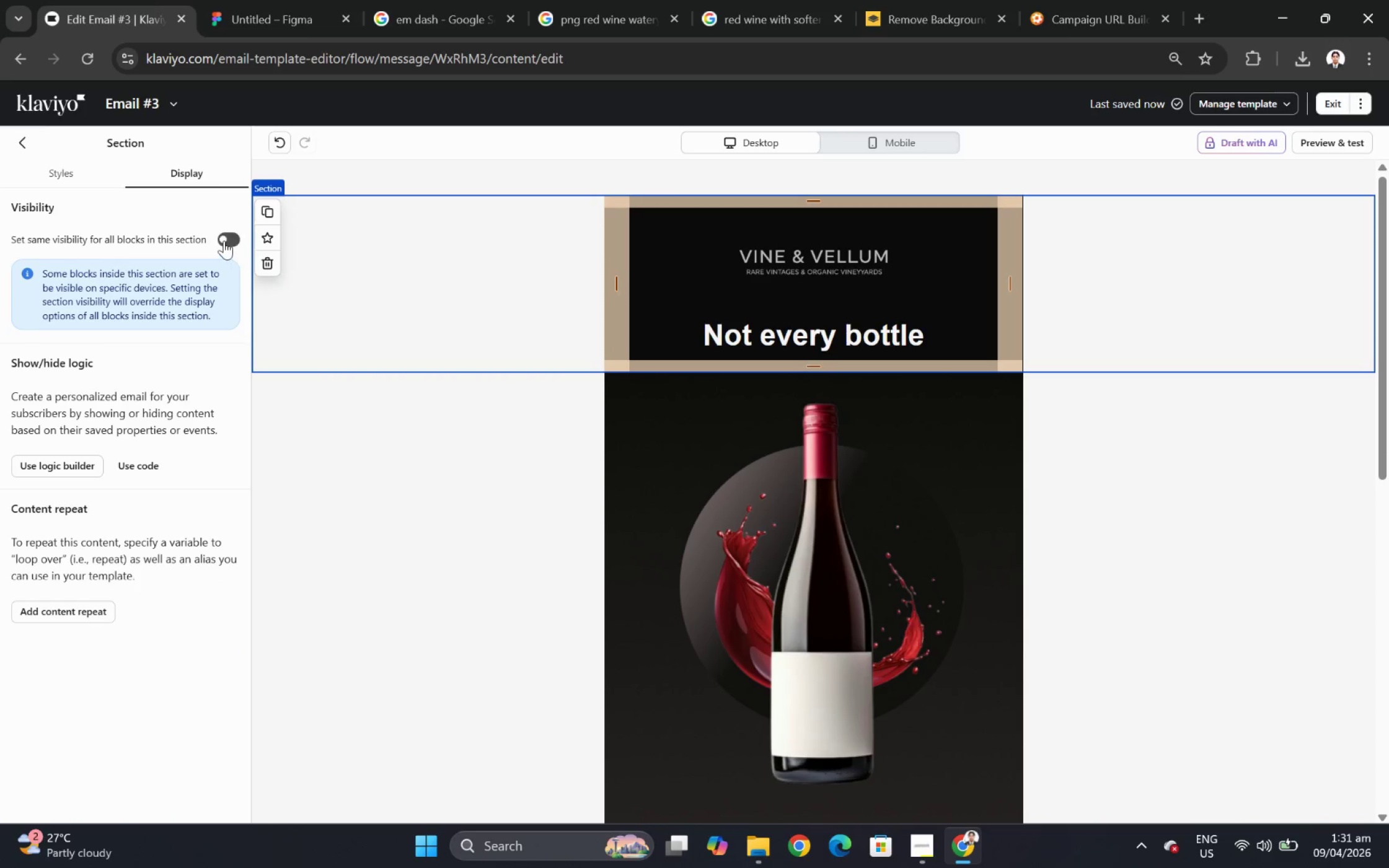 
left_click([224, 240])
 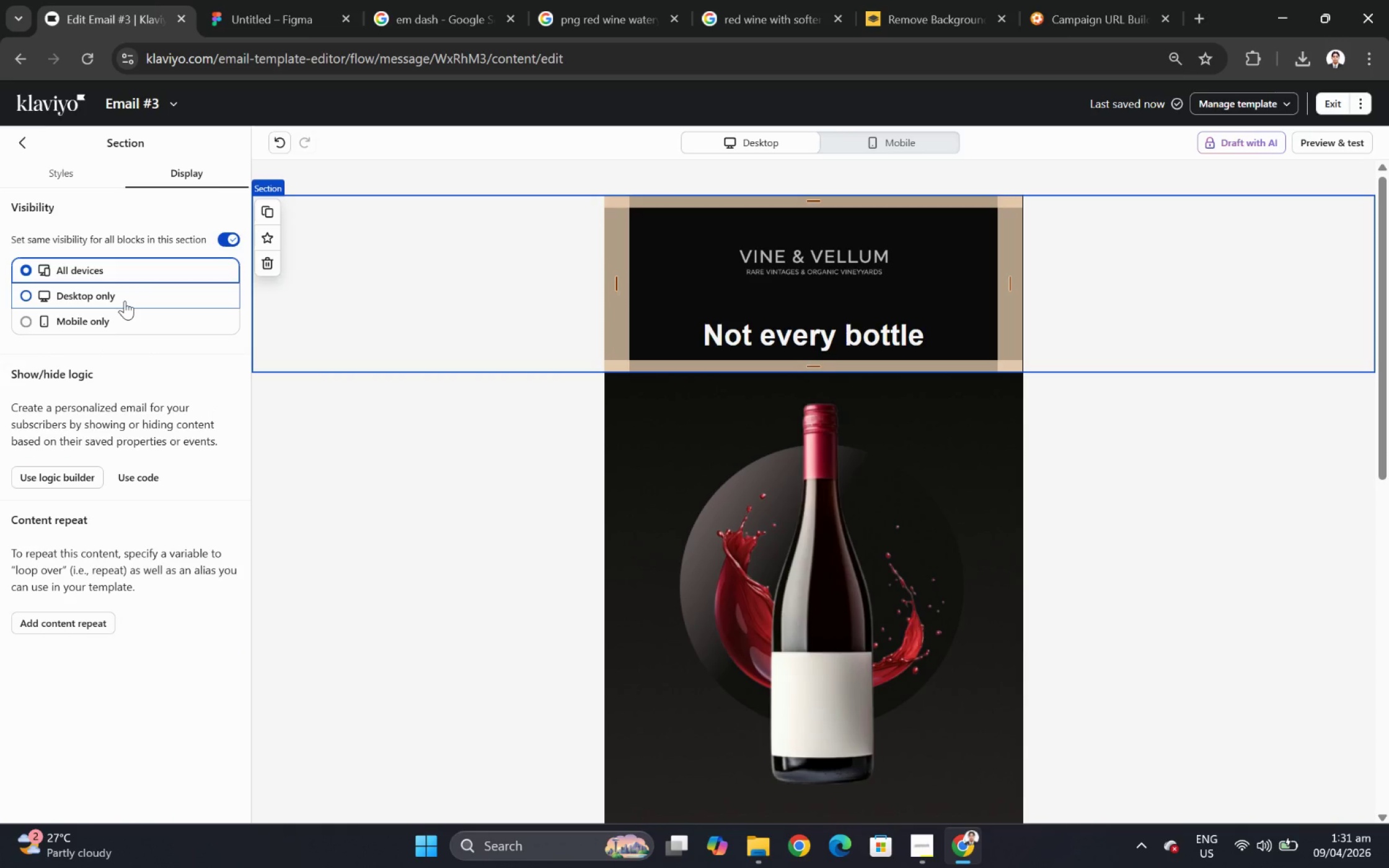 
left_click([125, 300])
 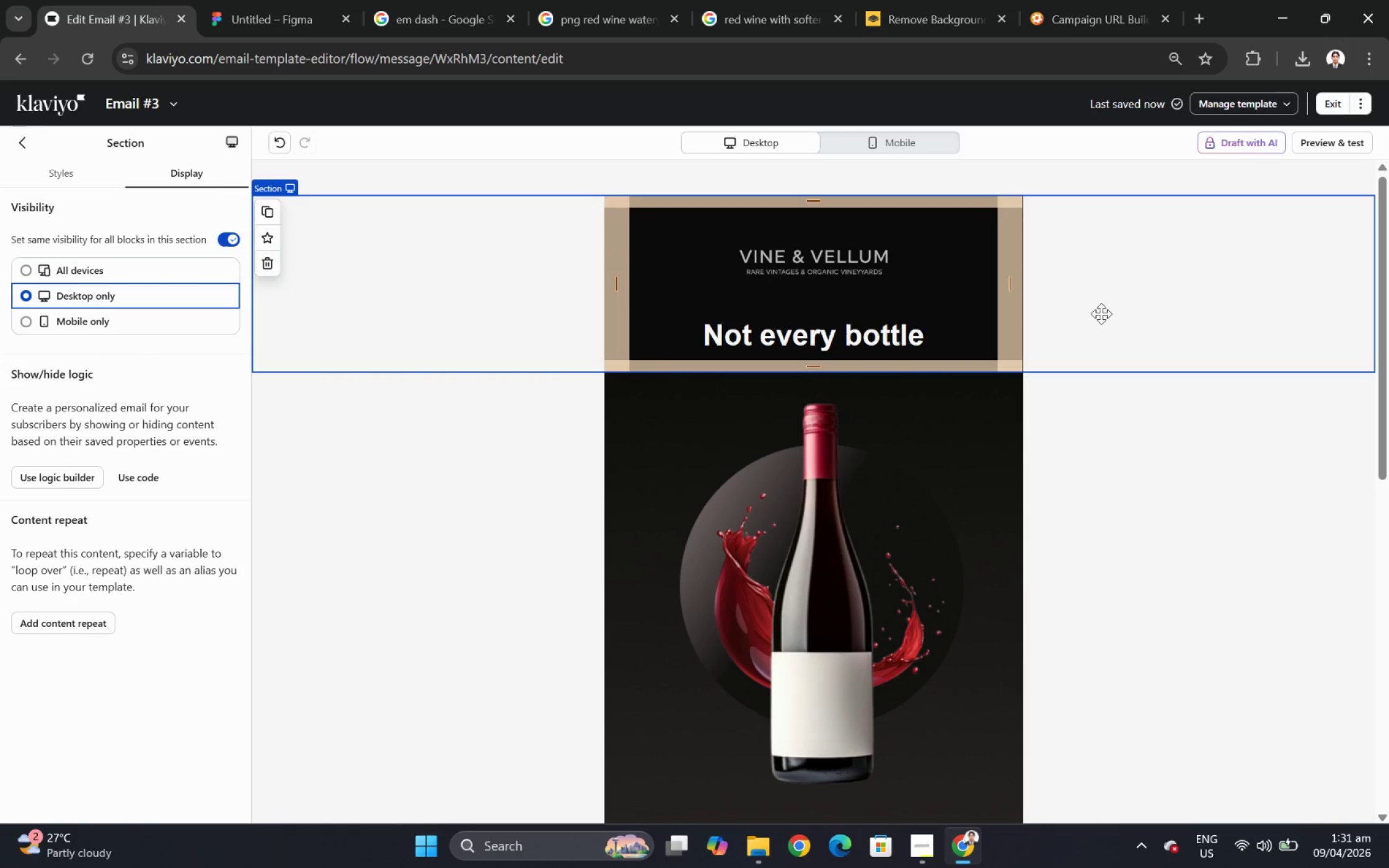 
left_click([1160, 335])
 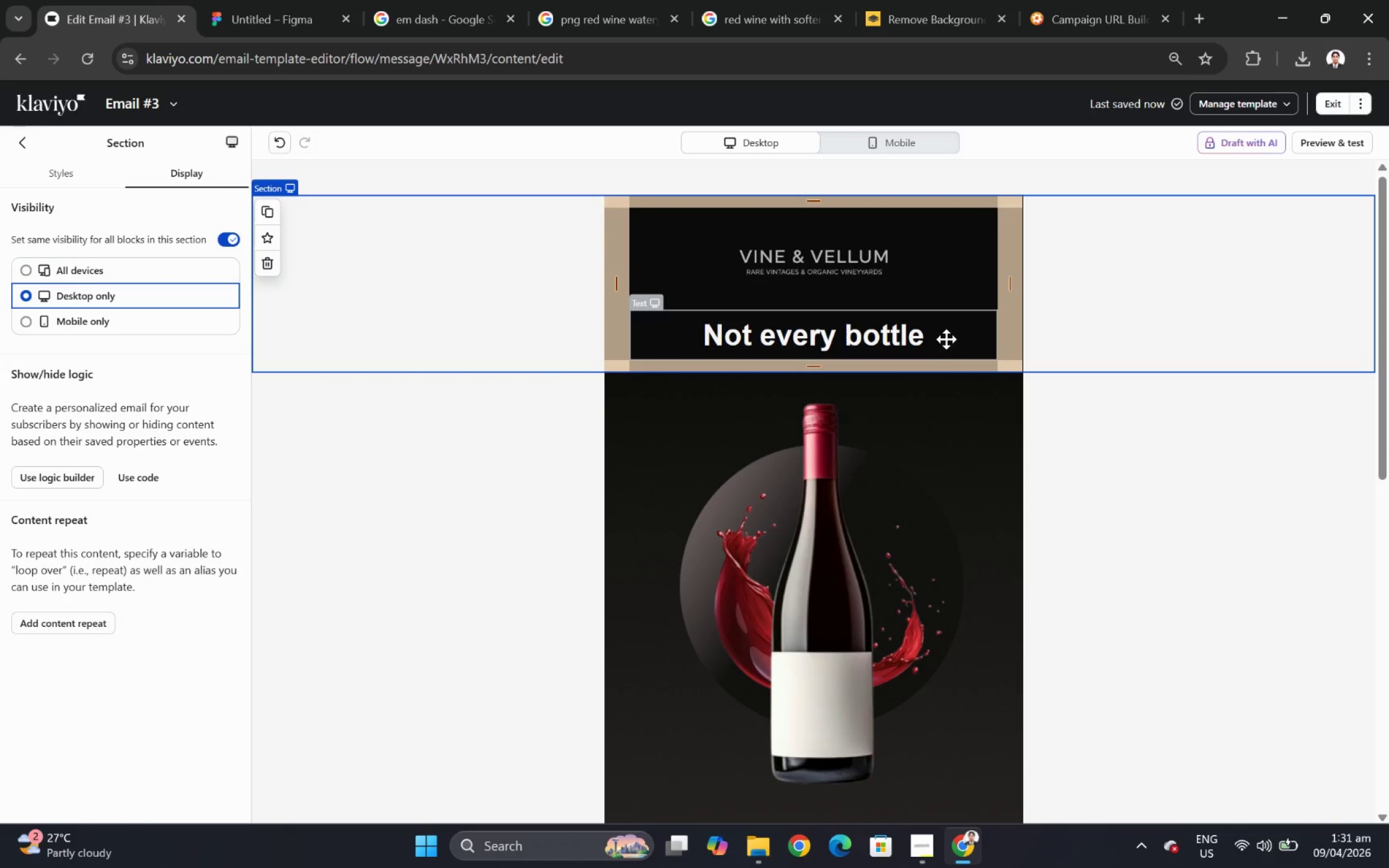 
left_click([945, 335])
 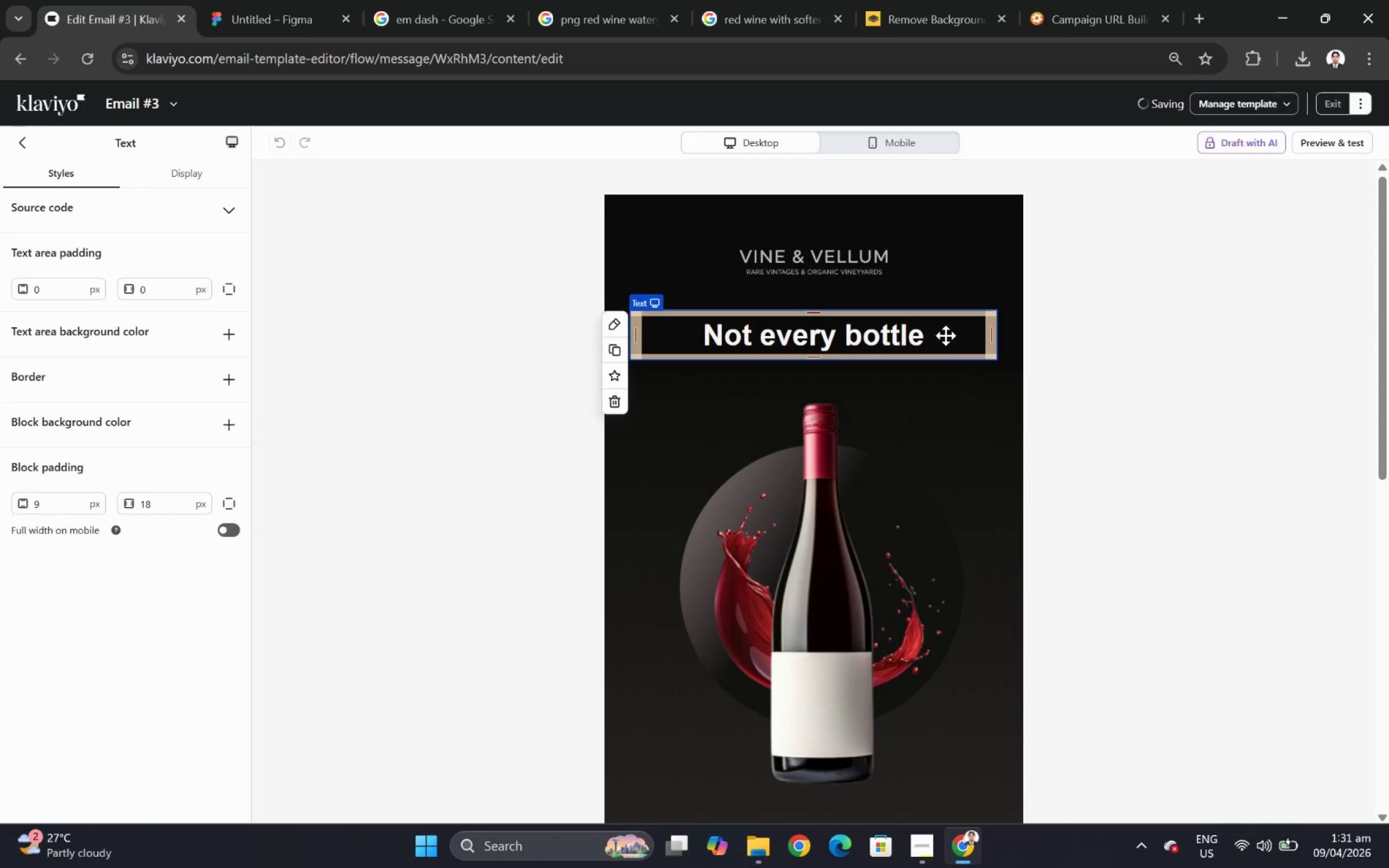 
double_click([945, 335])
 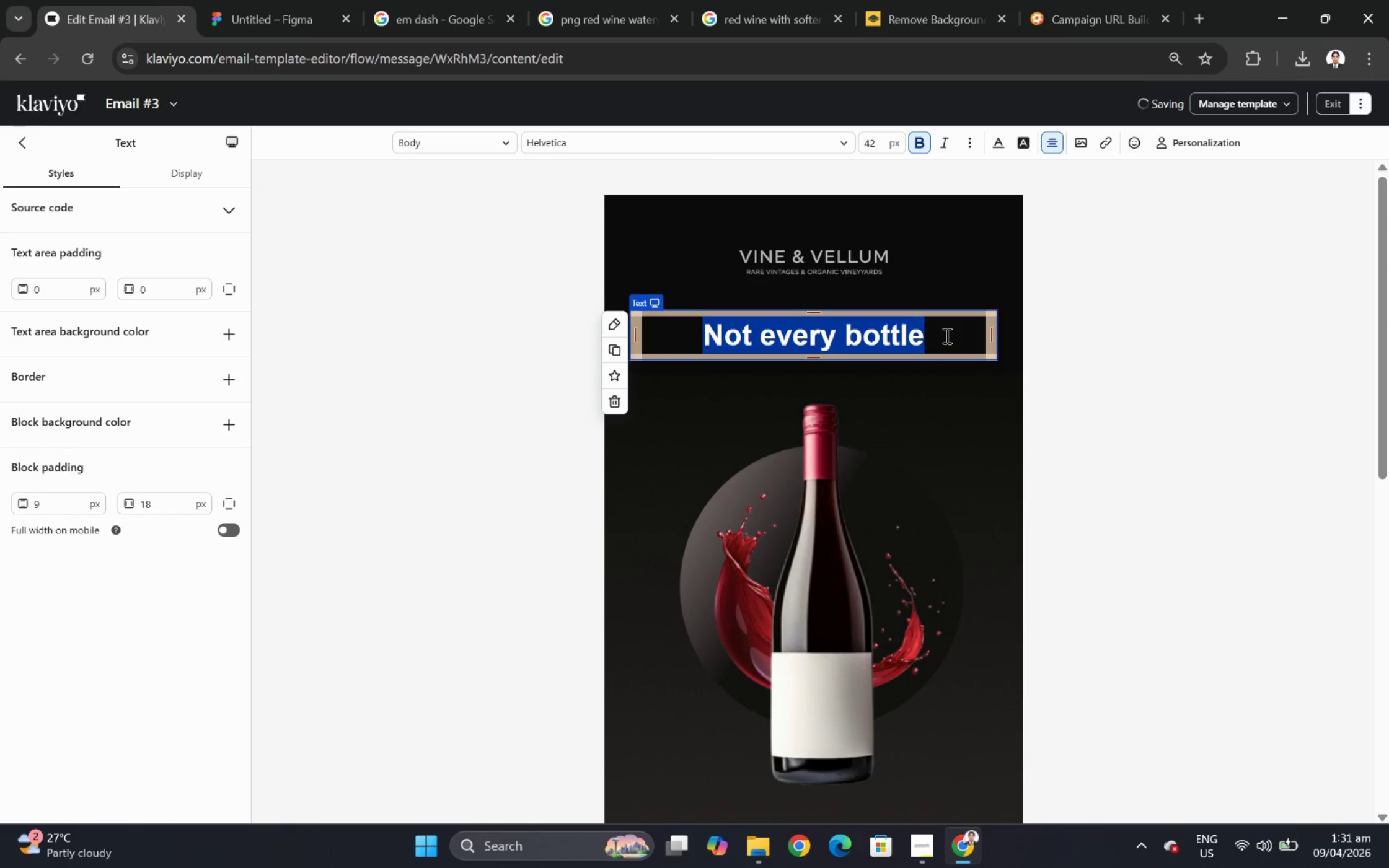 
left_click([945, 335])
 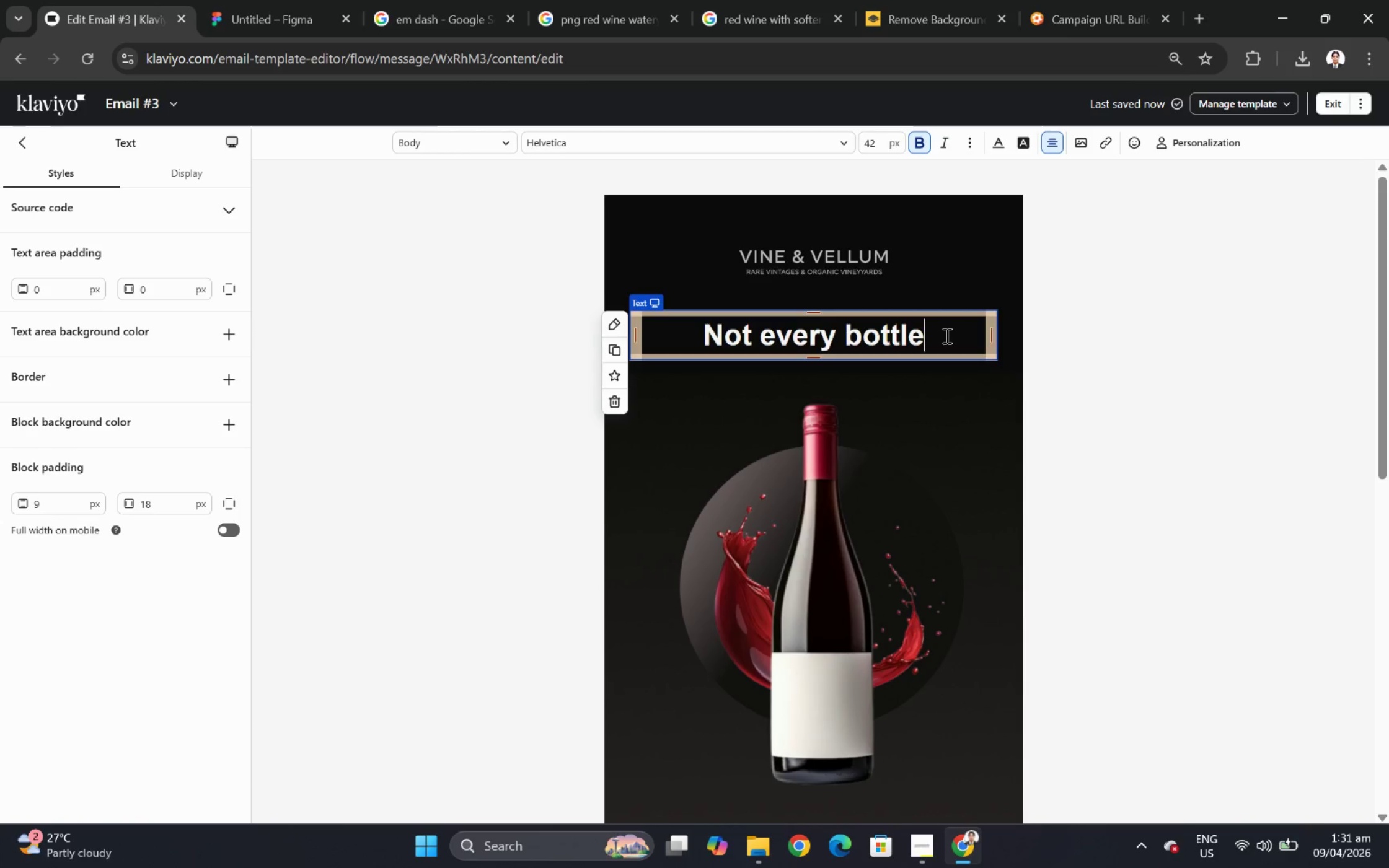 
wait(12.67)
 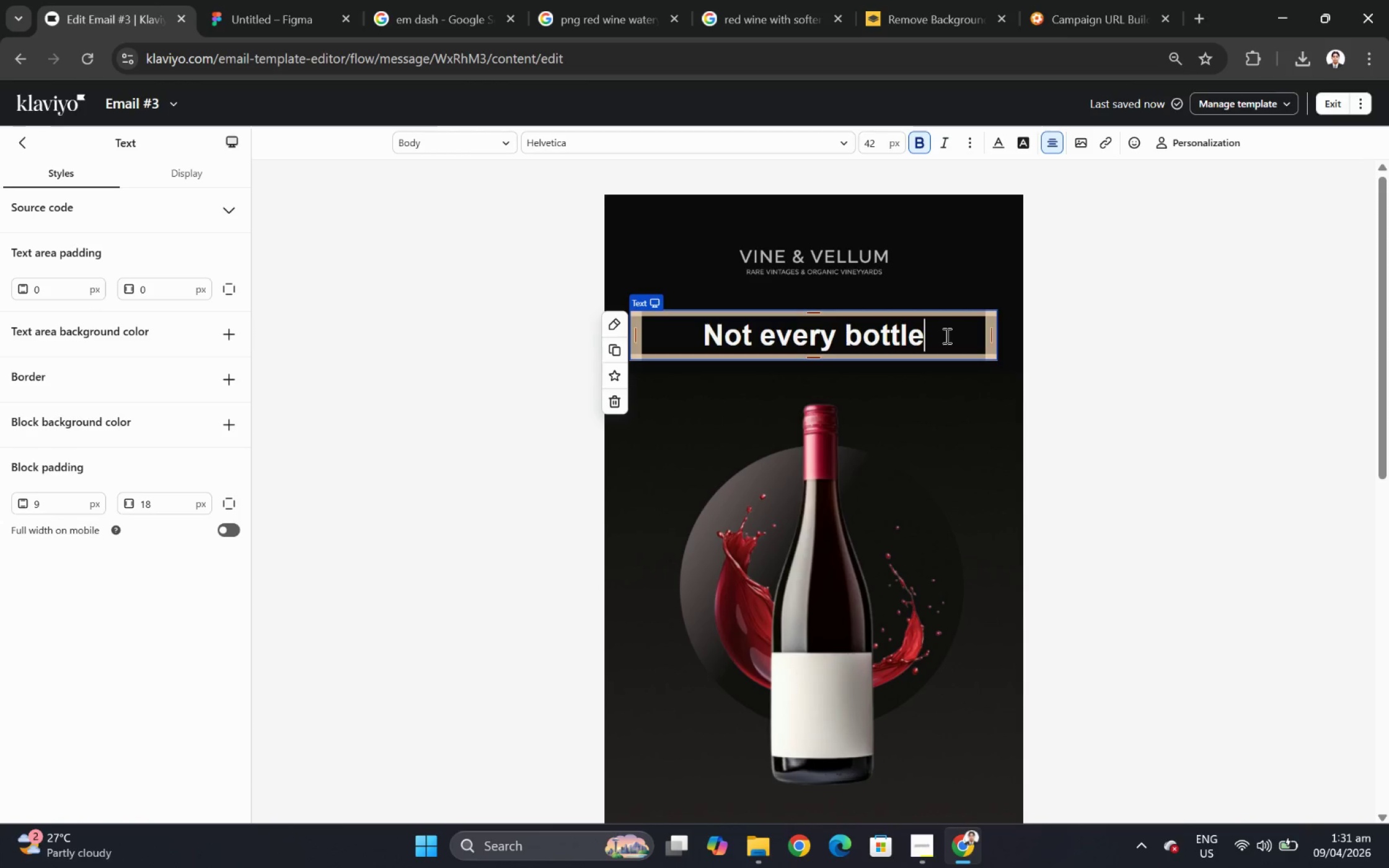 
key(Space)
 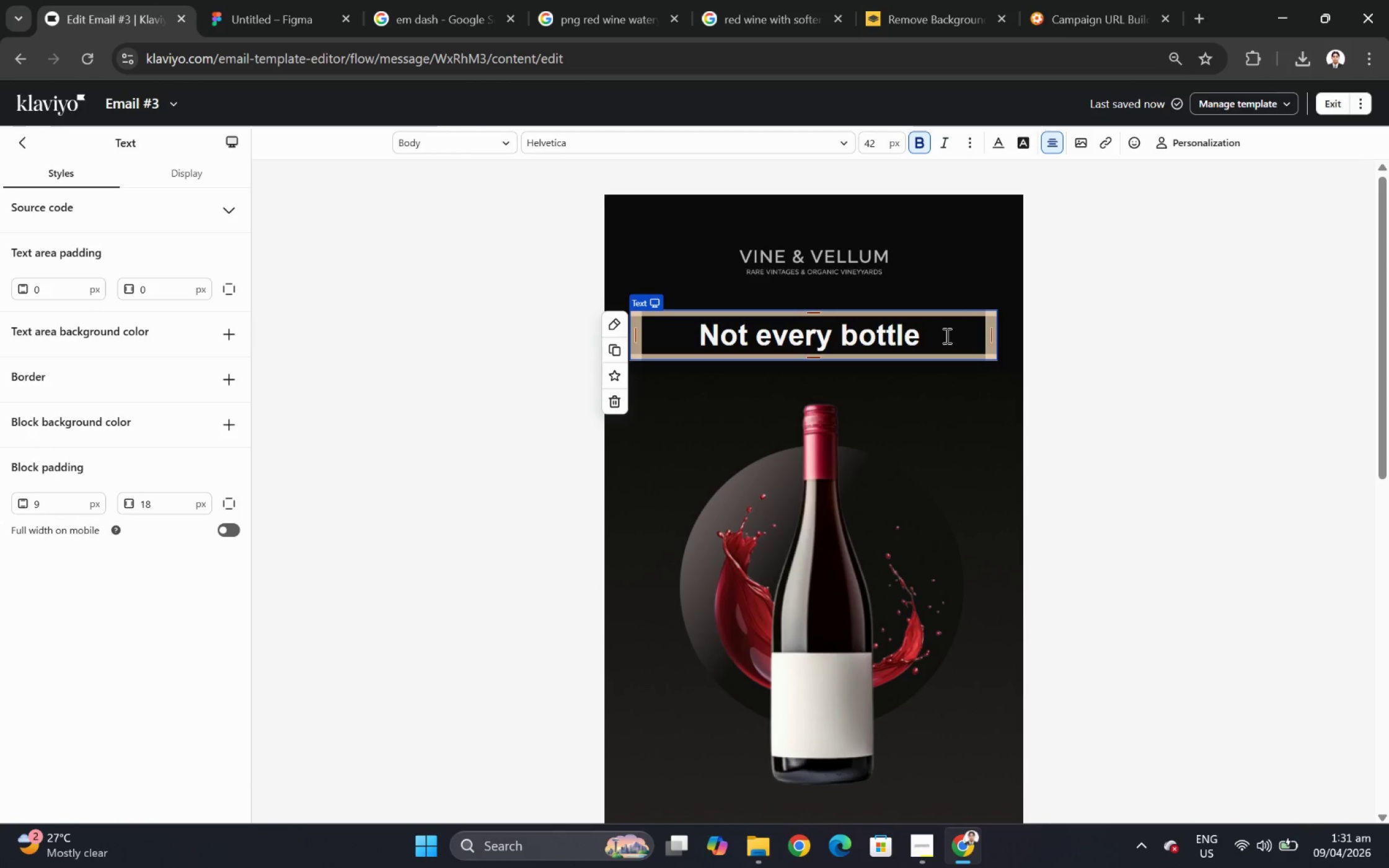 
wait(6.92)
 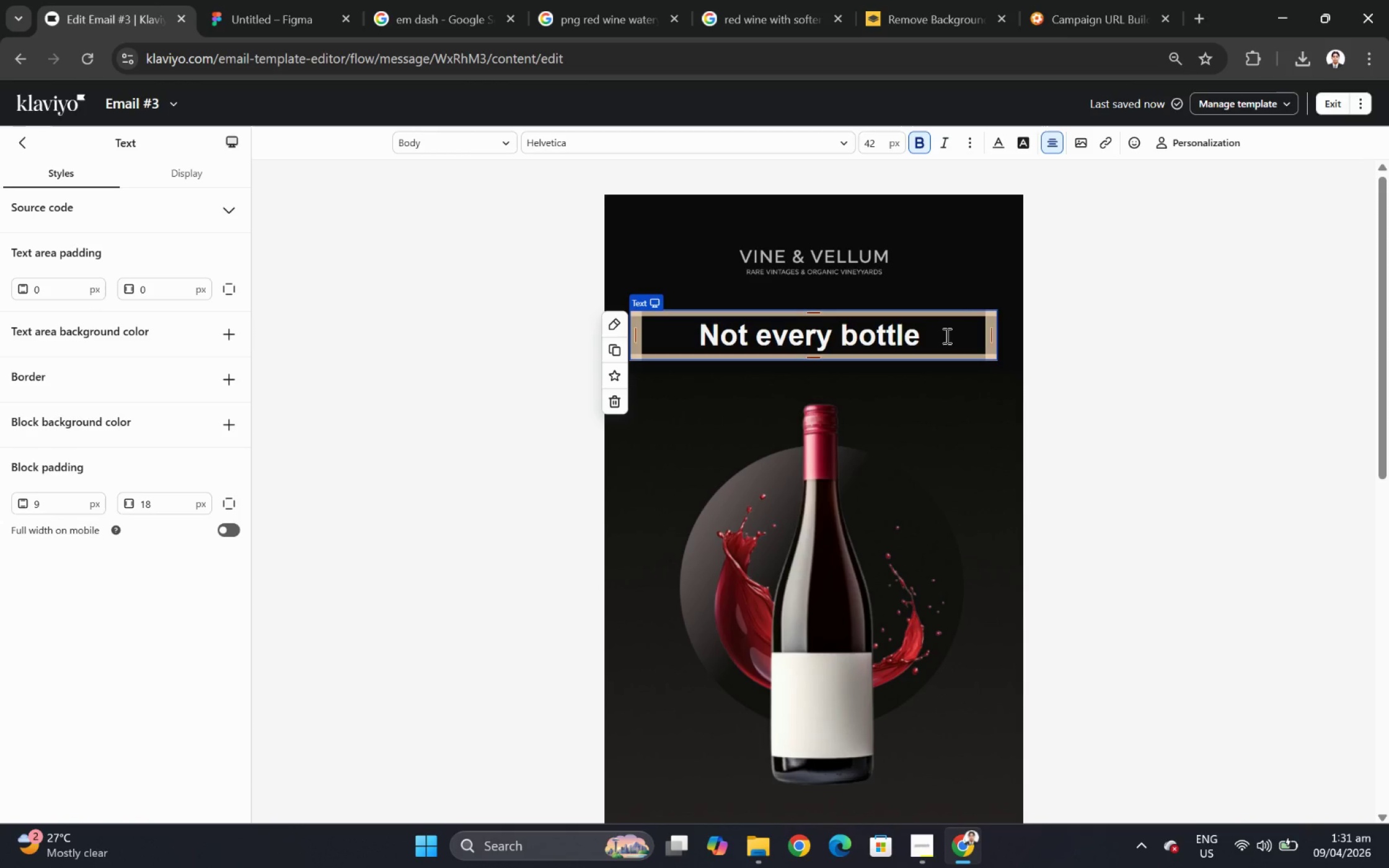 
type(find its way to the publoic)
key(Backspace)
key(Backspace)
type(c.)
 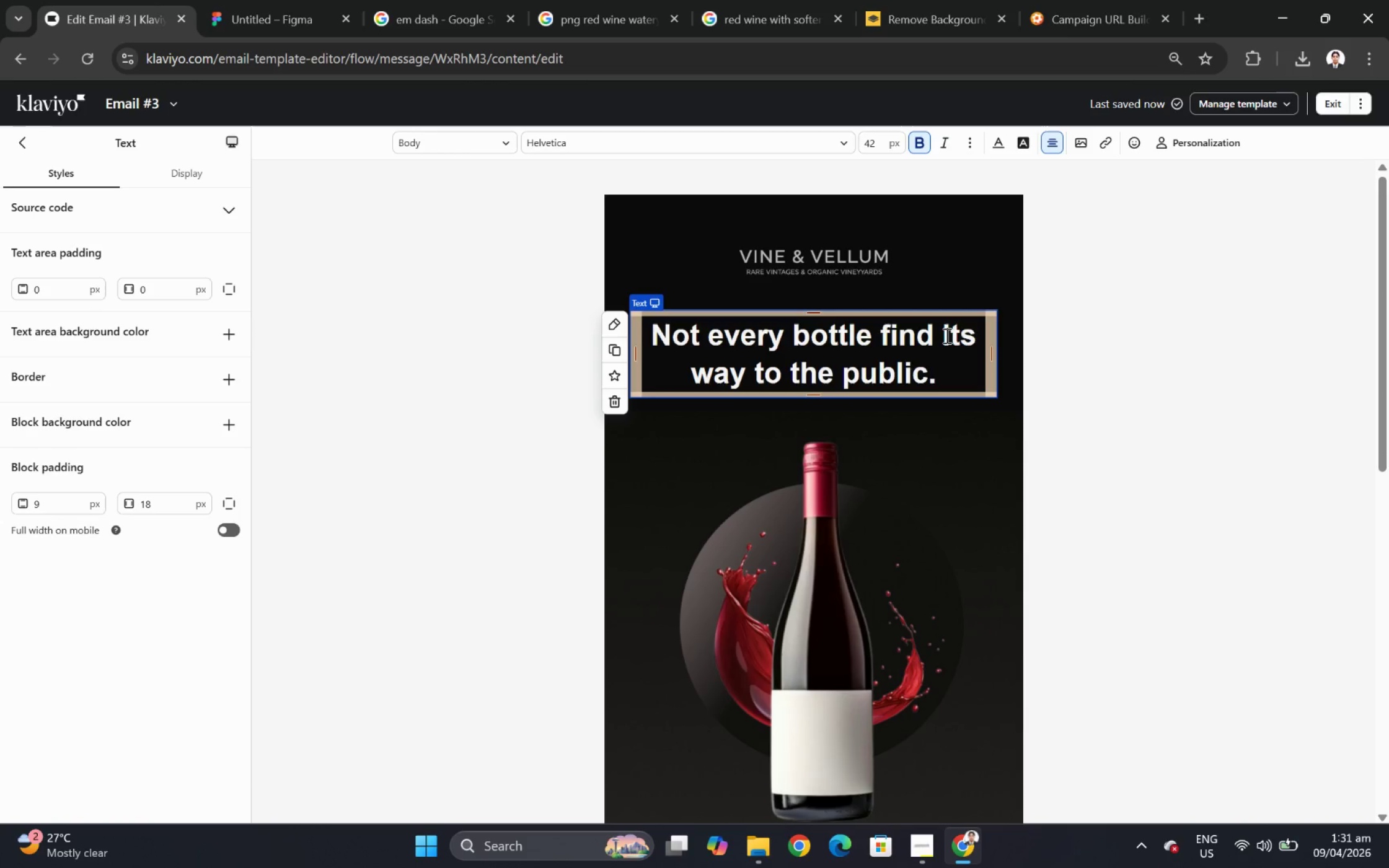 
left_click([1223, 623])
 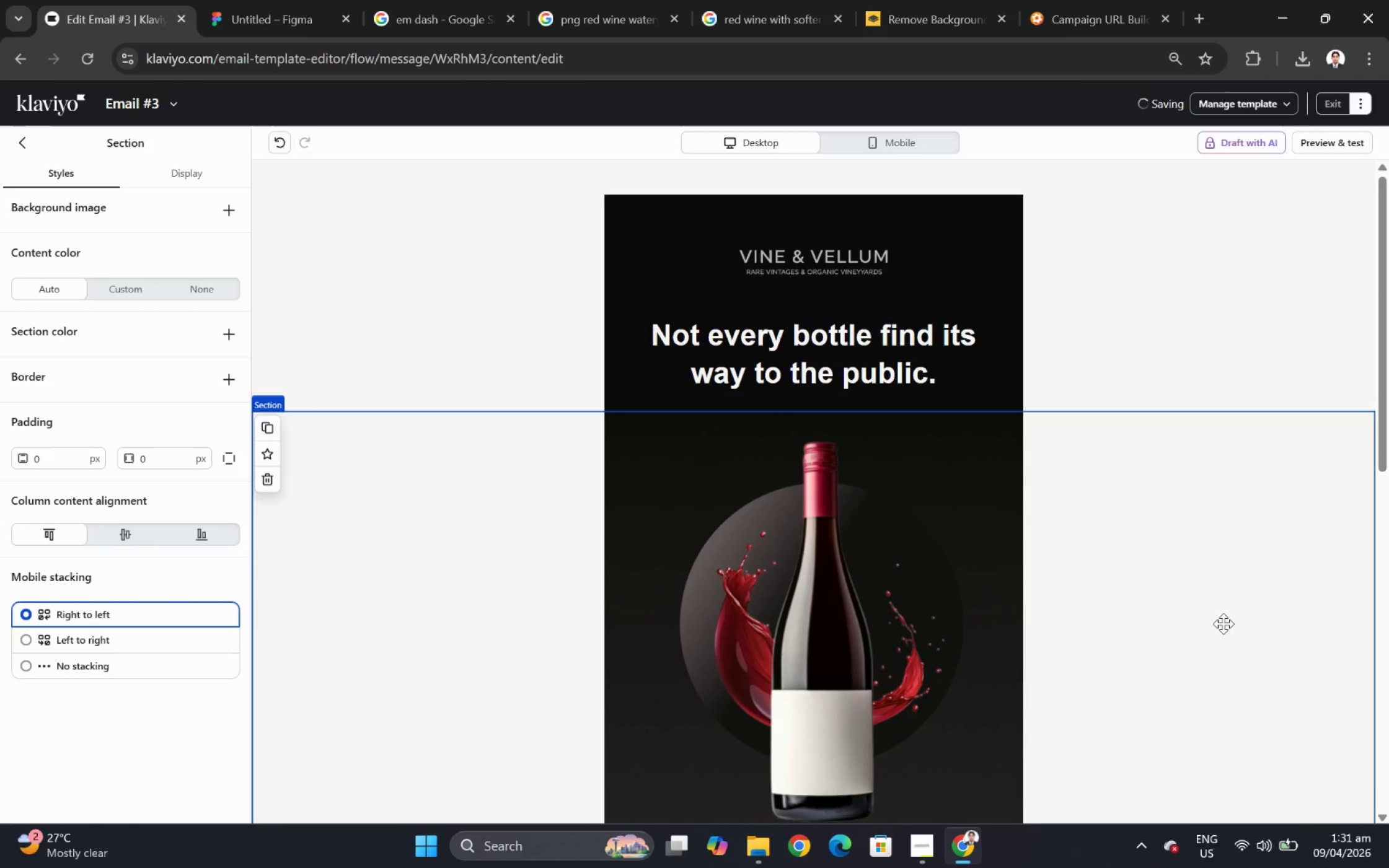 
scroll: coordinate [1223, 623], scroll_direction: down, amount: 3.0
 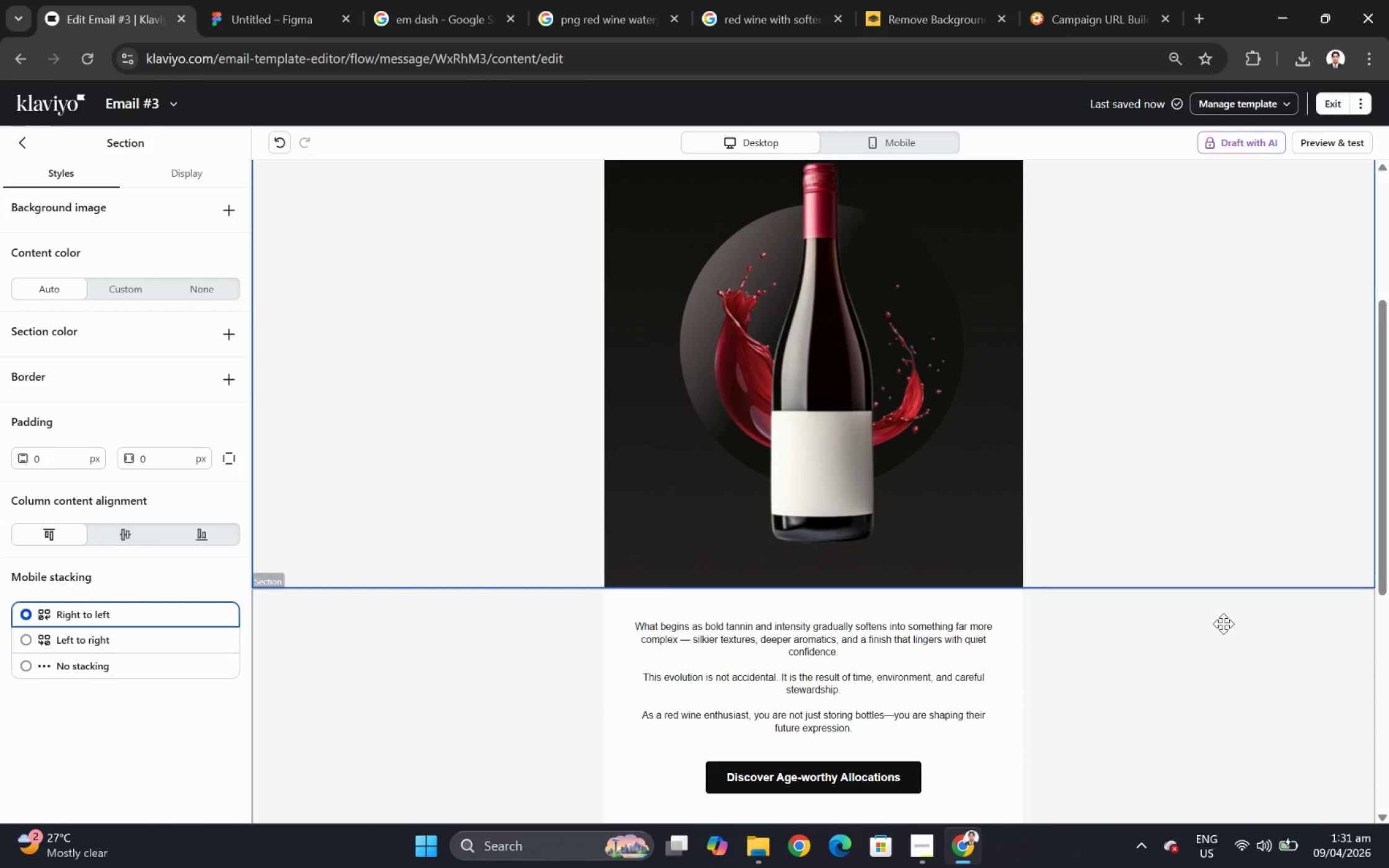 
scroll: coordinate [1223, 623], scroll_direction: up, amount: 4.0
 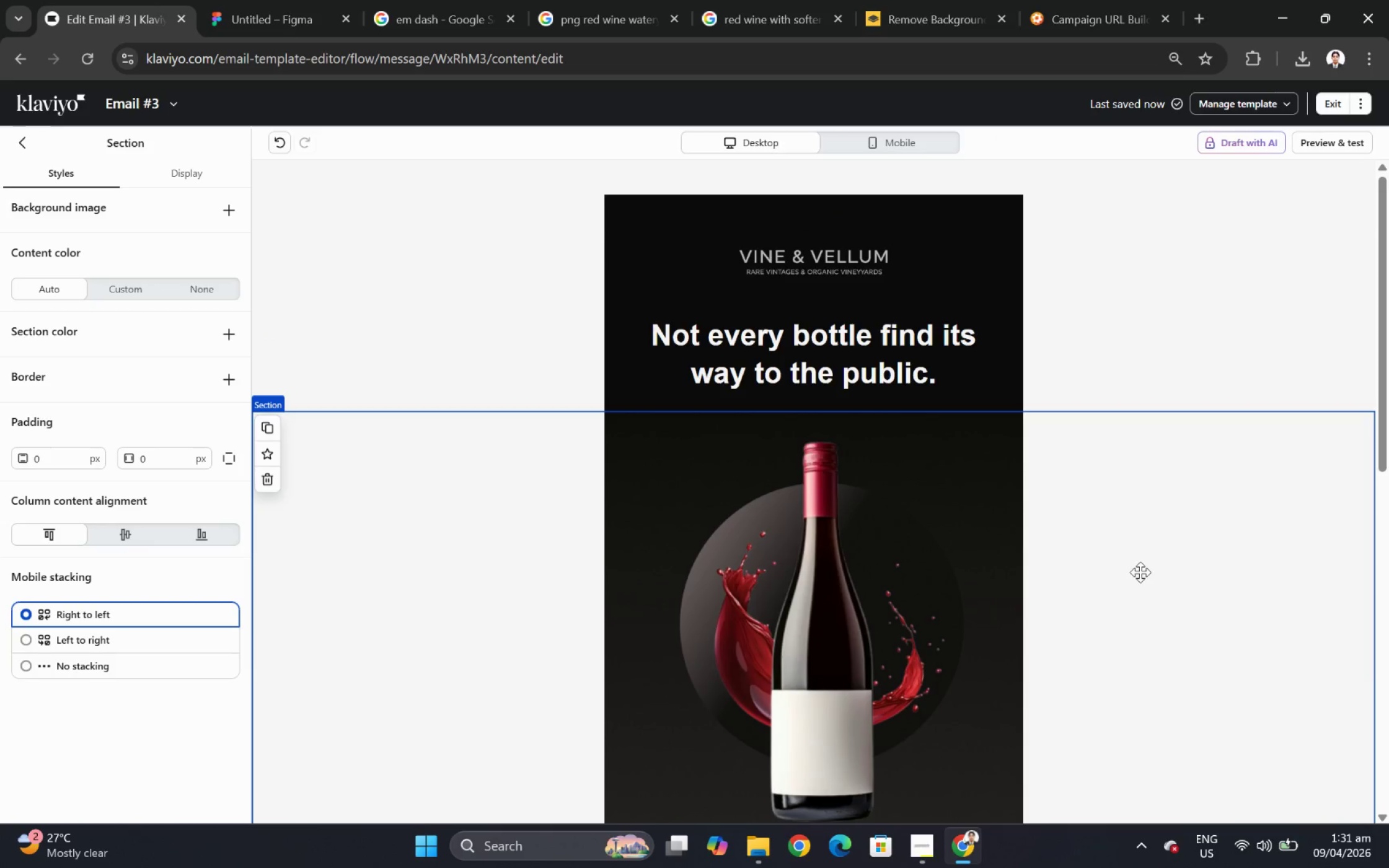 
wait(7.42)
 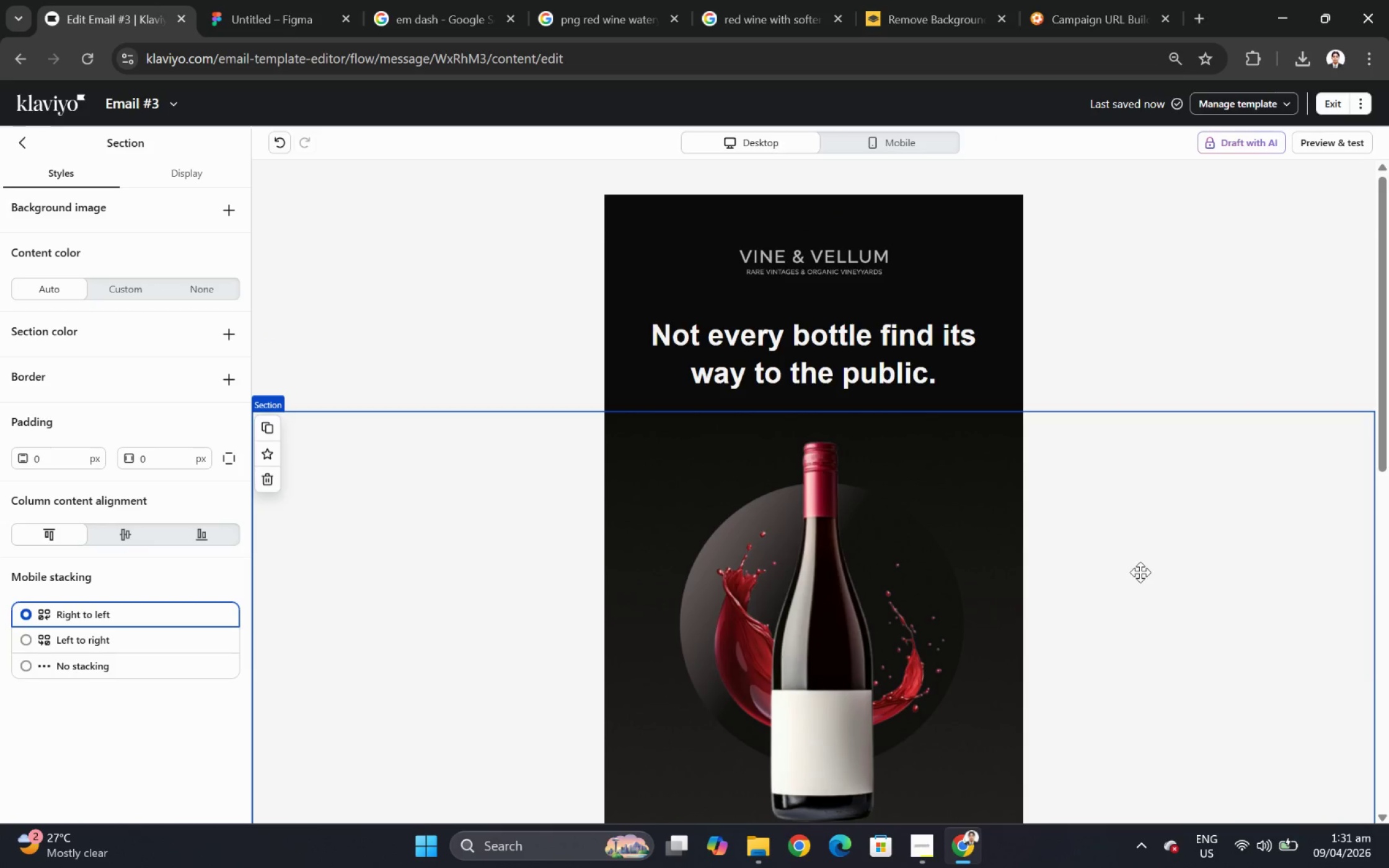 
scroll: coordinate [988, 561], scroll_direction: down, amount: 4.0
 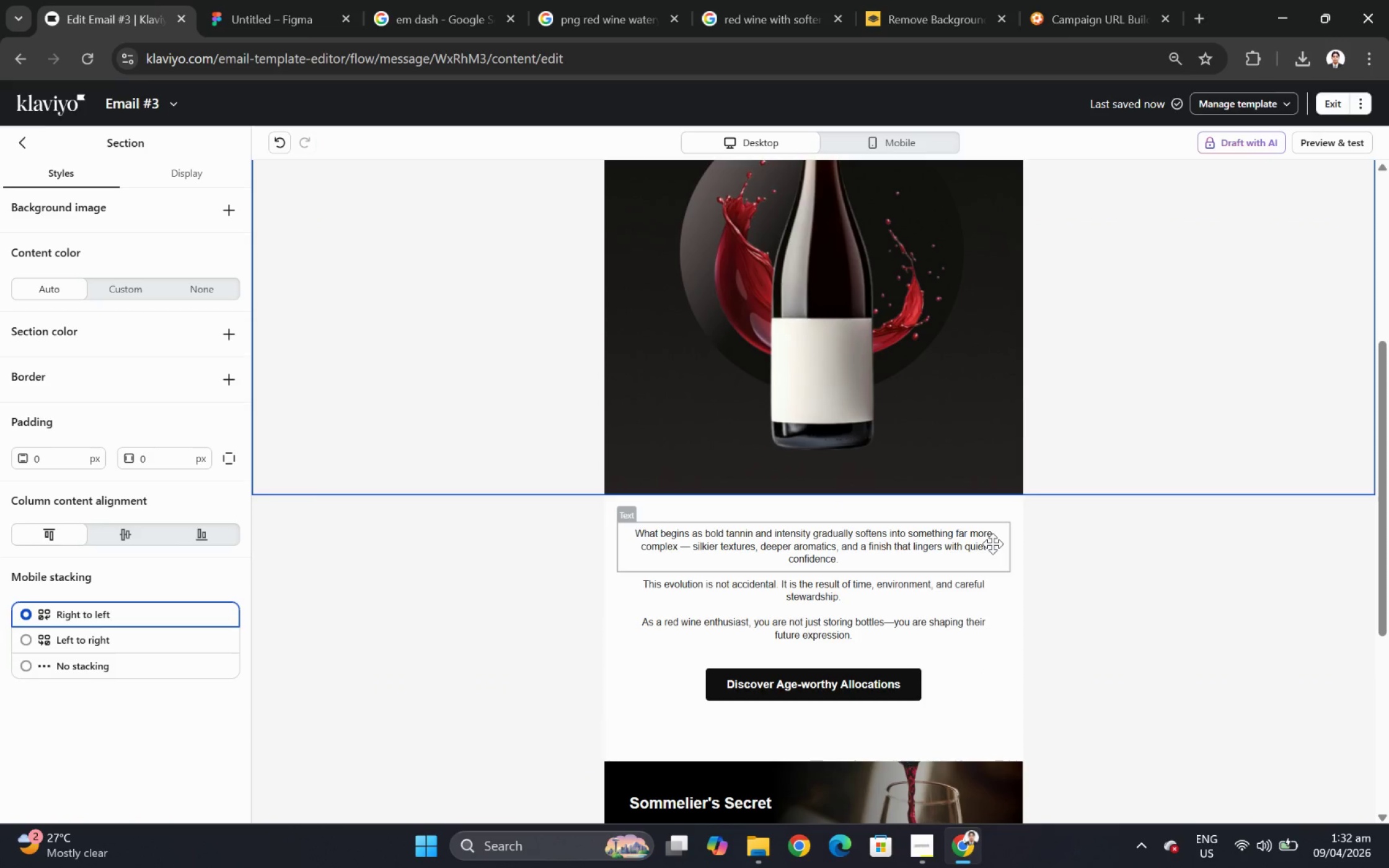 
scroll: coordinate [994, 543], scroll_direction: up, amount: 2.0
 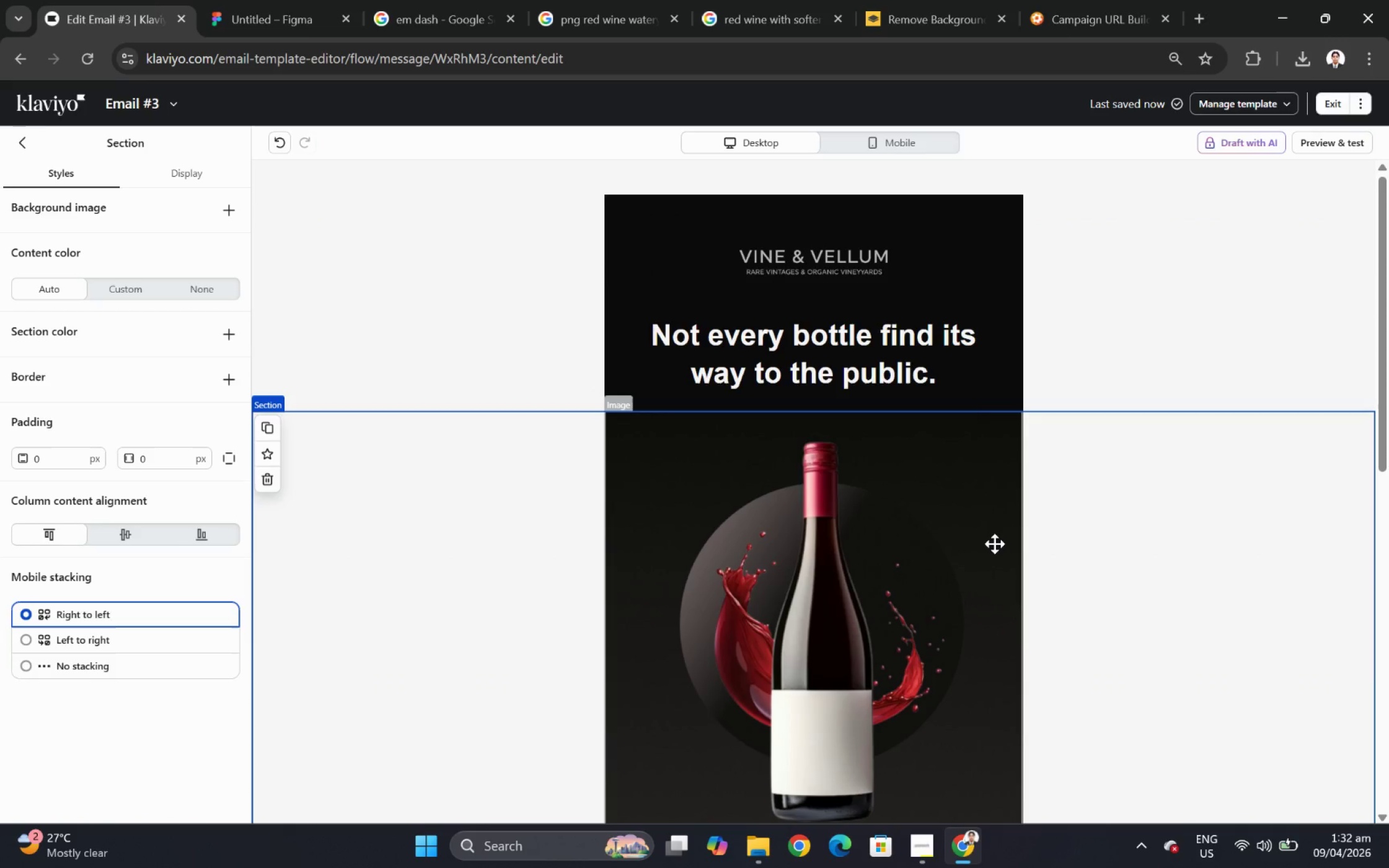 
wait(6.77)
 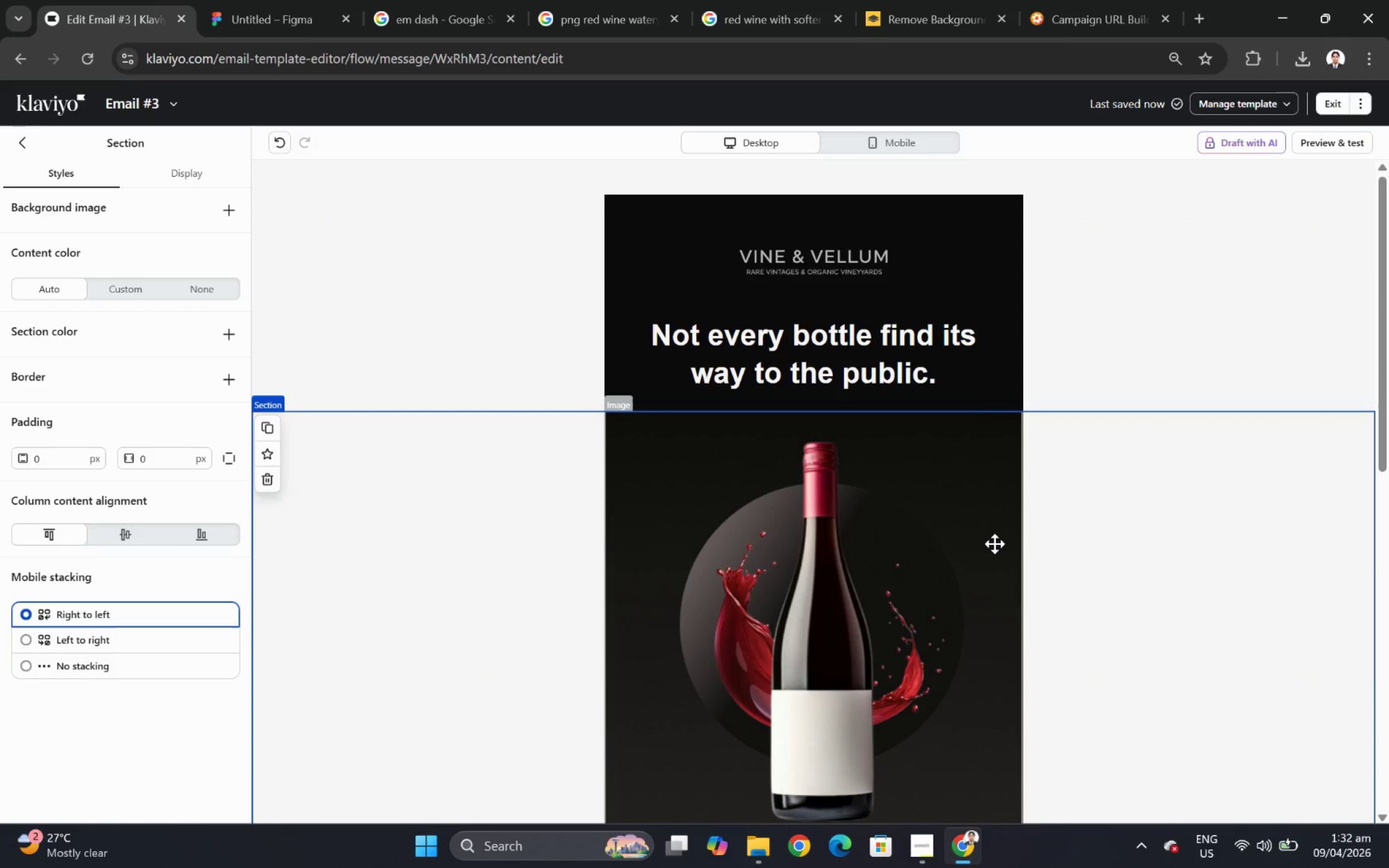 
scroll: coordinate [996, 554], scroll_direction: down, amount: 6.0
 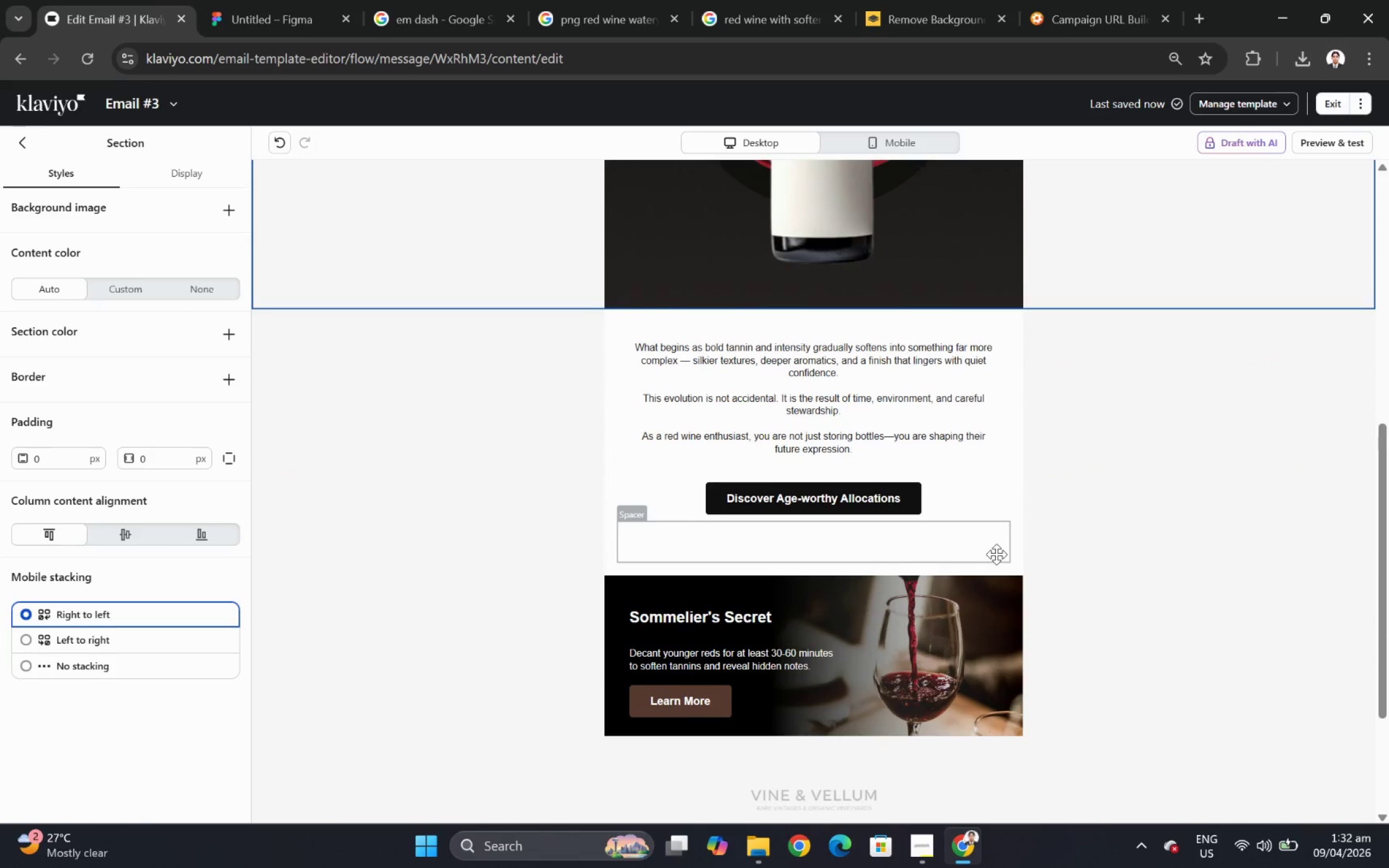 
scroll: coordinate [996, 554], scroll_direction: up, amount: 6.0
 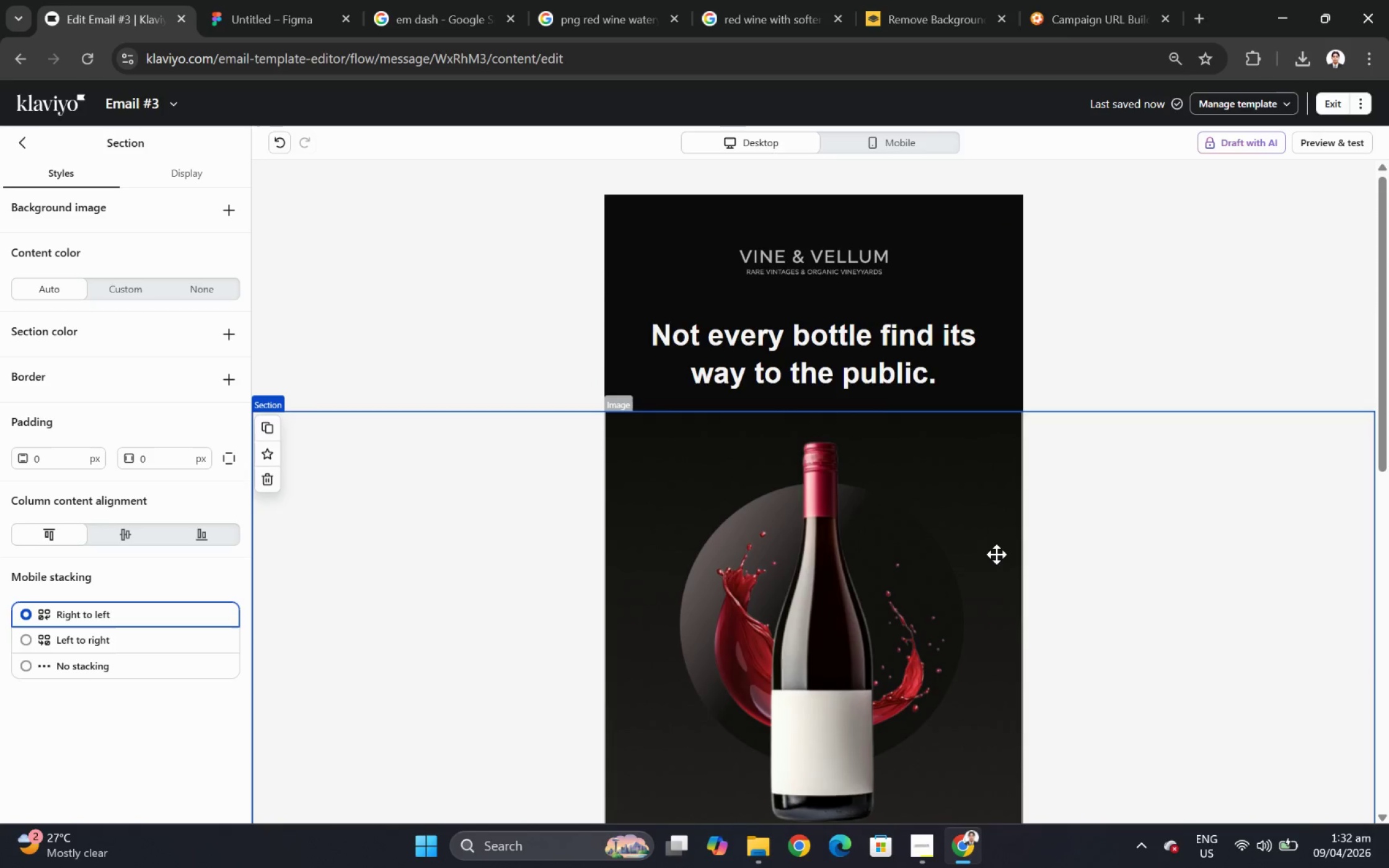 
wait(5.57)
 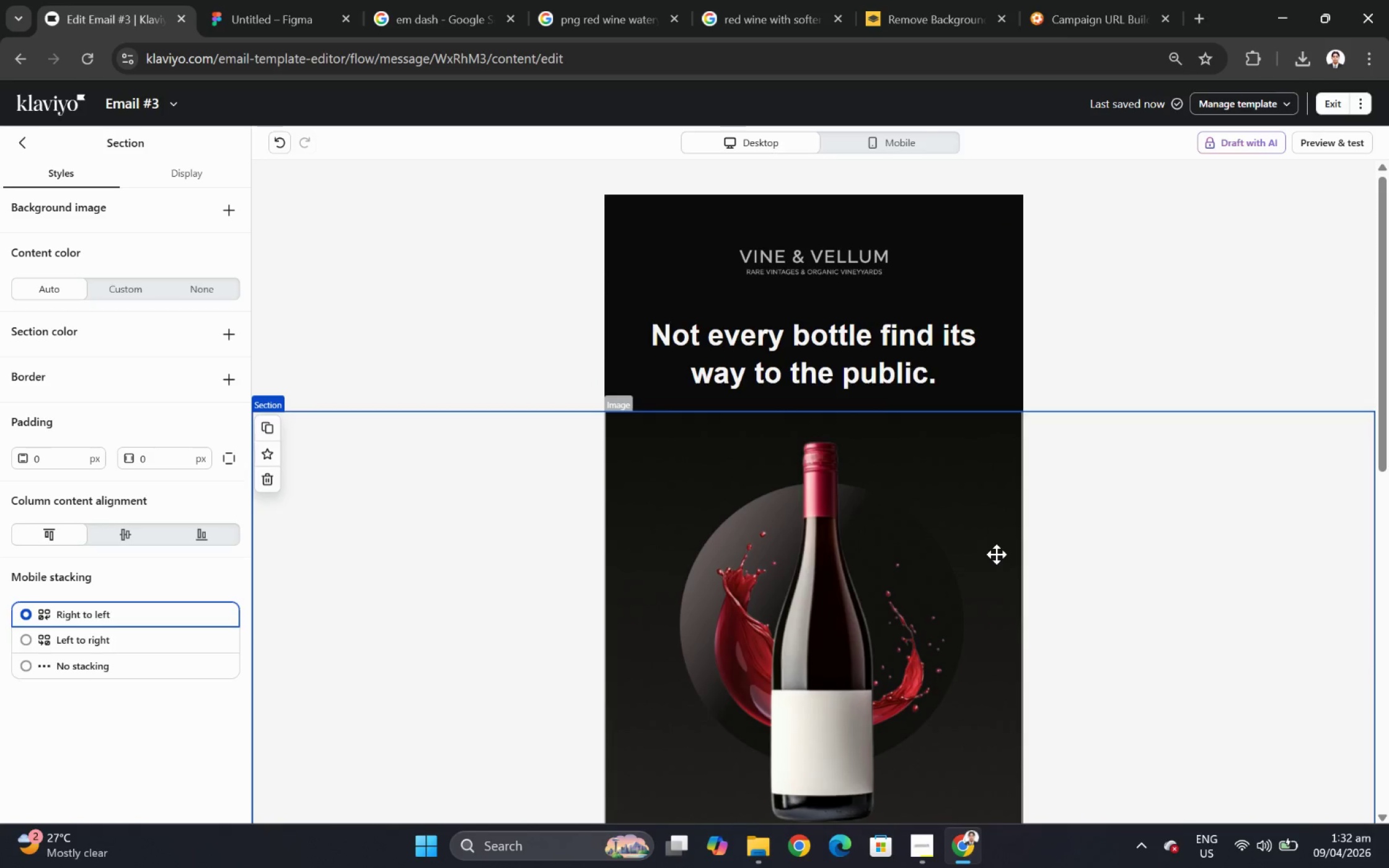 
scroll: coordinate [996, 554], scroll_direction: down, amount: 2.0
 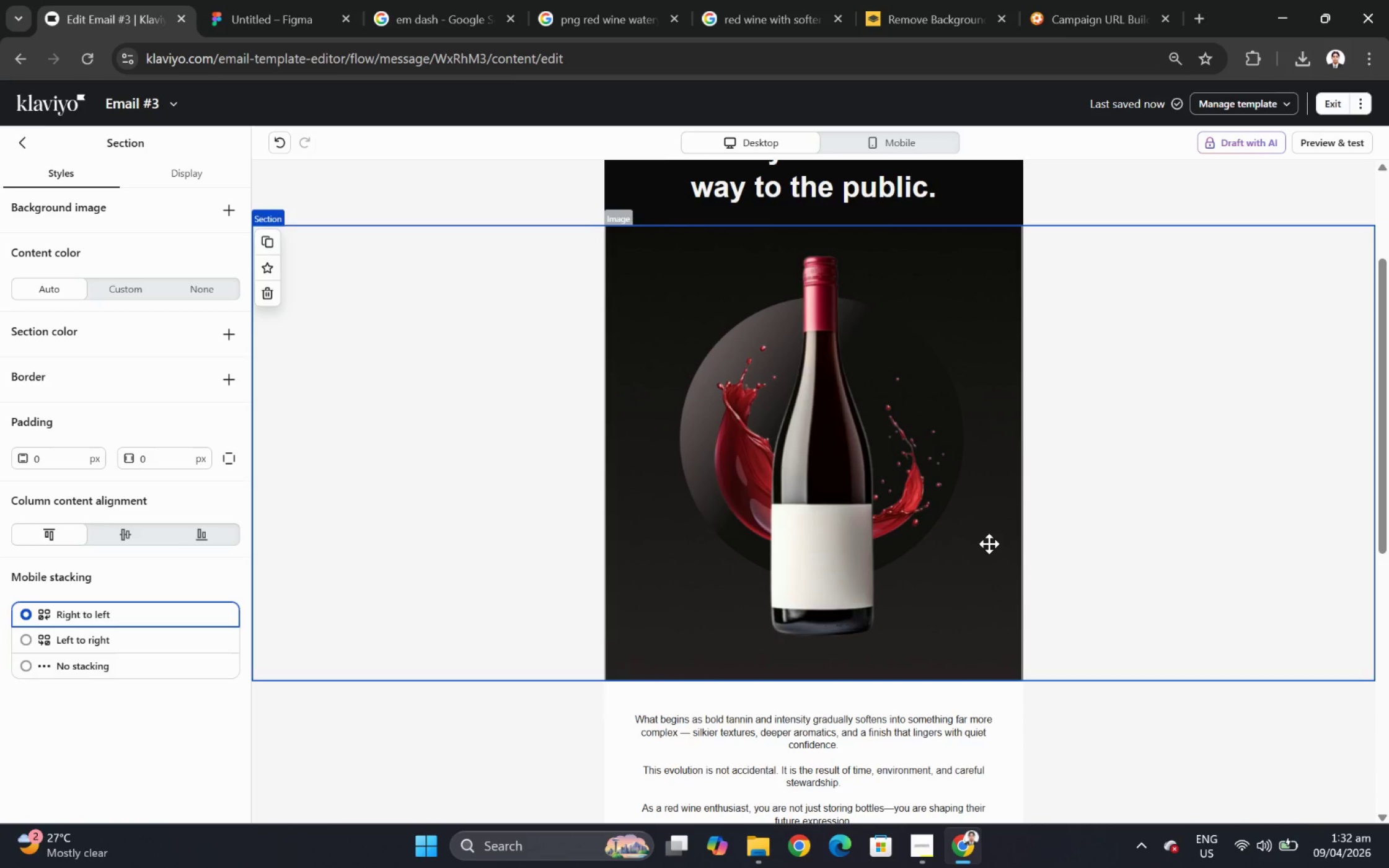 
wait(7.25)
 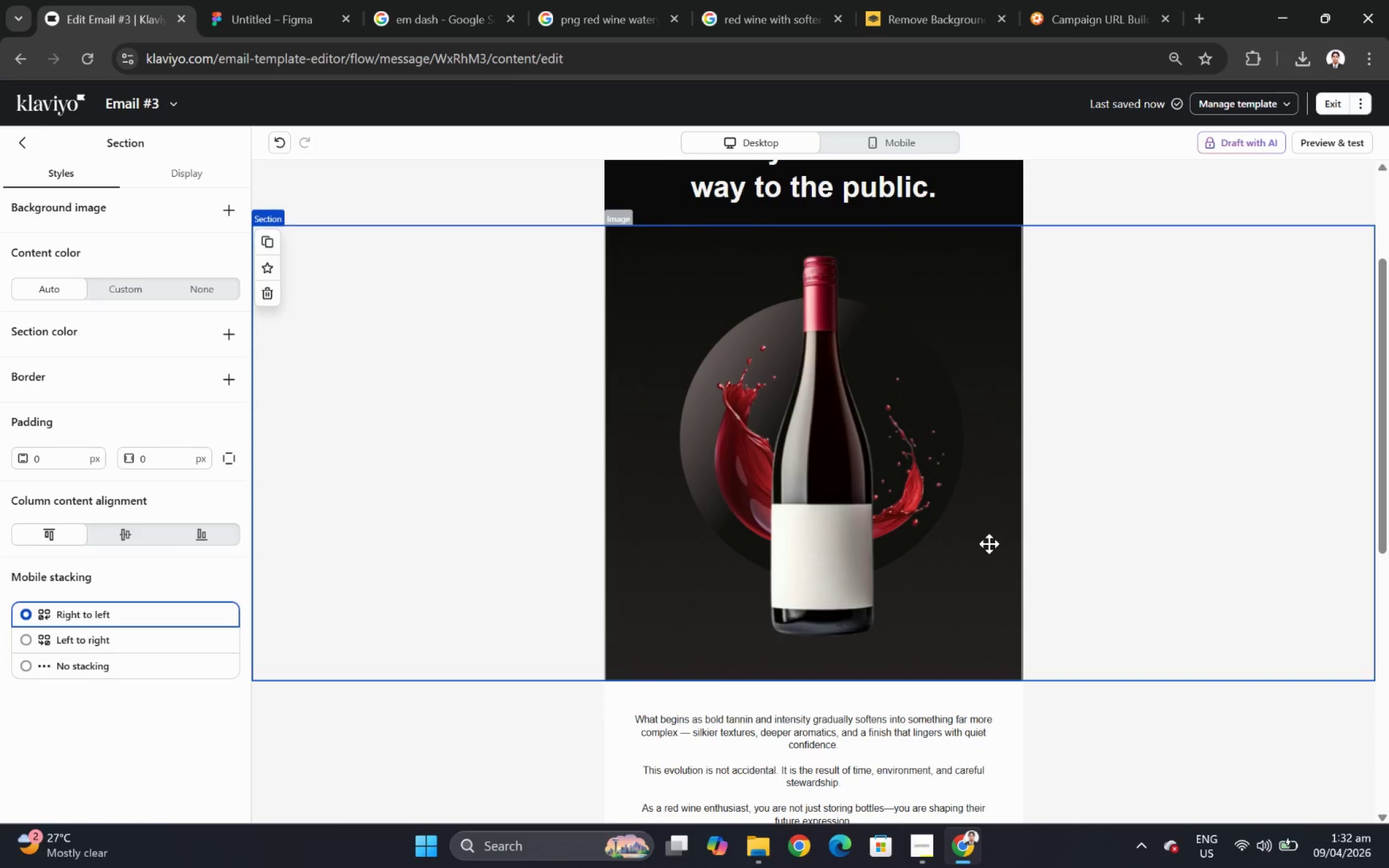 
scroll: coordinate [1051, 639], scroll_direction: down, amount: 3.0
 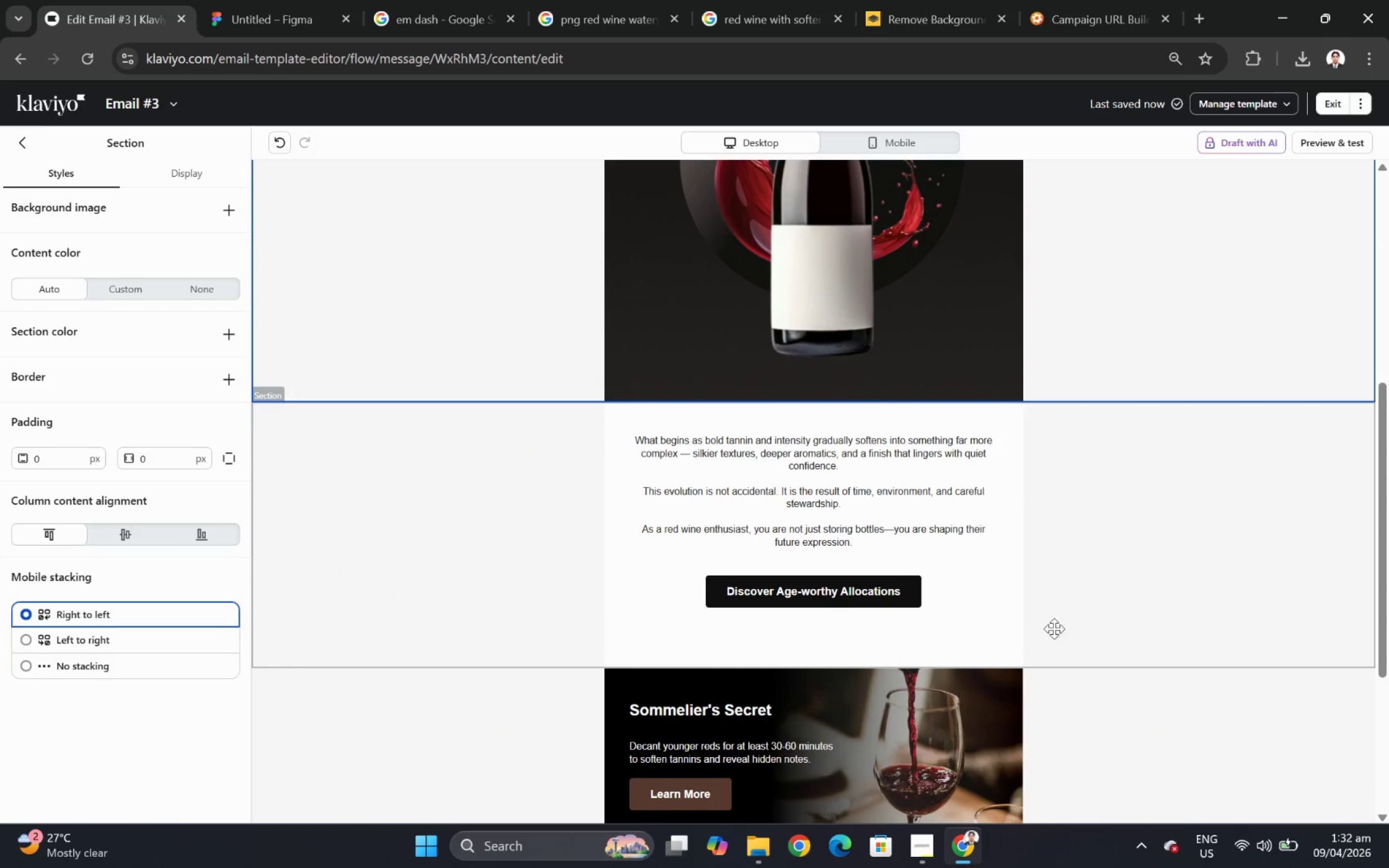 
scroll: coordinate [1062, 621], scroll_direction: up, amount: 6.0
 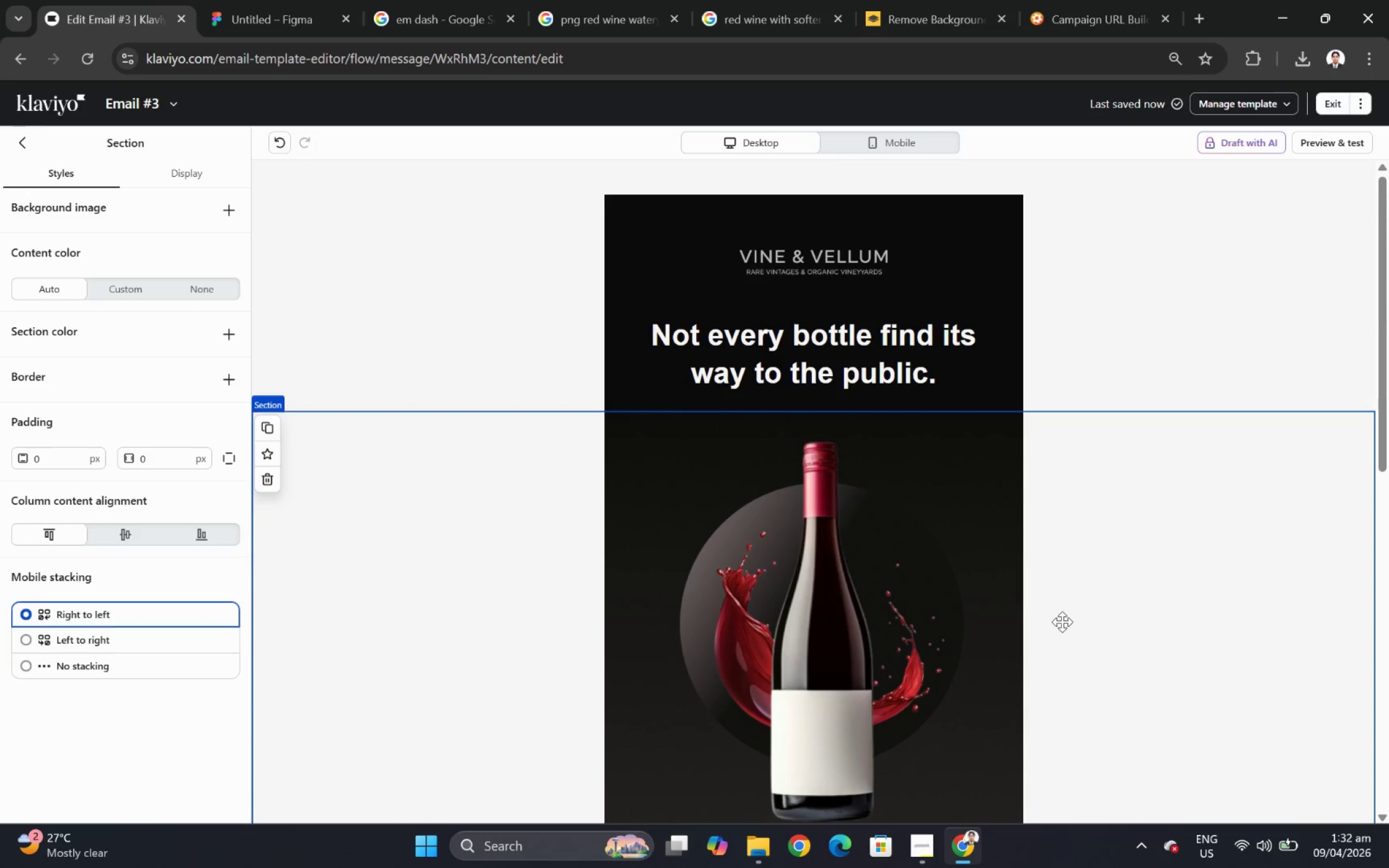 
left_click([1062, 621])
 